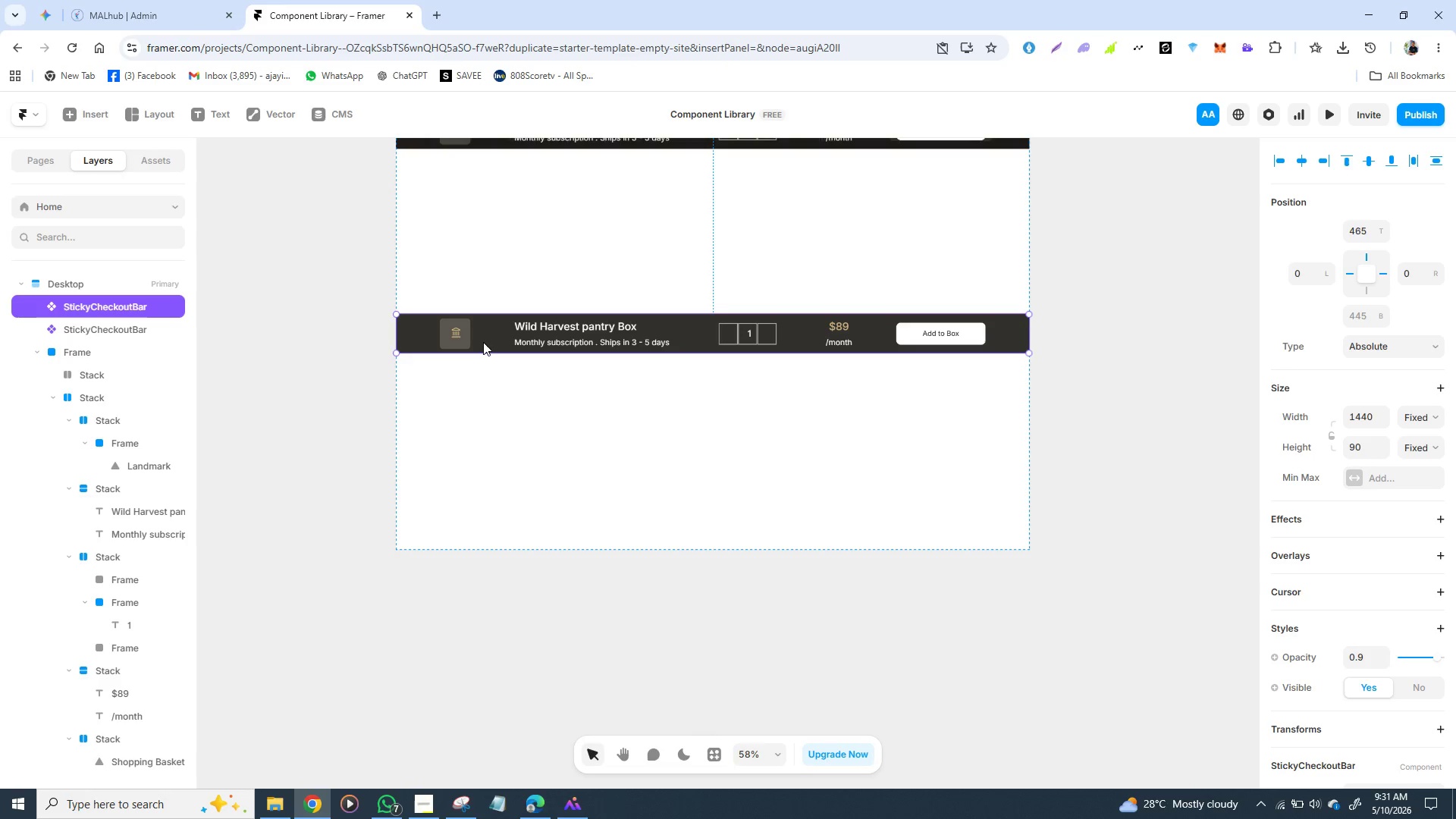 
left_click_drag(start_coordinate=[483, 342], to_coordinate=[481, 324])
 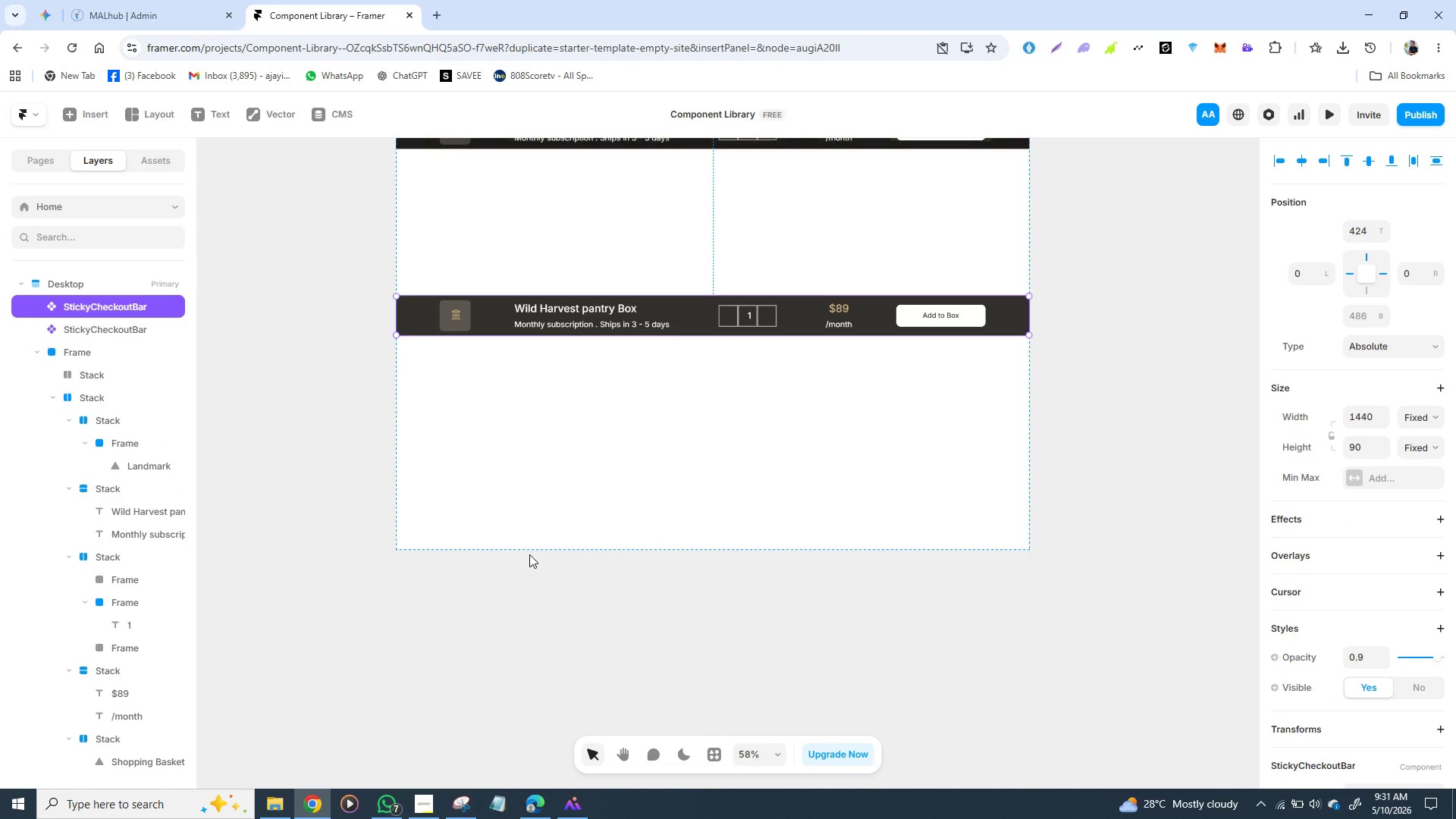 
key(Control+D)
 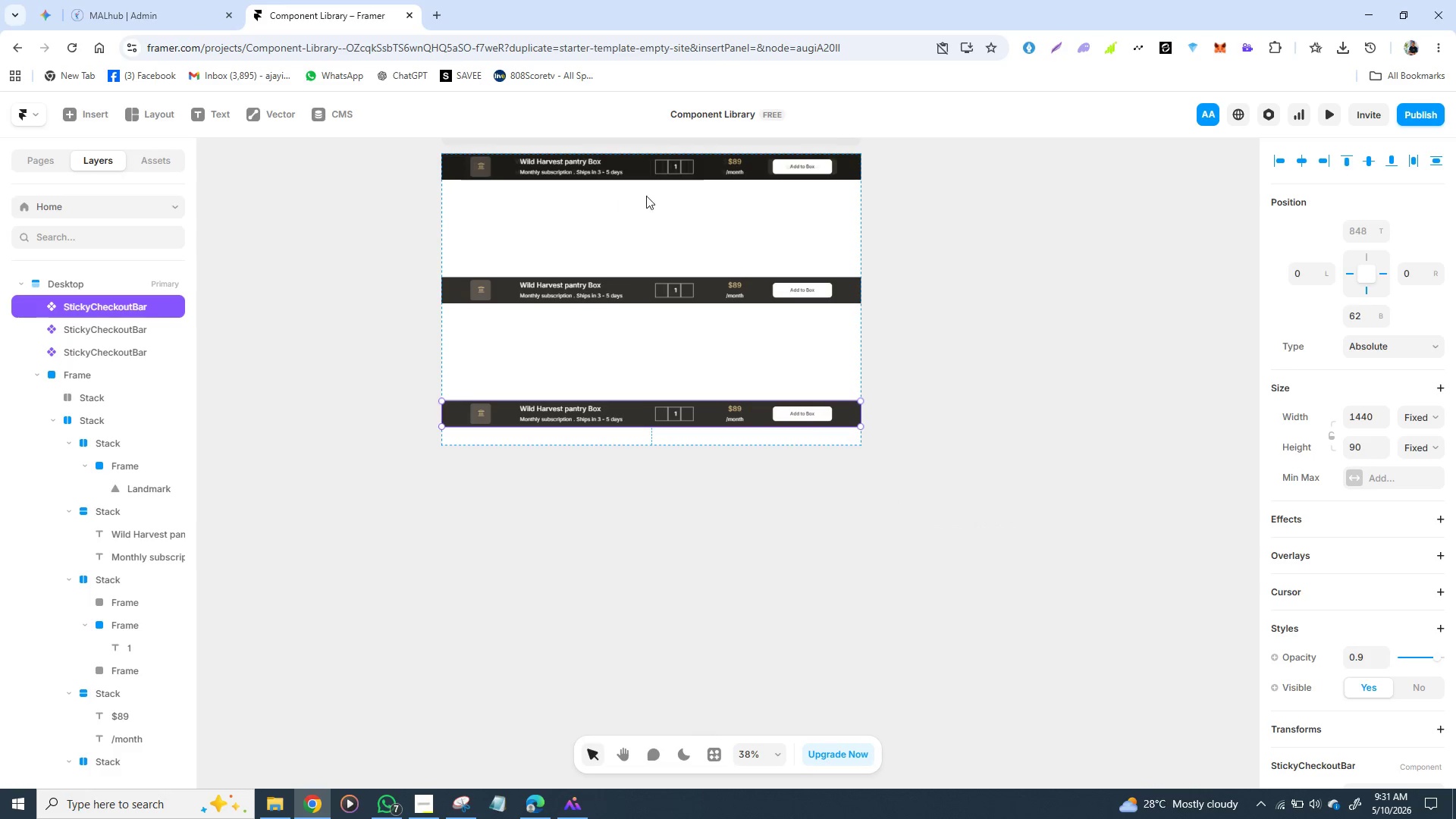 
wait(9.83)
 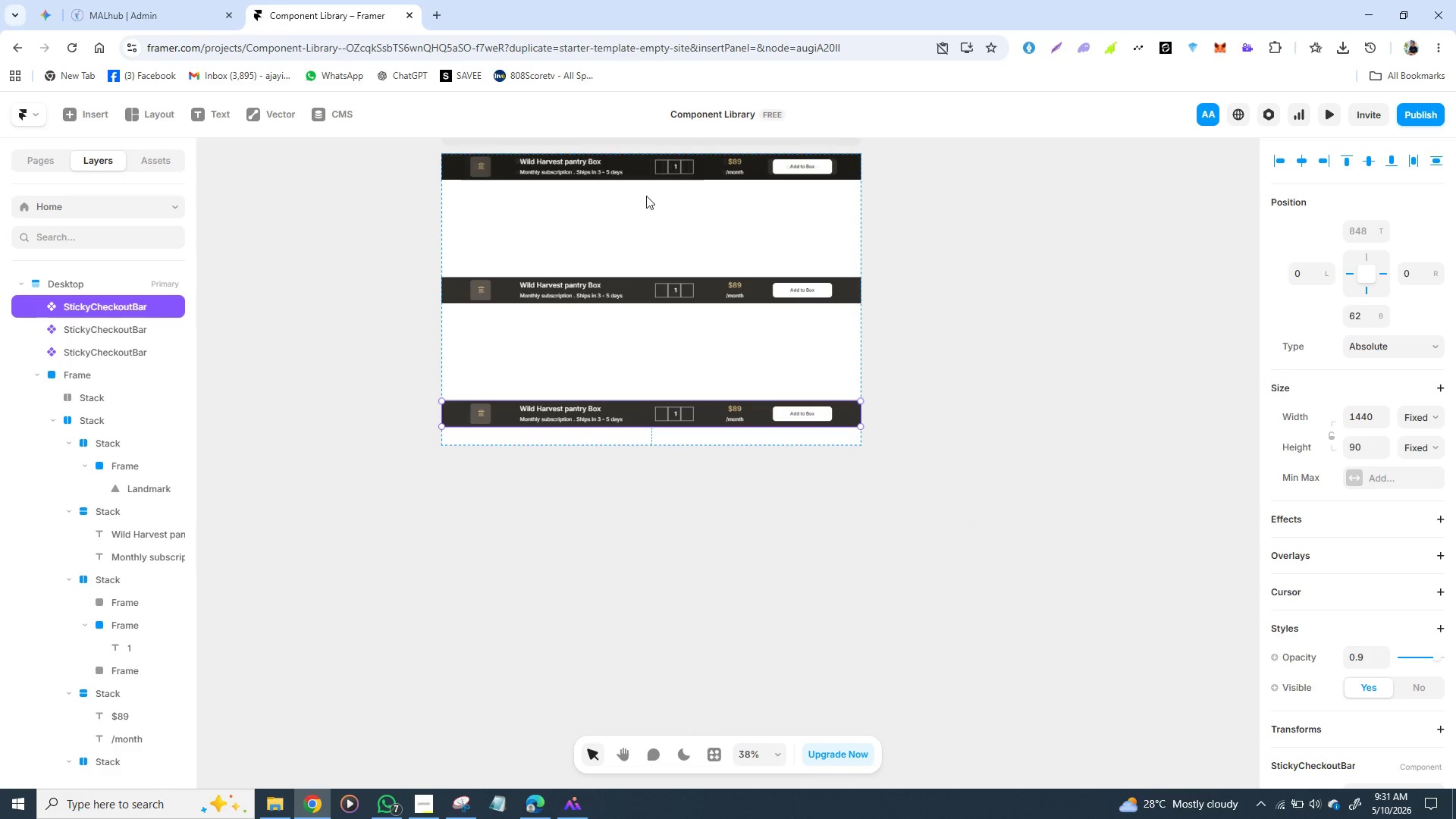 
left_click([698, 308])
 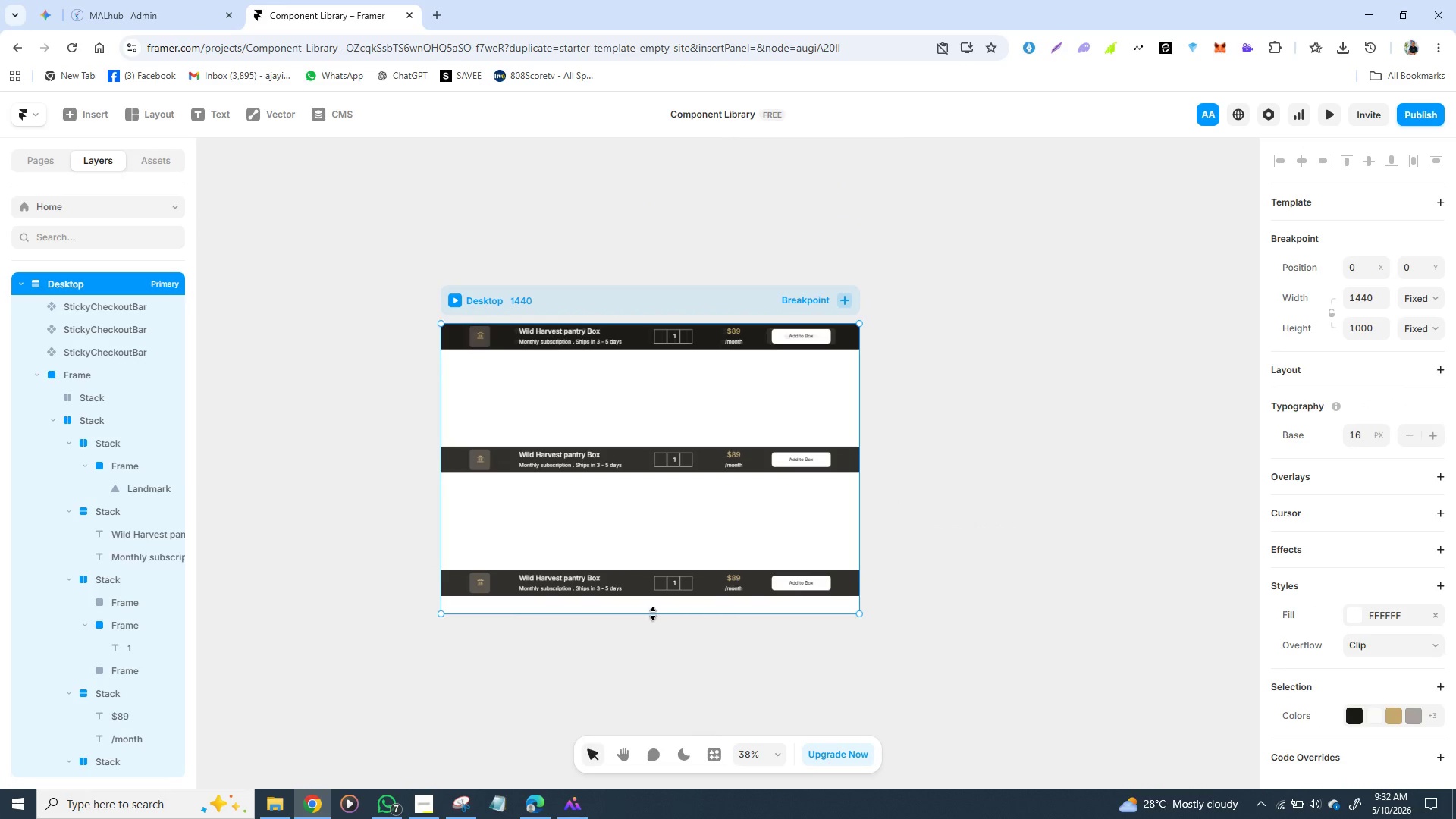 
left_click_drag(start_coordinate=[653, 613], to_coordinate=[653, 733])
 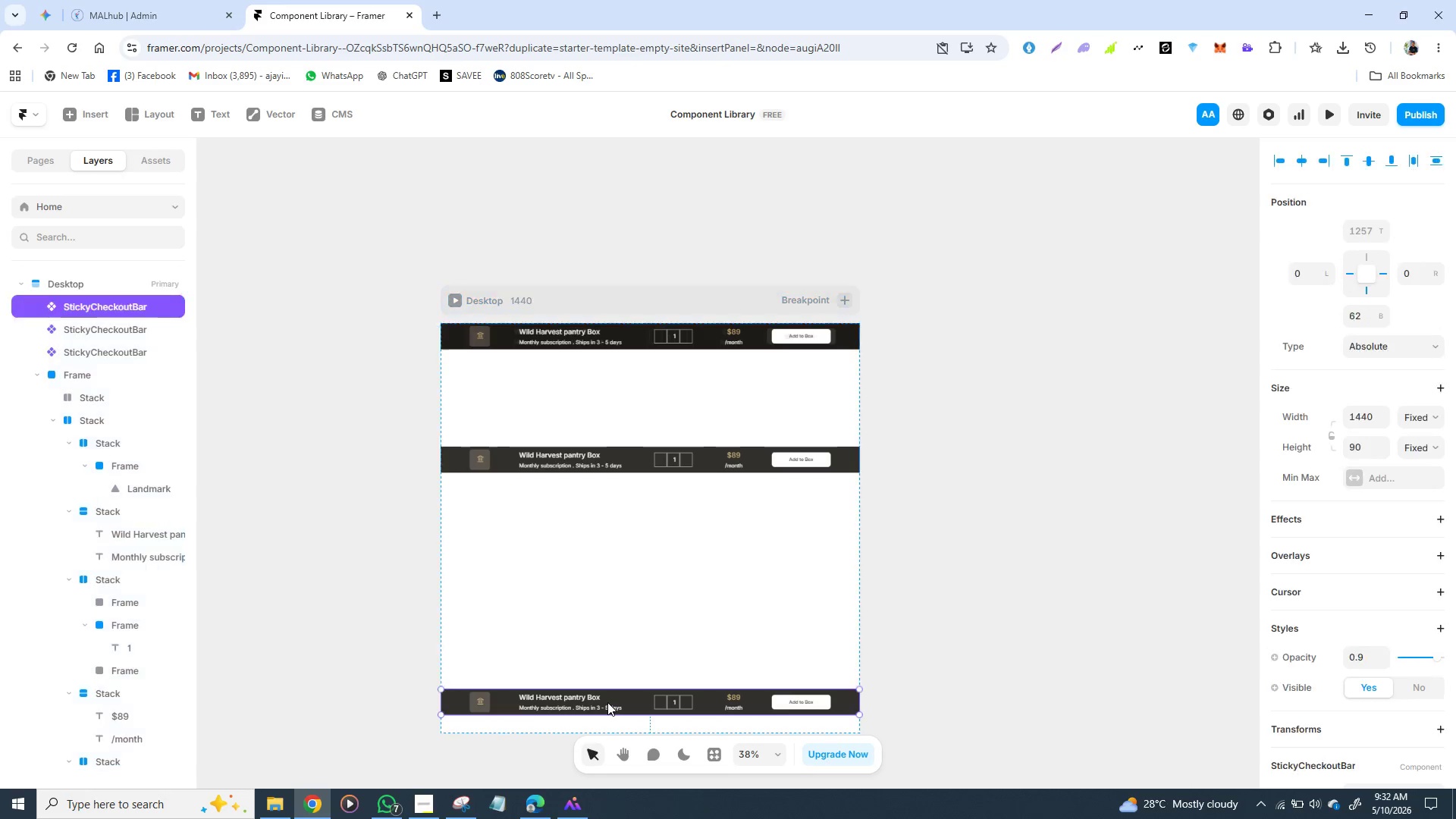 
left_click_drag(start_coordinate=[607, 702], to_coordinate=[607, 532])
 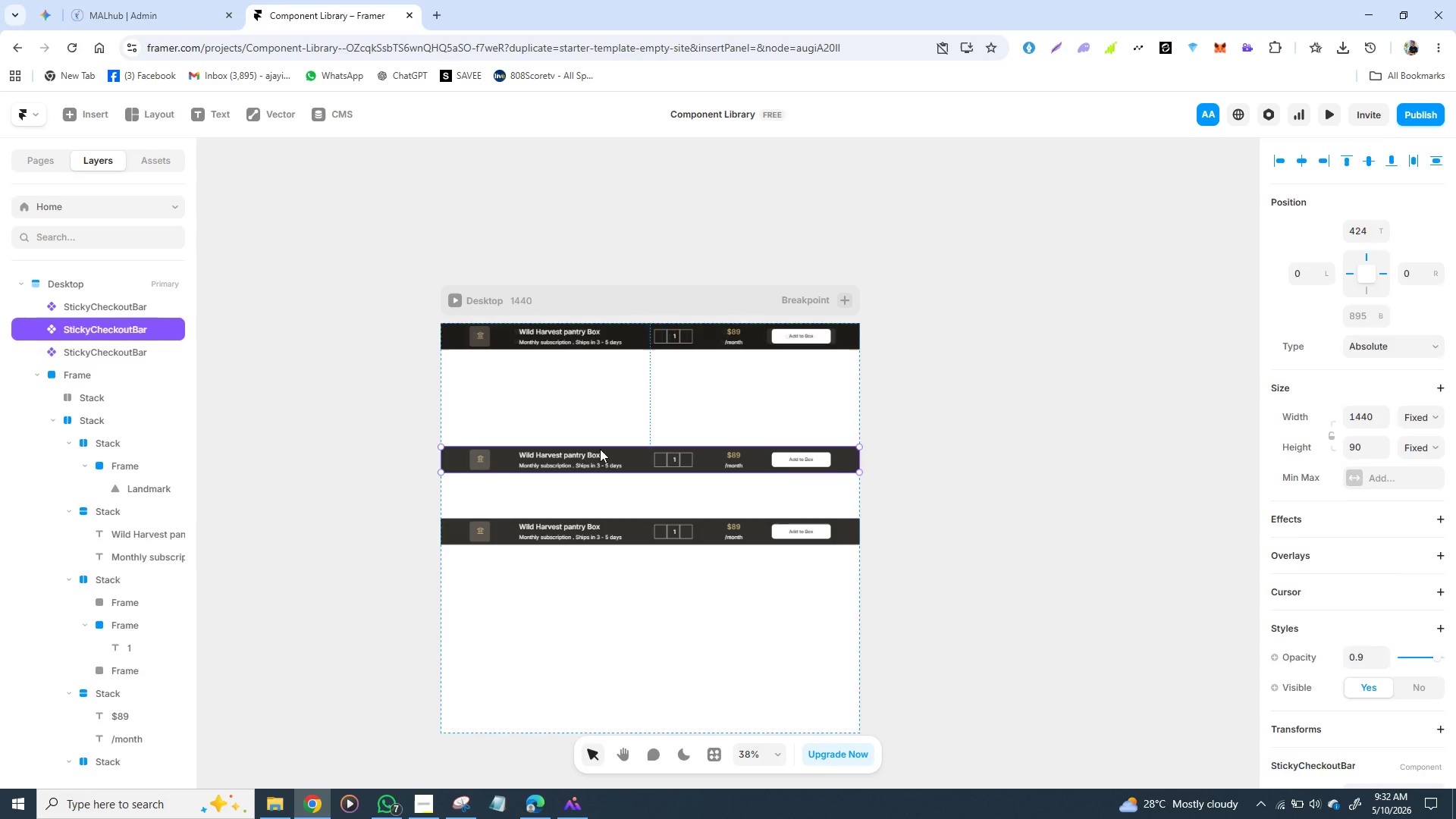 
left_click_drag(start_coordinate=[599, 455], to_coordinate=[597, 425])
 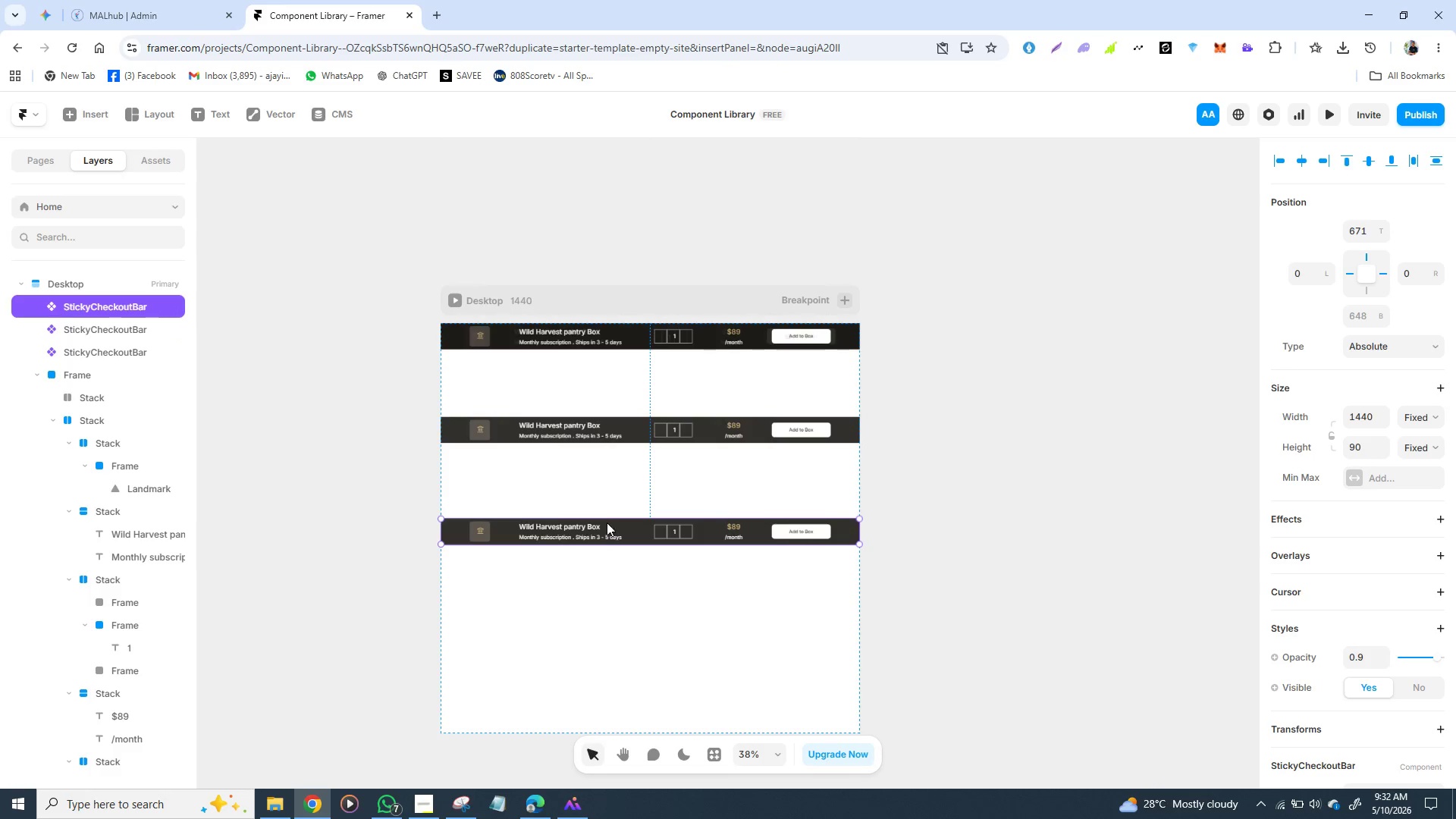 
left_click_drag(start_coordinate=[605, 530], to_coordinate=[607, 491])
 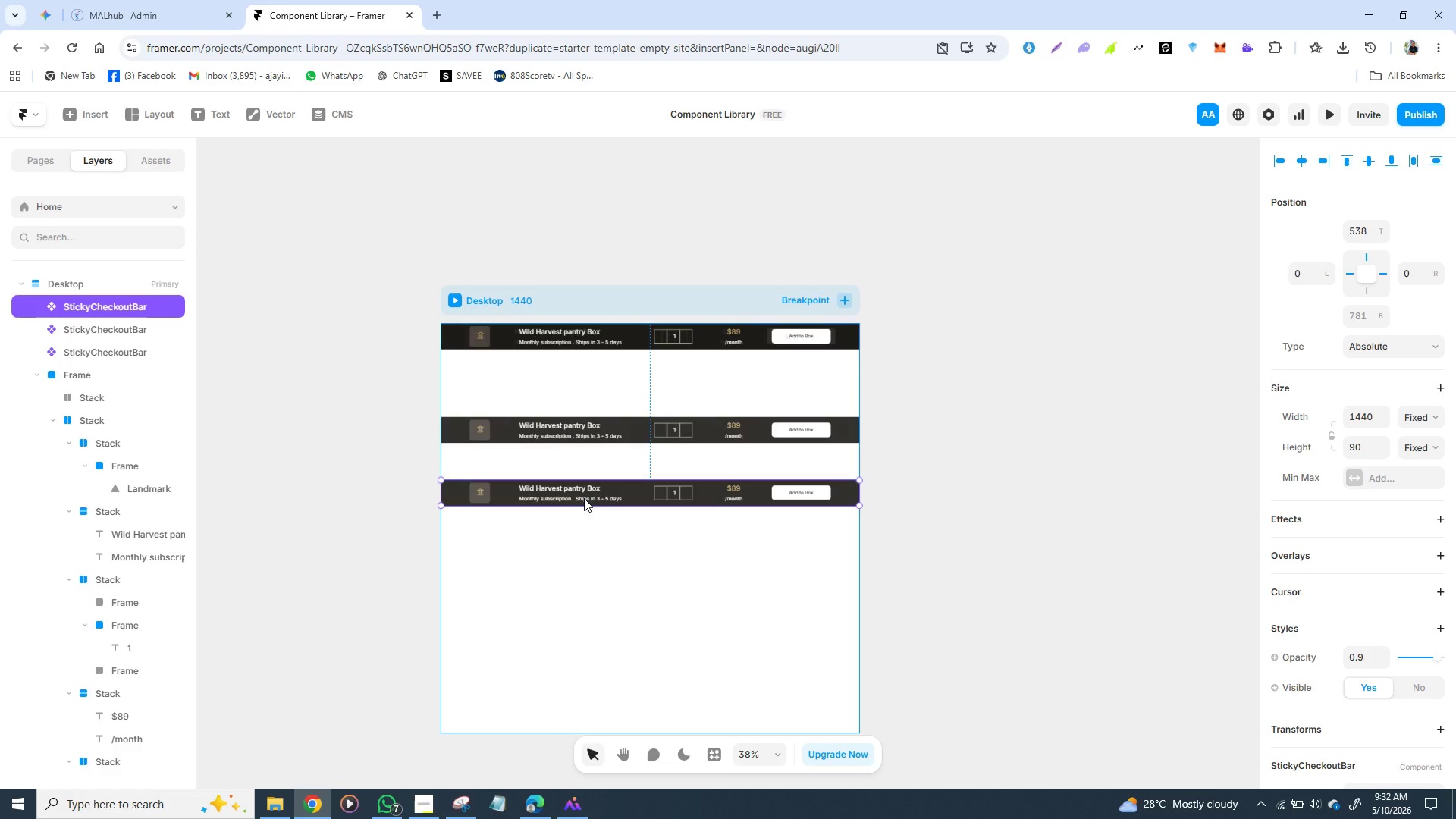 
key(Control+D)
 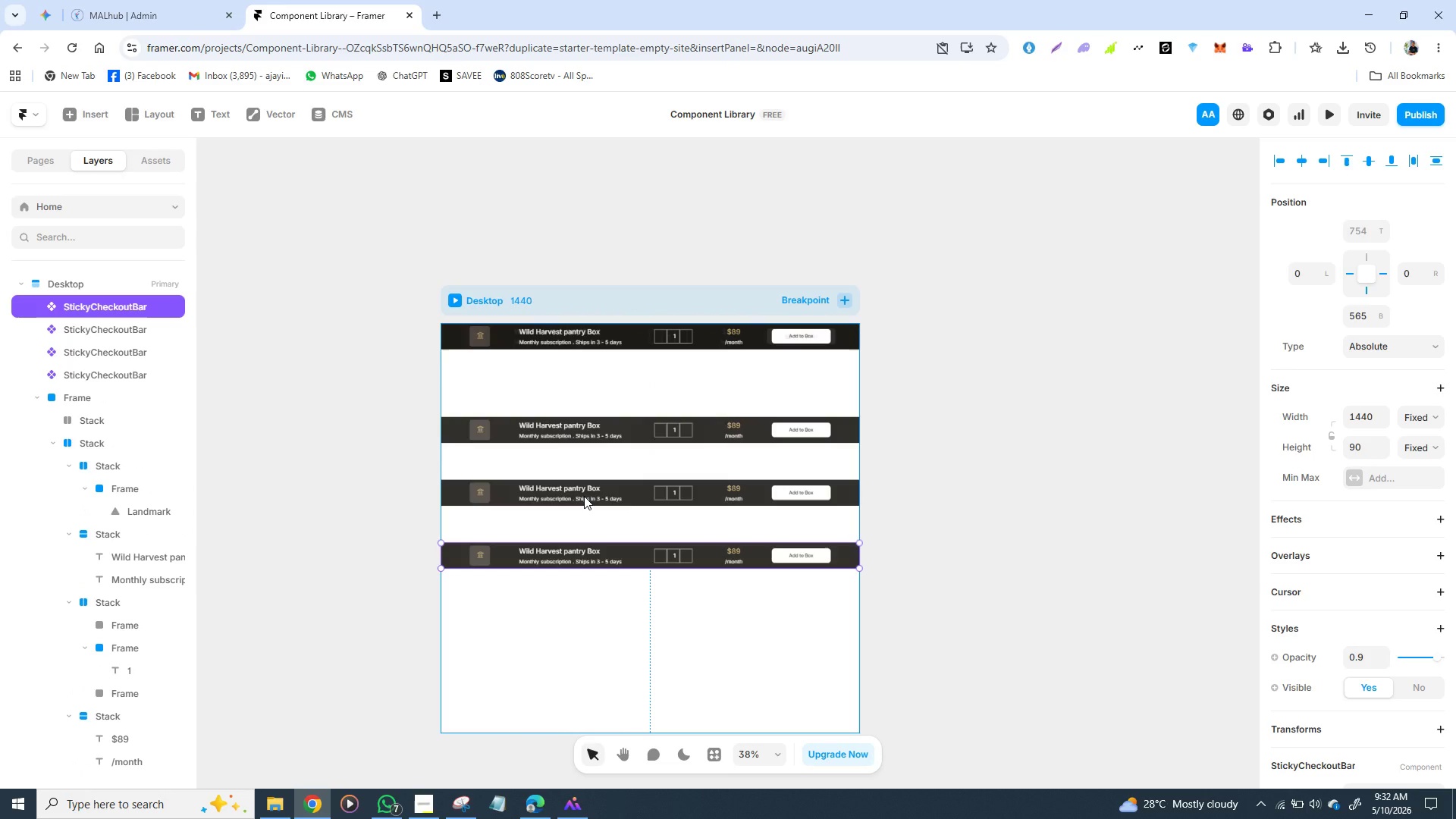 
key(Control+D)
 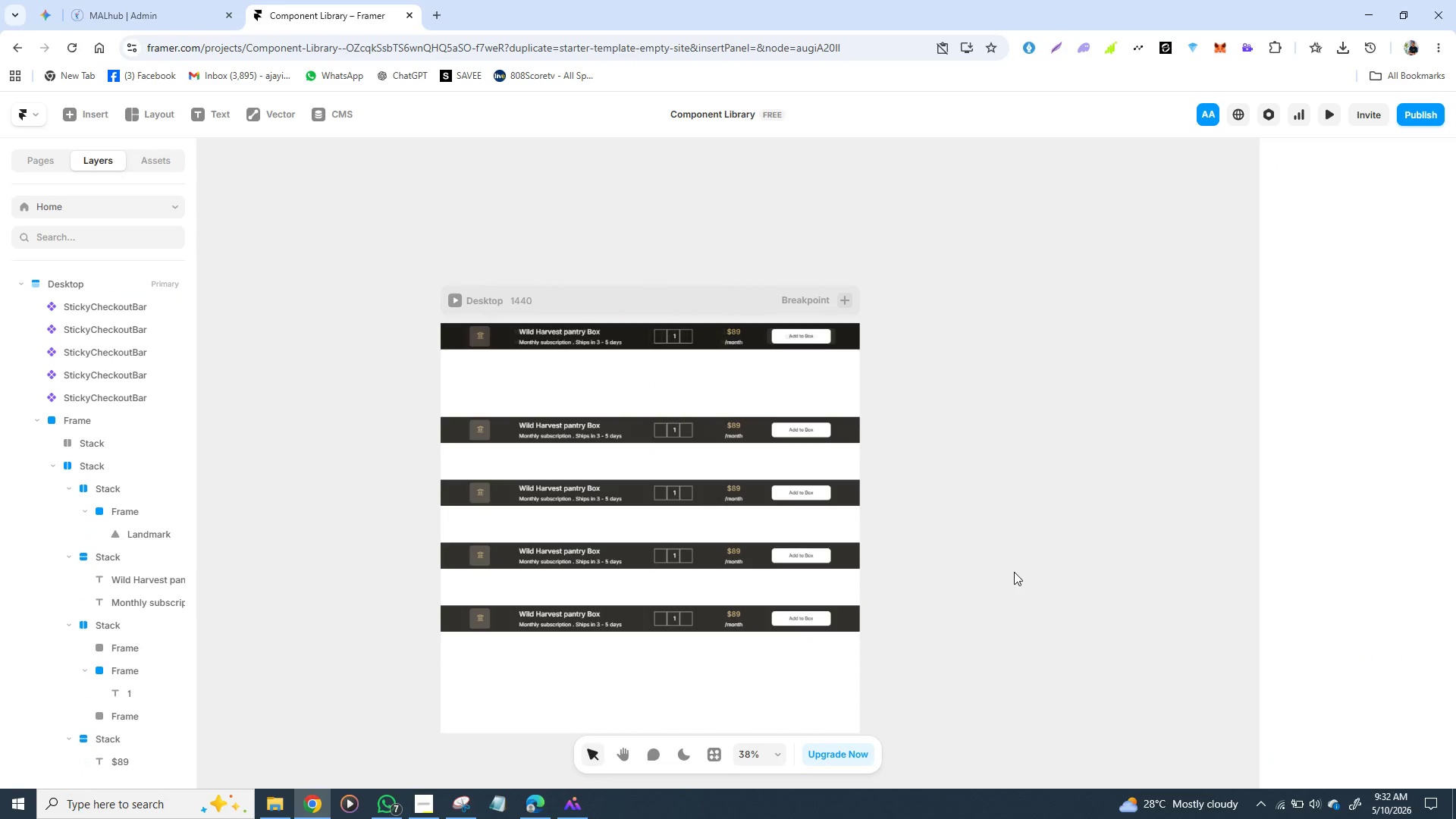 
left_click([1014, 572])
 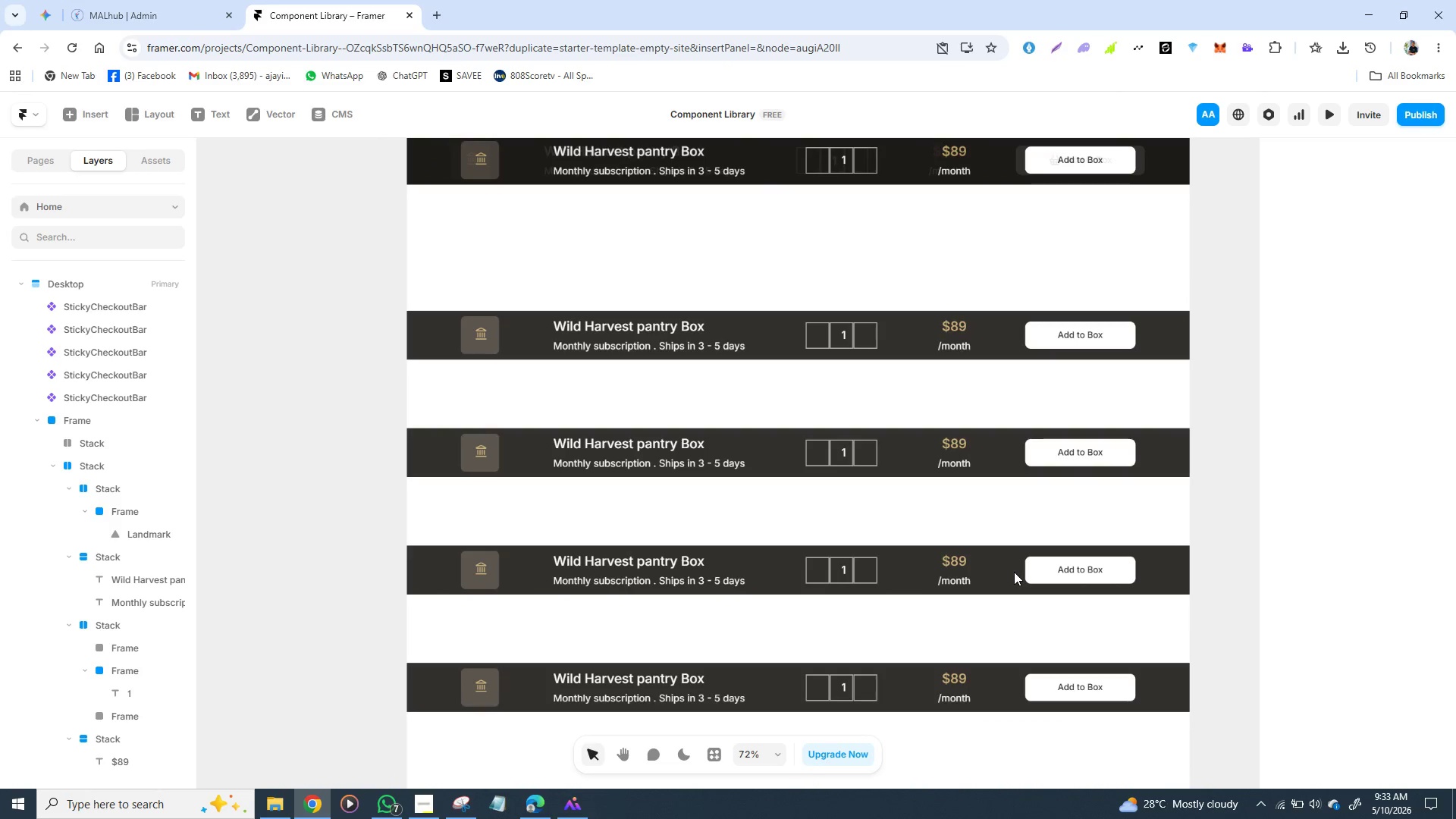 
wait(42.11)
 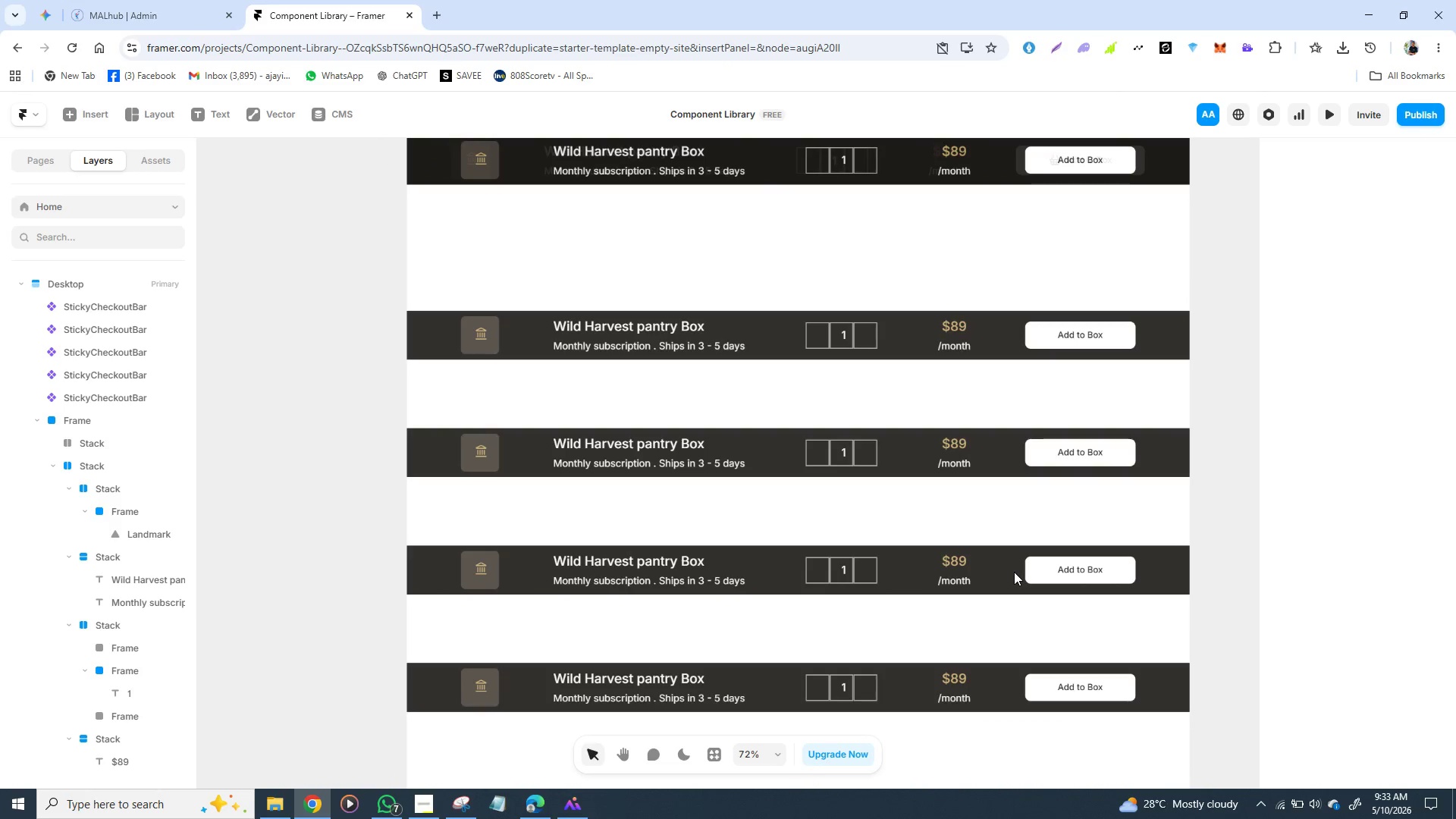 
double_click([687, 463])
 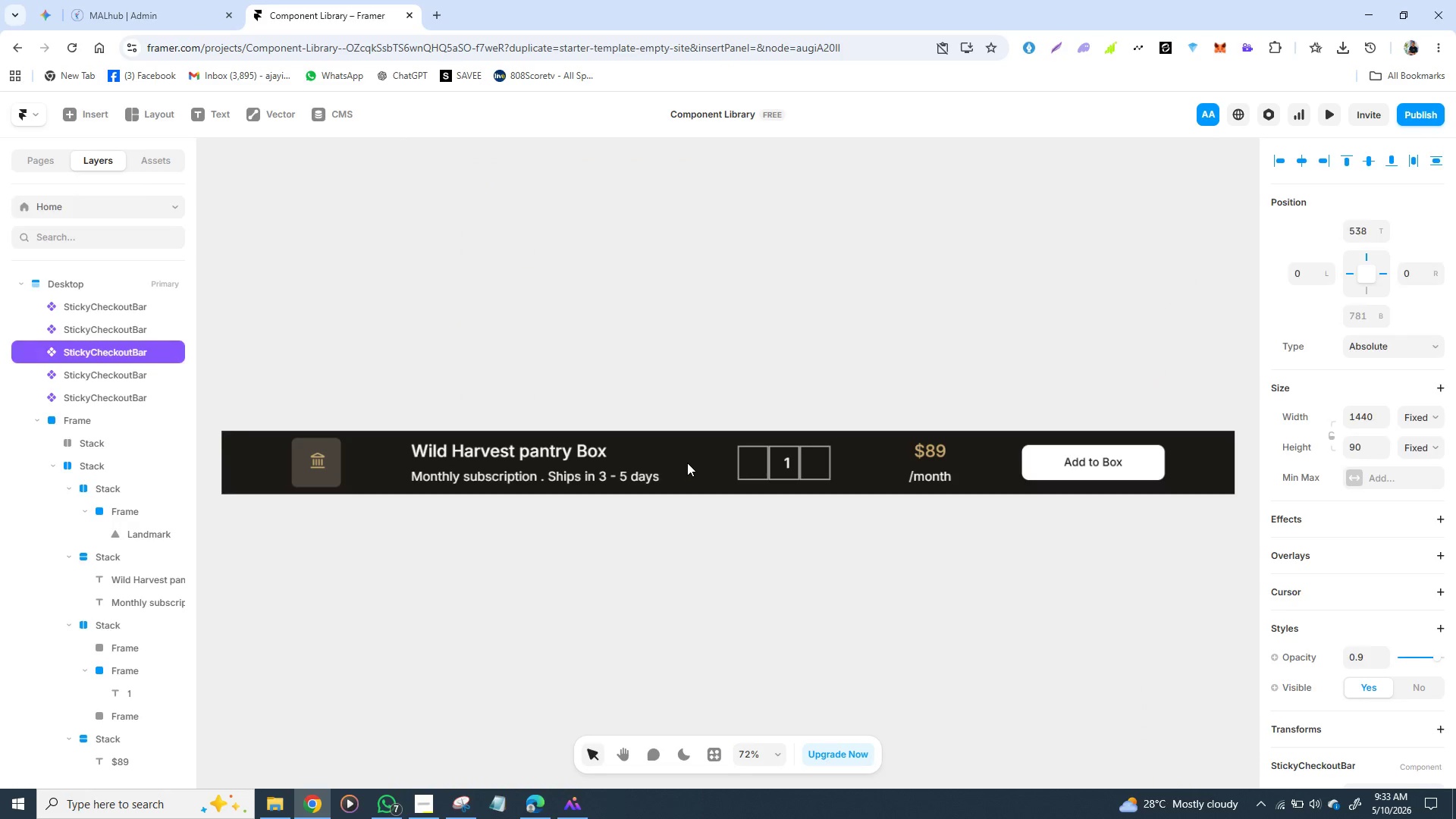 
triple_click([687, 463])
 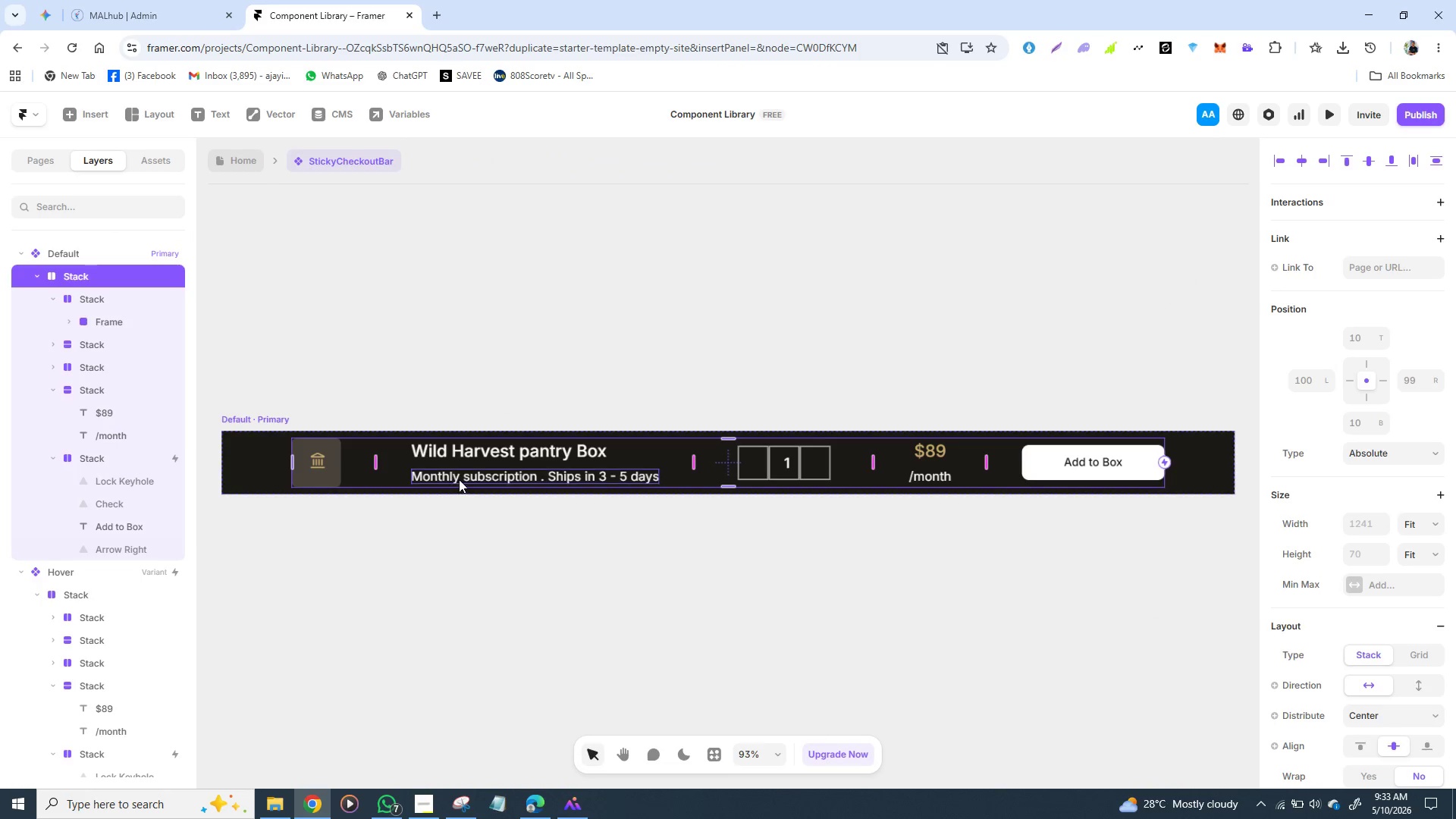 
double_click([460, 479])
 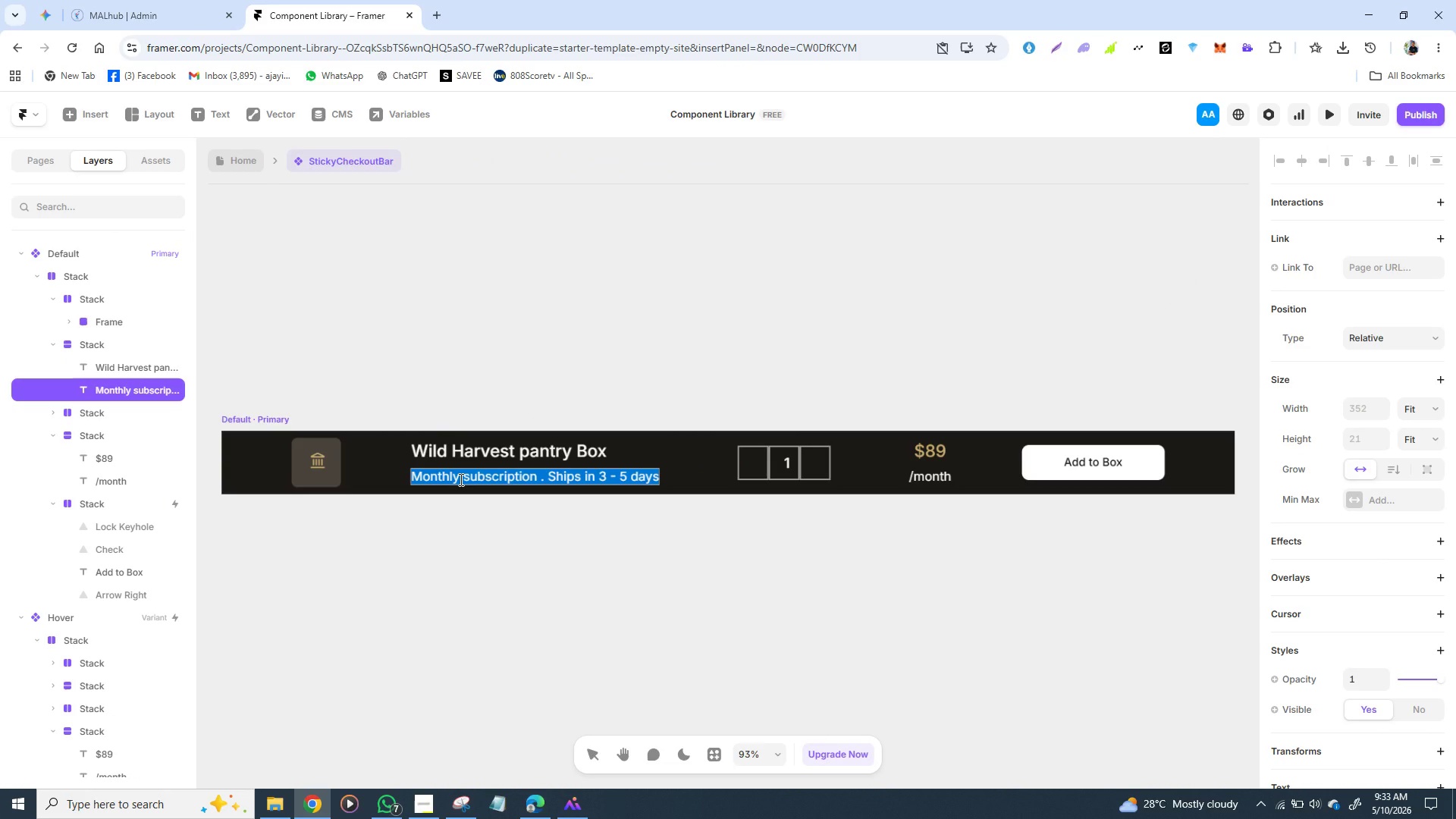 
triple_click([460, 479])
 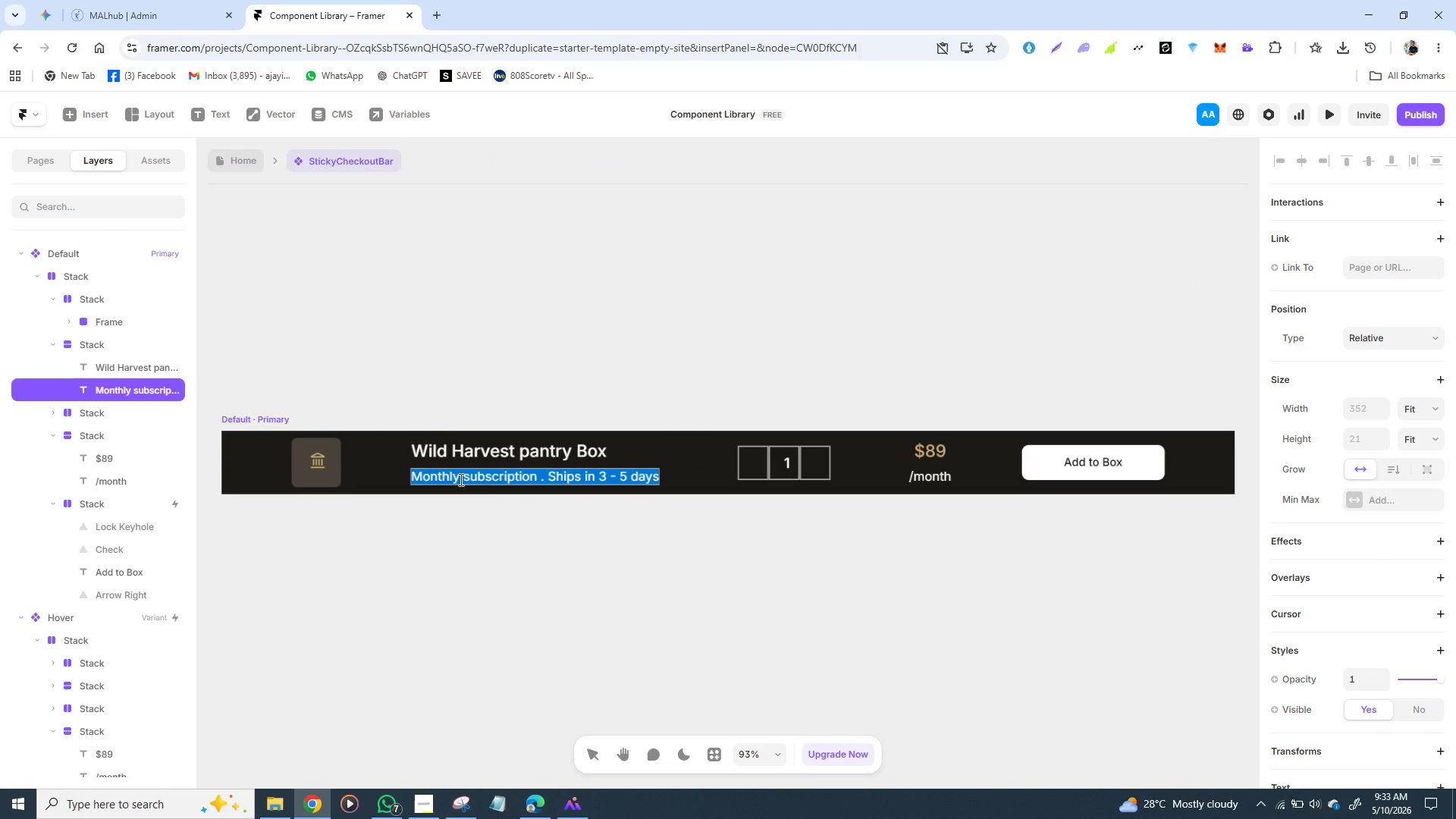 
triple_click([460, 479])
 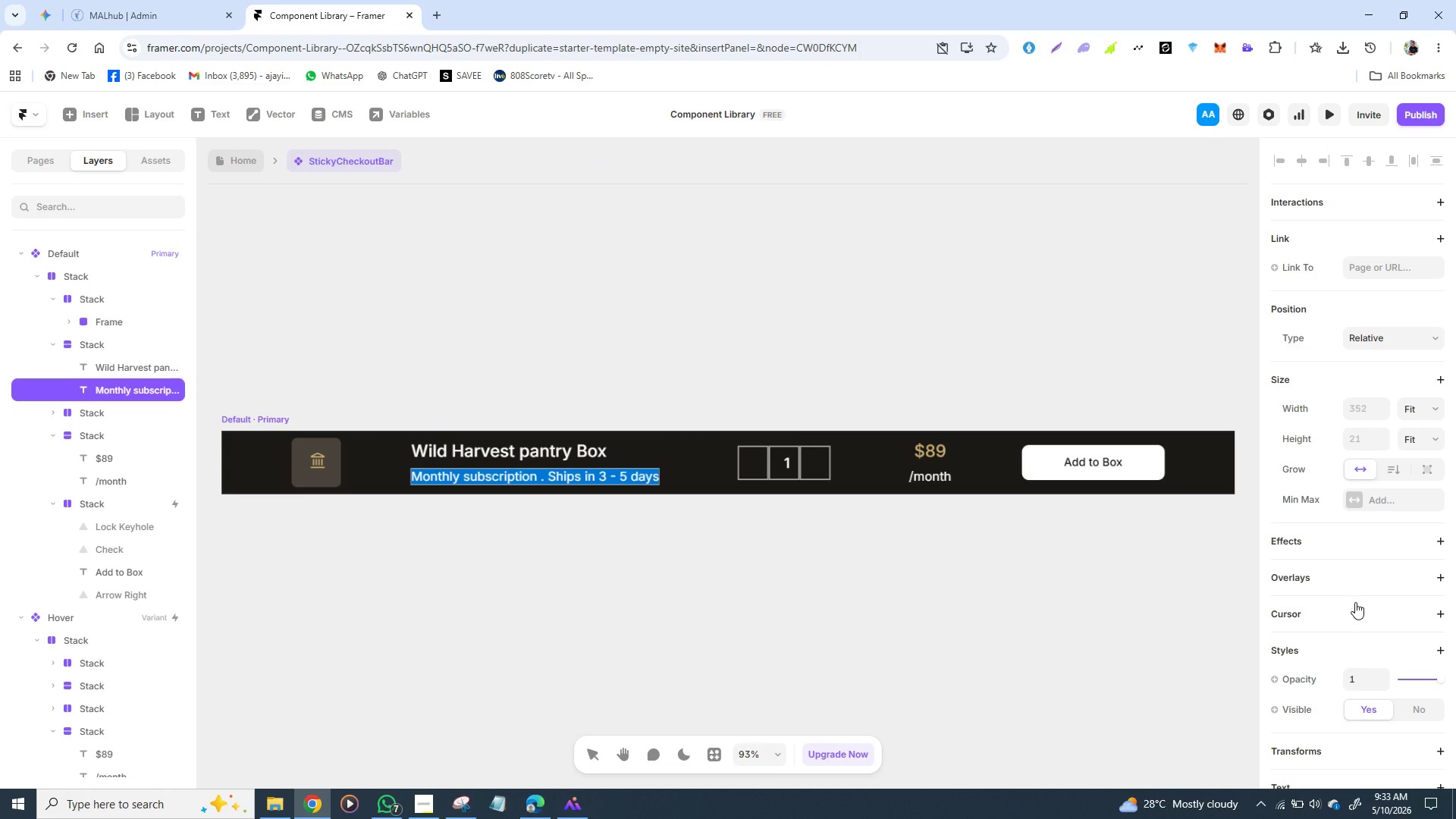 
scroll: coordinate [1355, 602], scroll_direction: down, amount: 2.0
 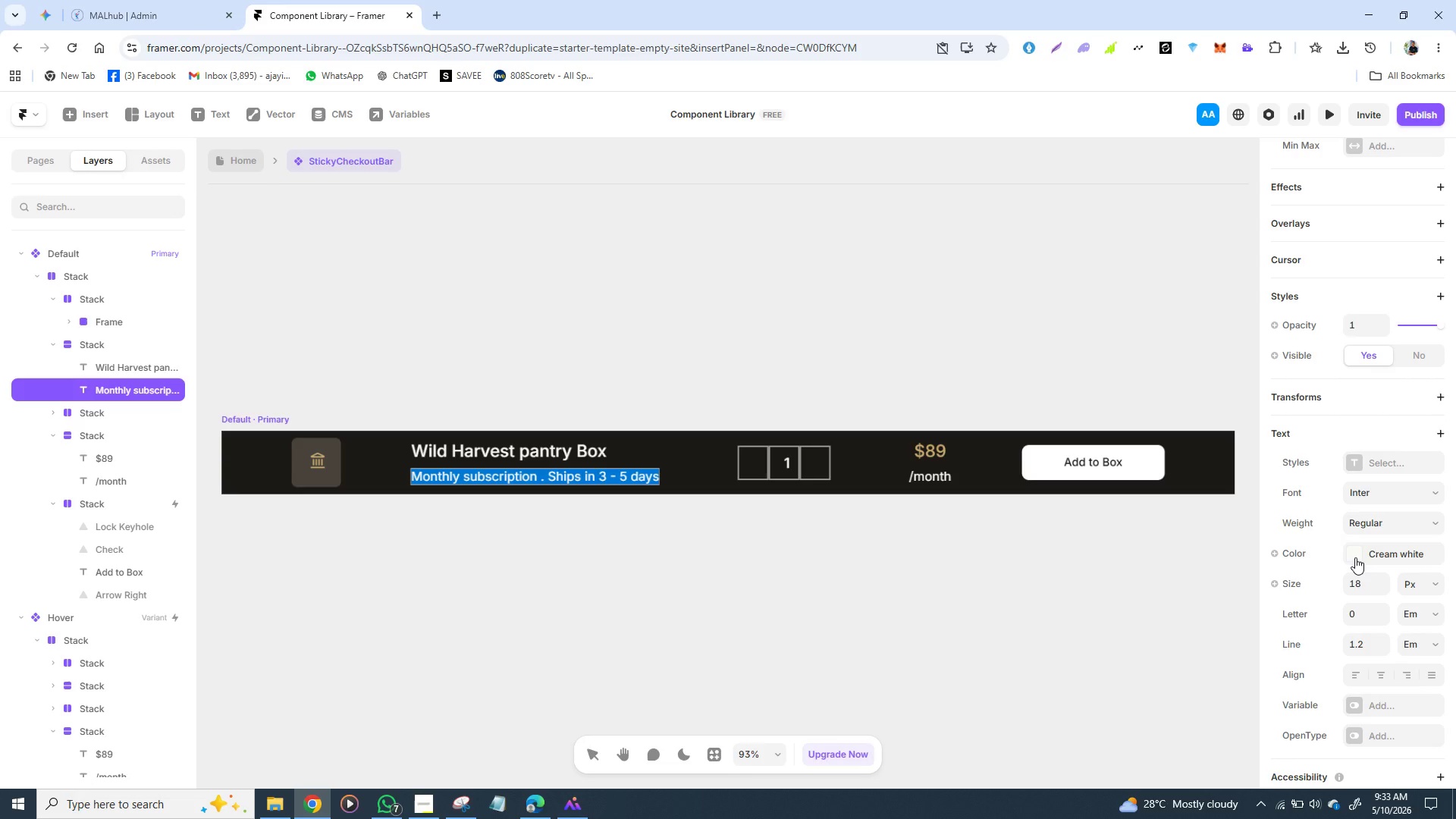 
left_click([1355, 557])
 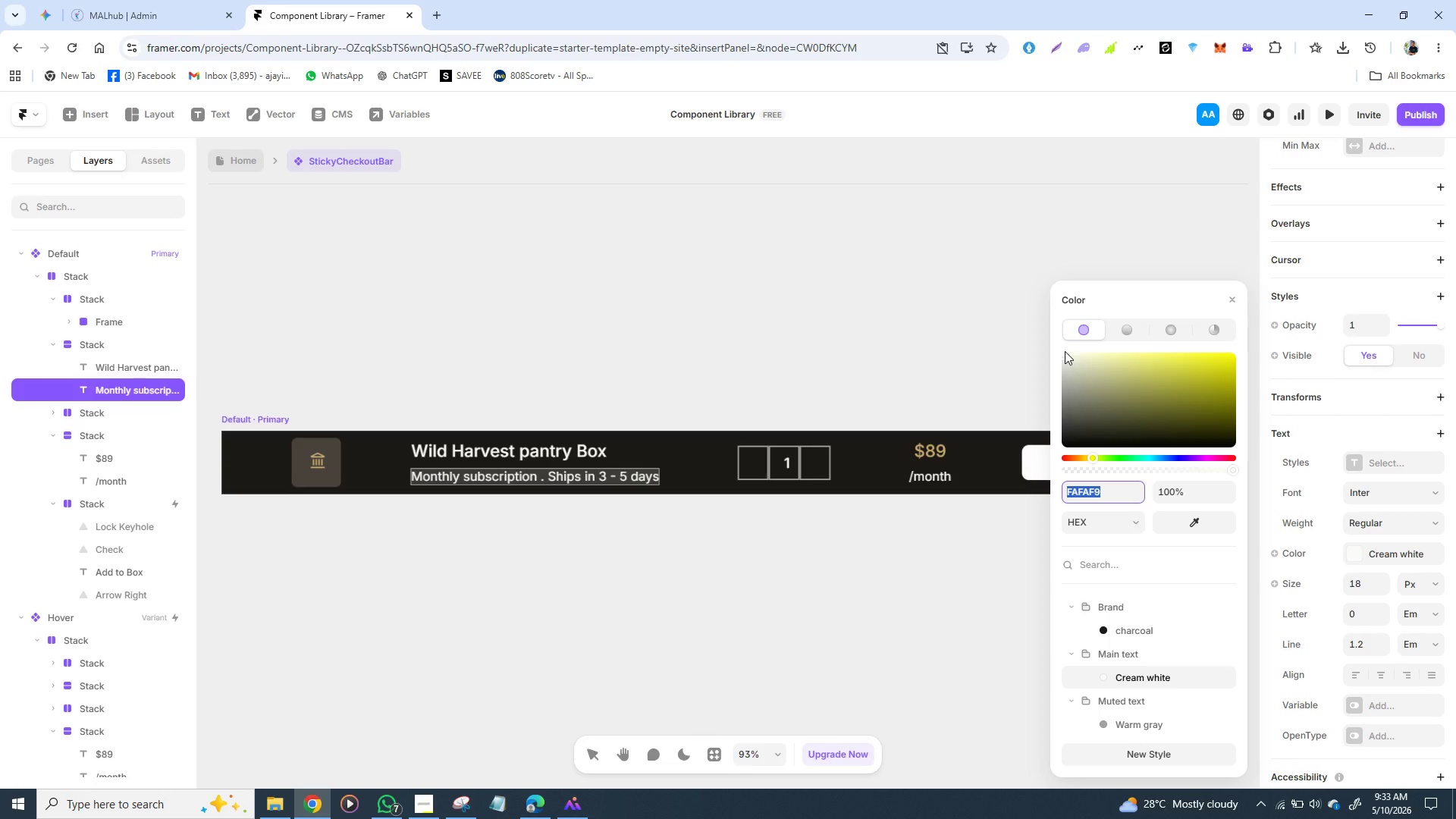 
left_click_drag(start_coordinate=[1065, 351], to_coordinate=[1069, 368])
 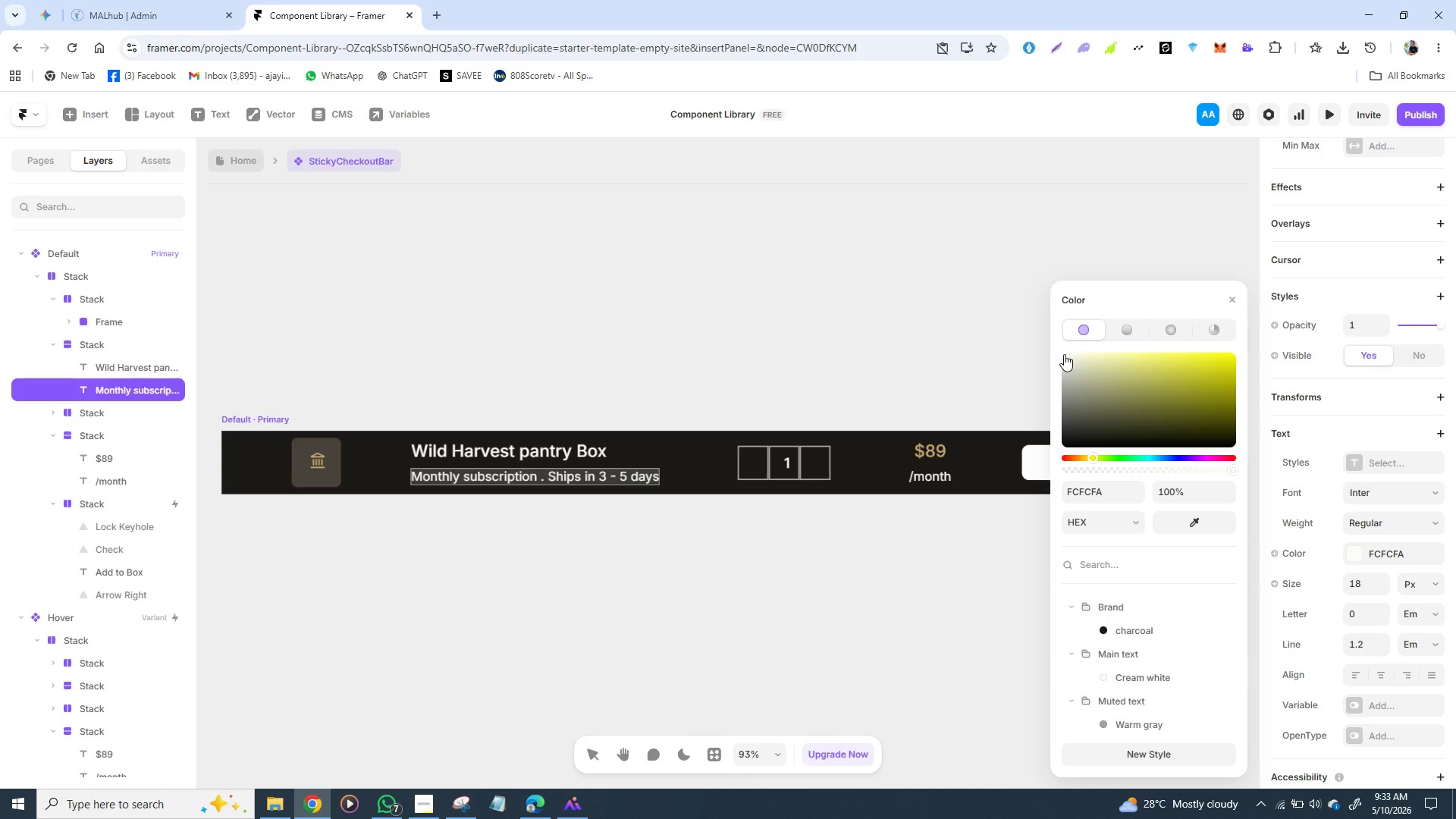 
left_click_drag(start_coordinate=[1064, 354], to_coordinate=[1072, 377])
 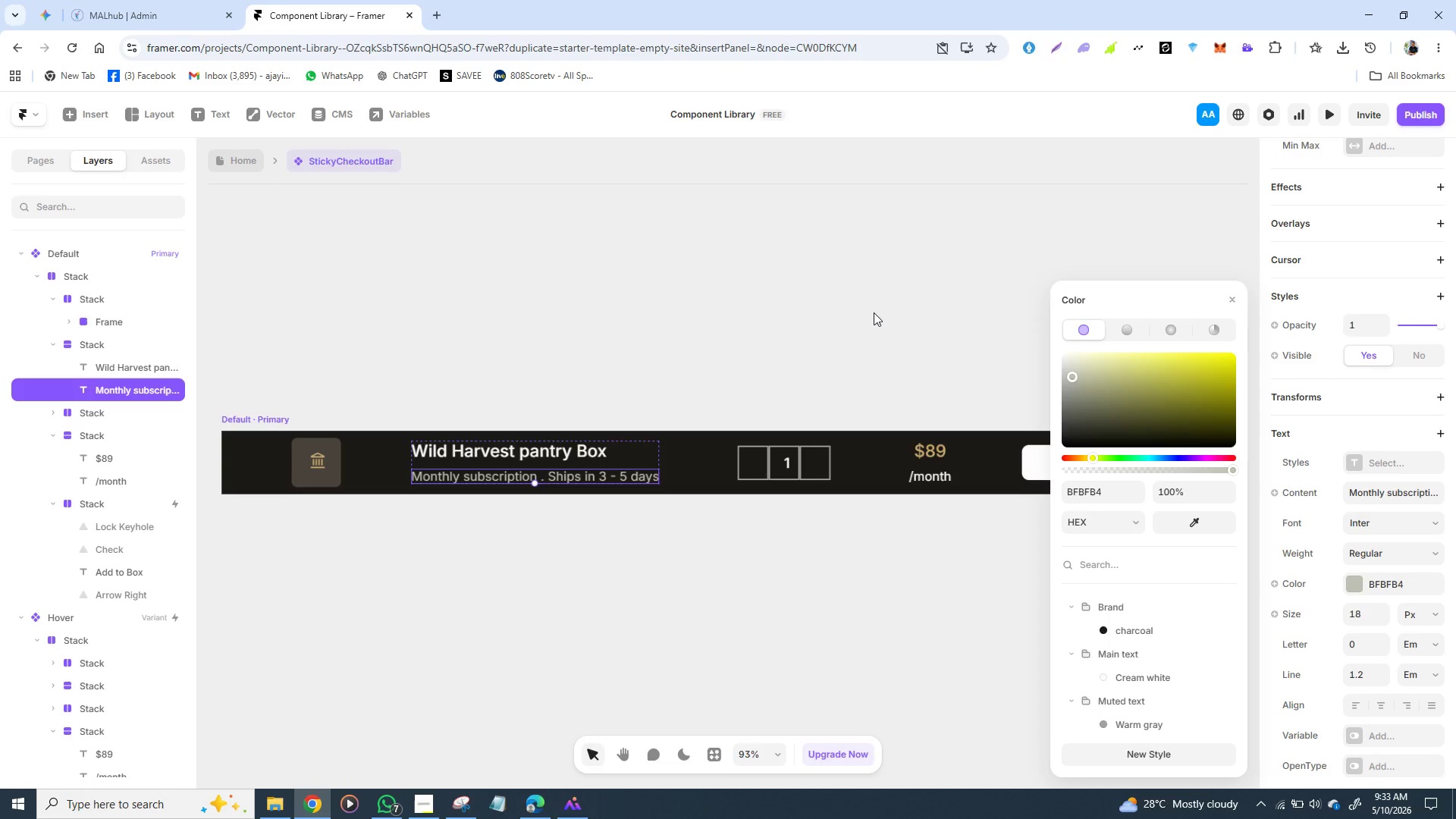 
left_click([874, 313])
 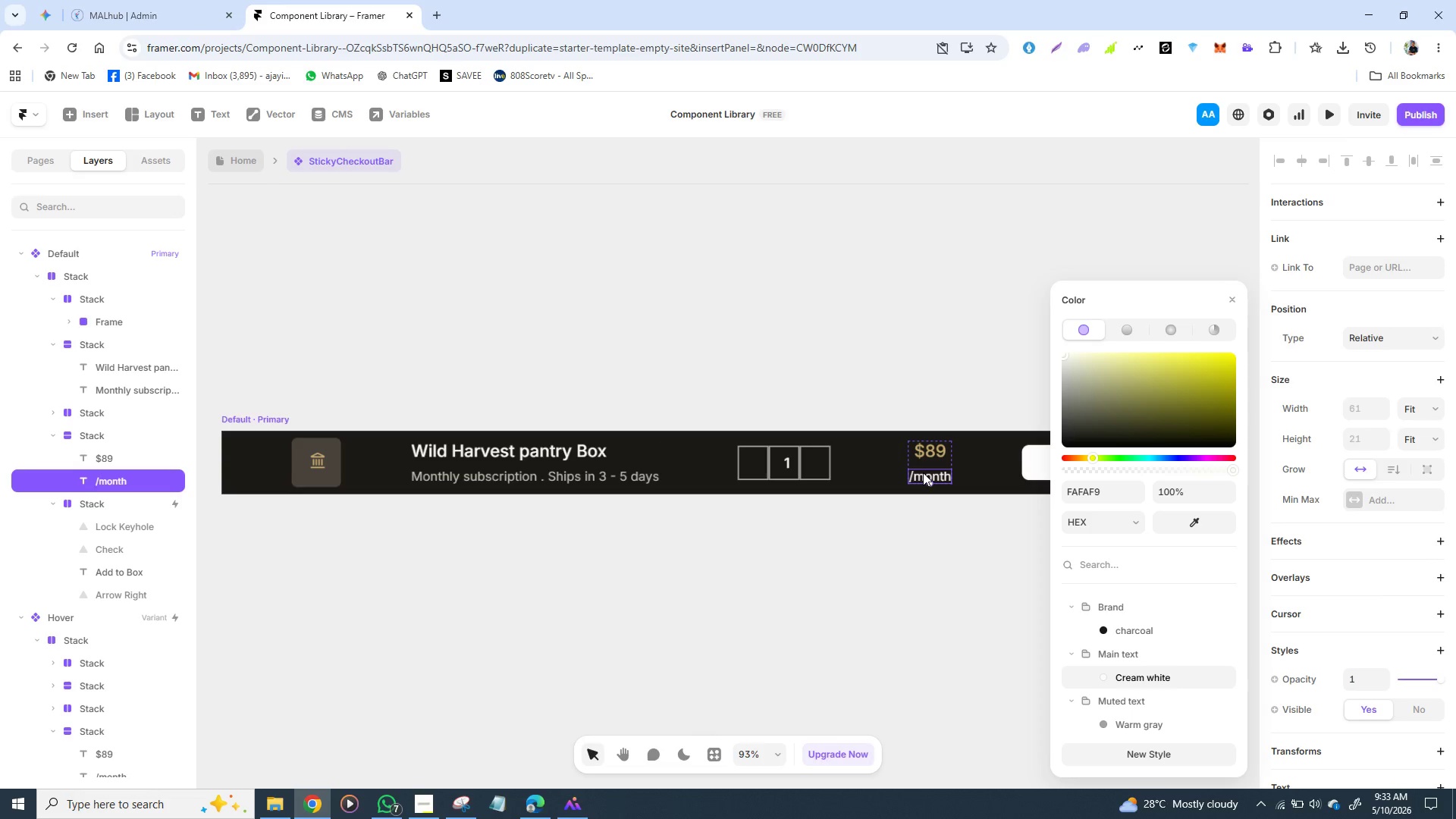 
double_click([923, 472])
 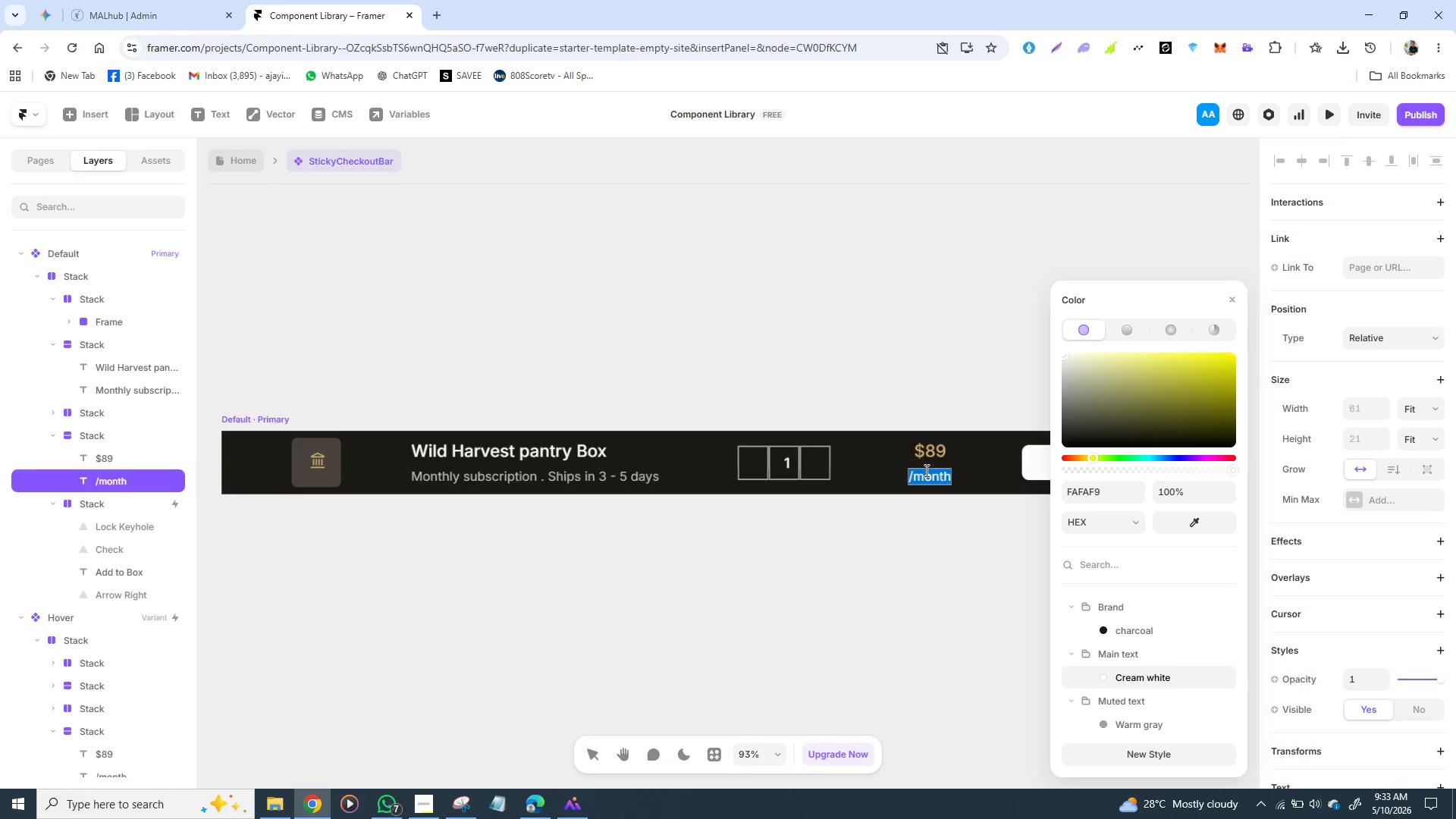 
triple_click([921, 472])
 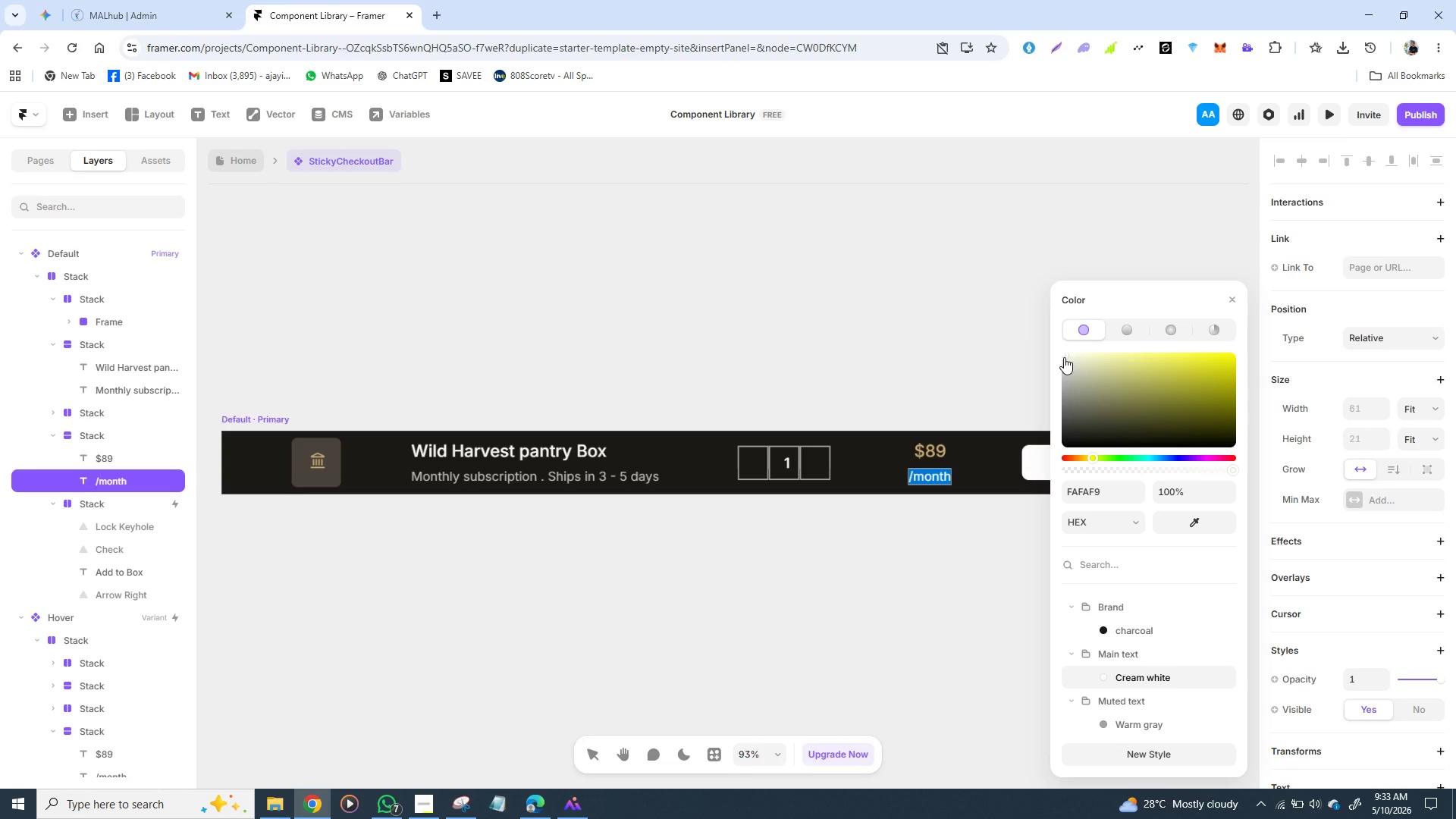 
left_click_drag(start_coordinate=[1064, 357], to_coordinate=[1071, 377])
 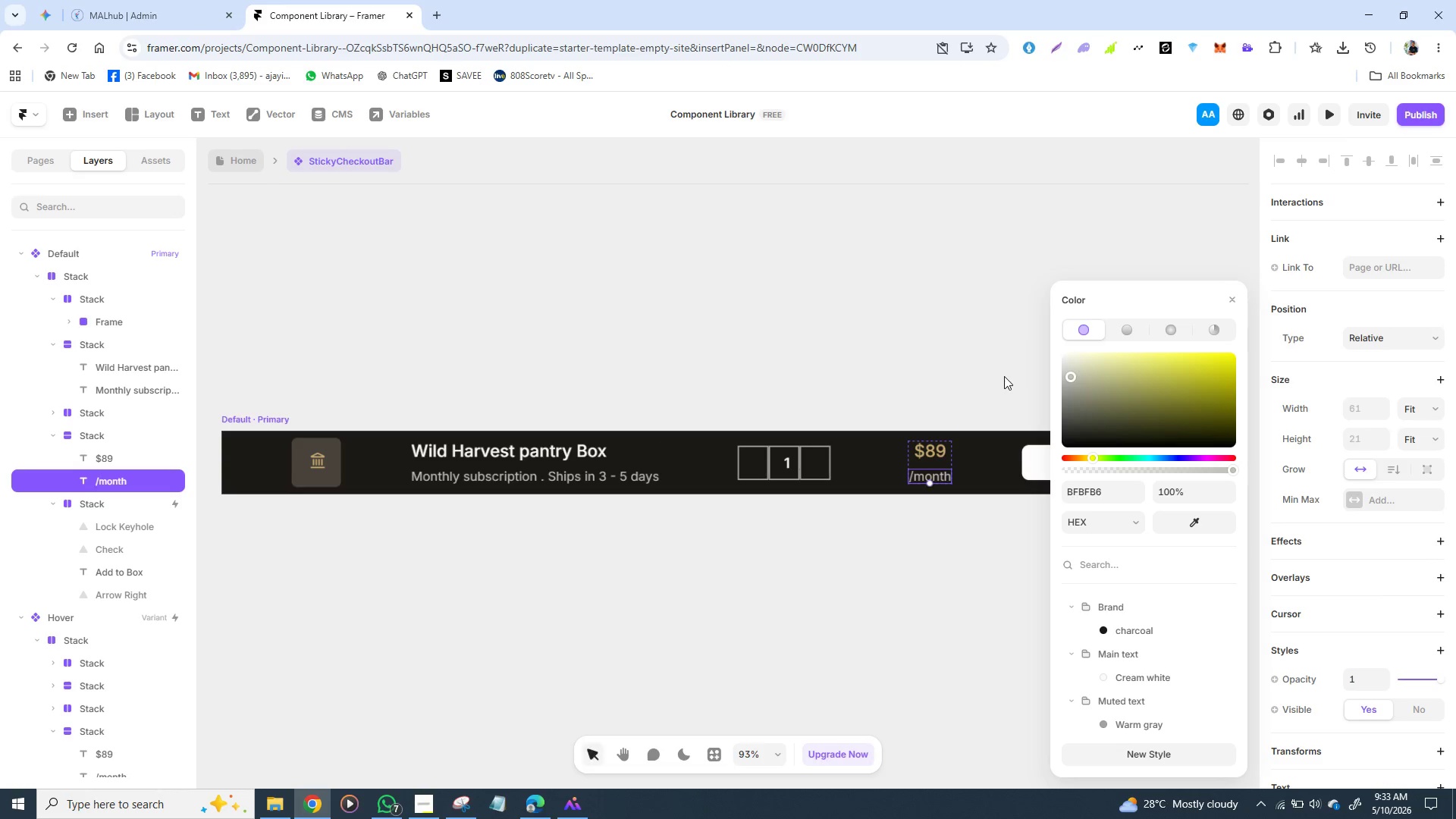 
left_click([1004, 376])
 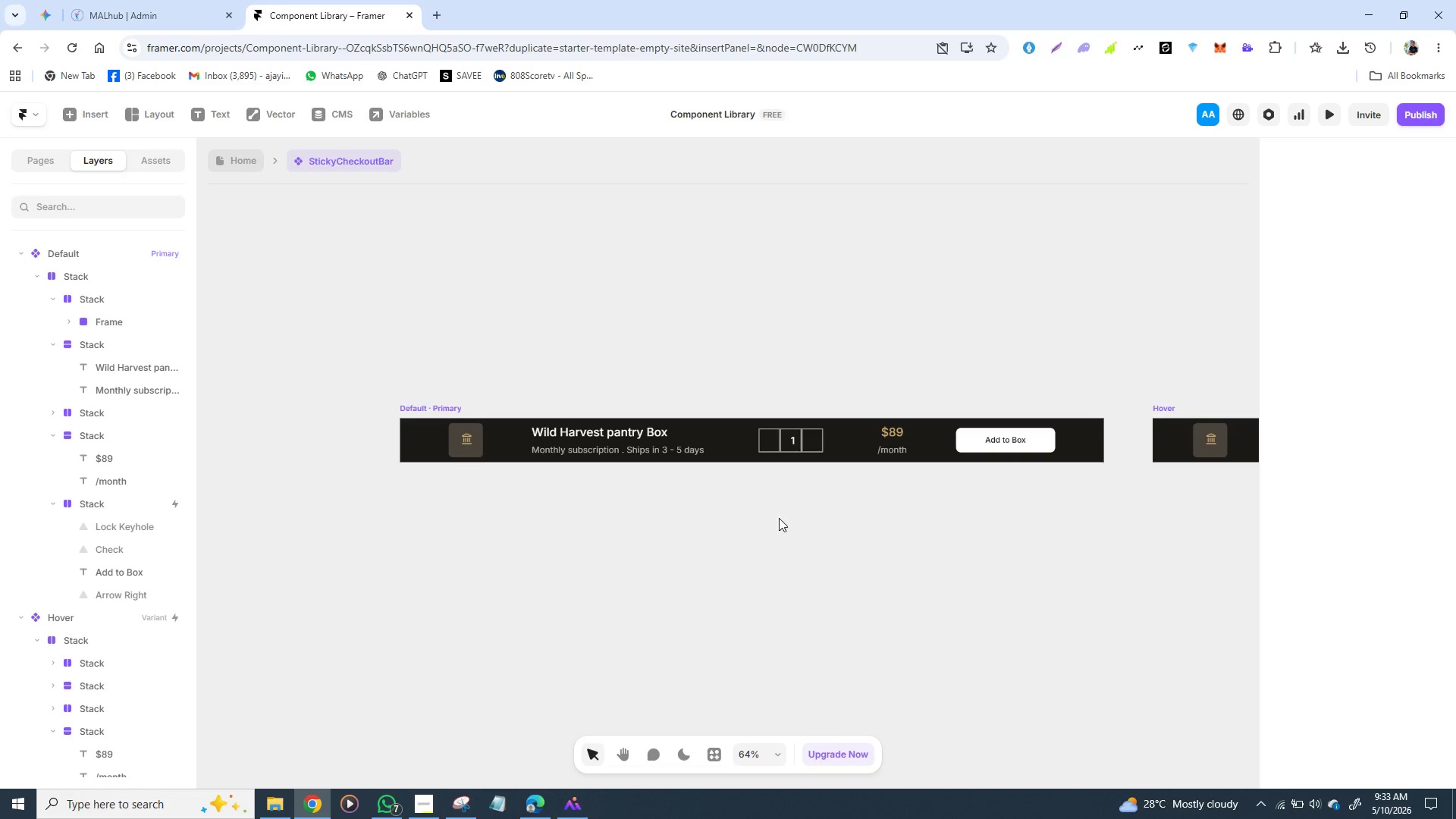 
mouse_move([1006, 517])
 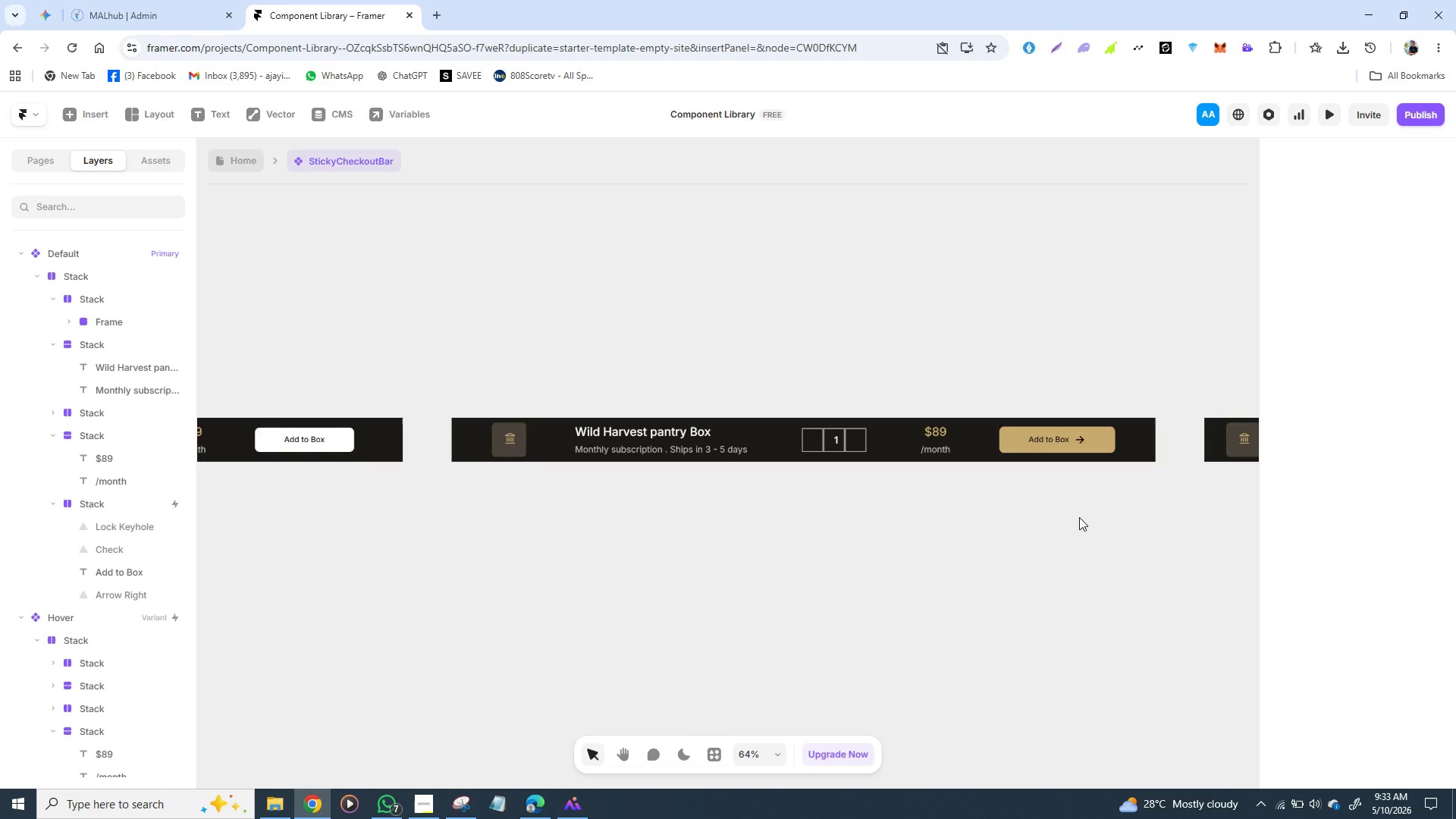 
mouse_move([1075, 533])
 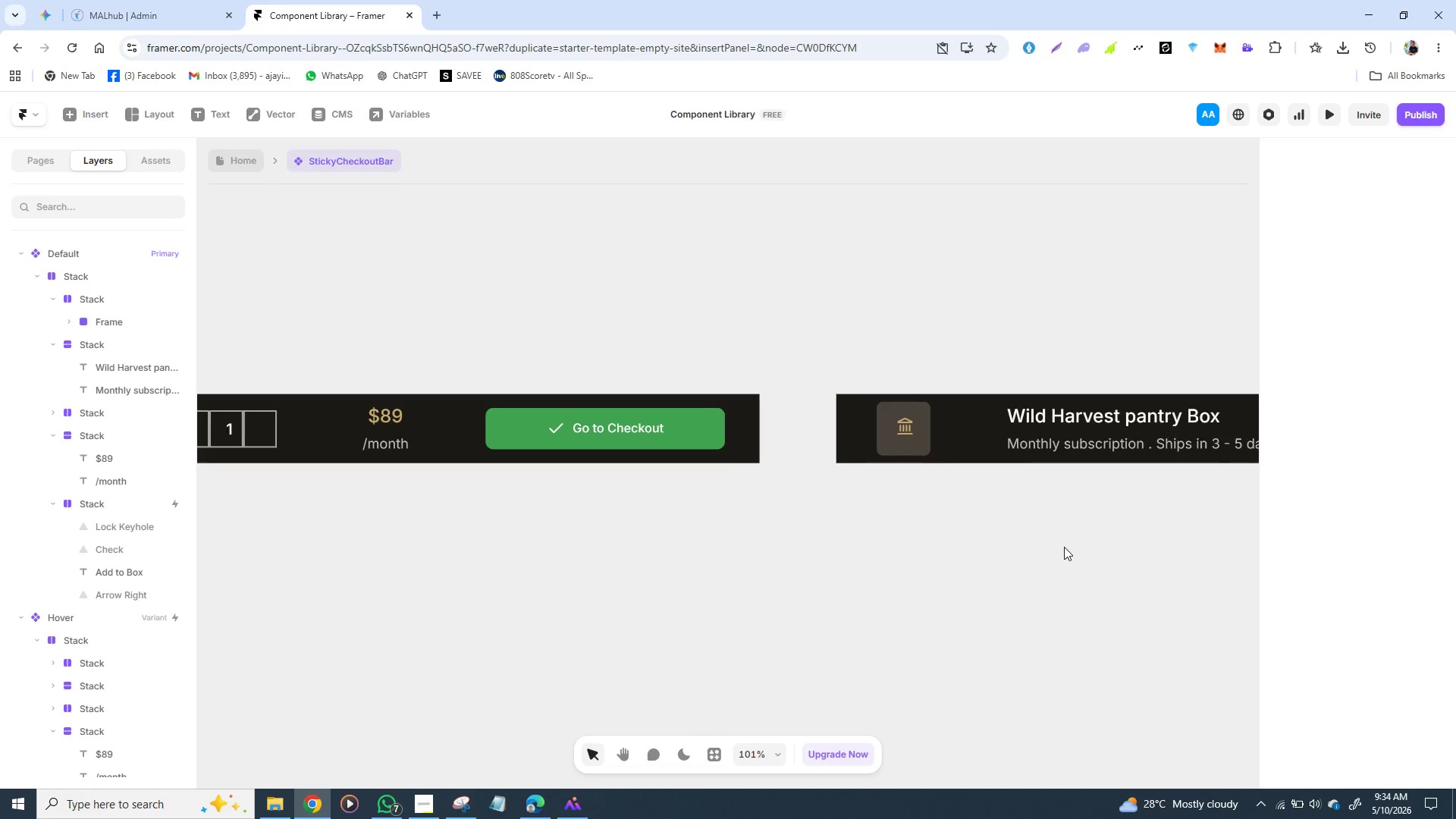 
wait(14.34)
 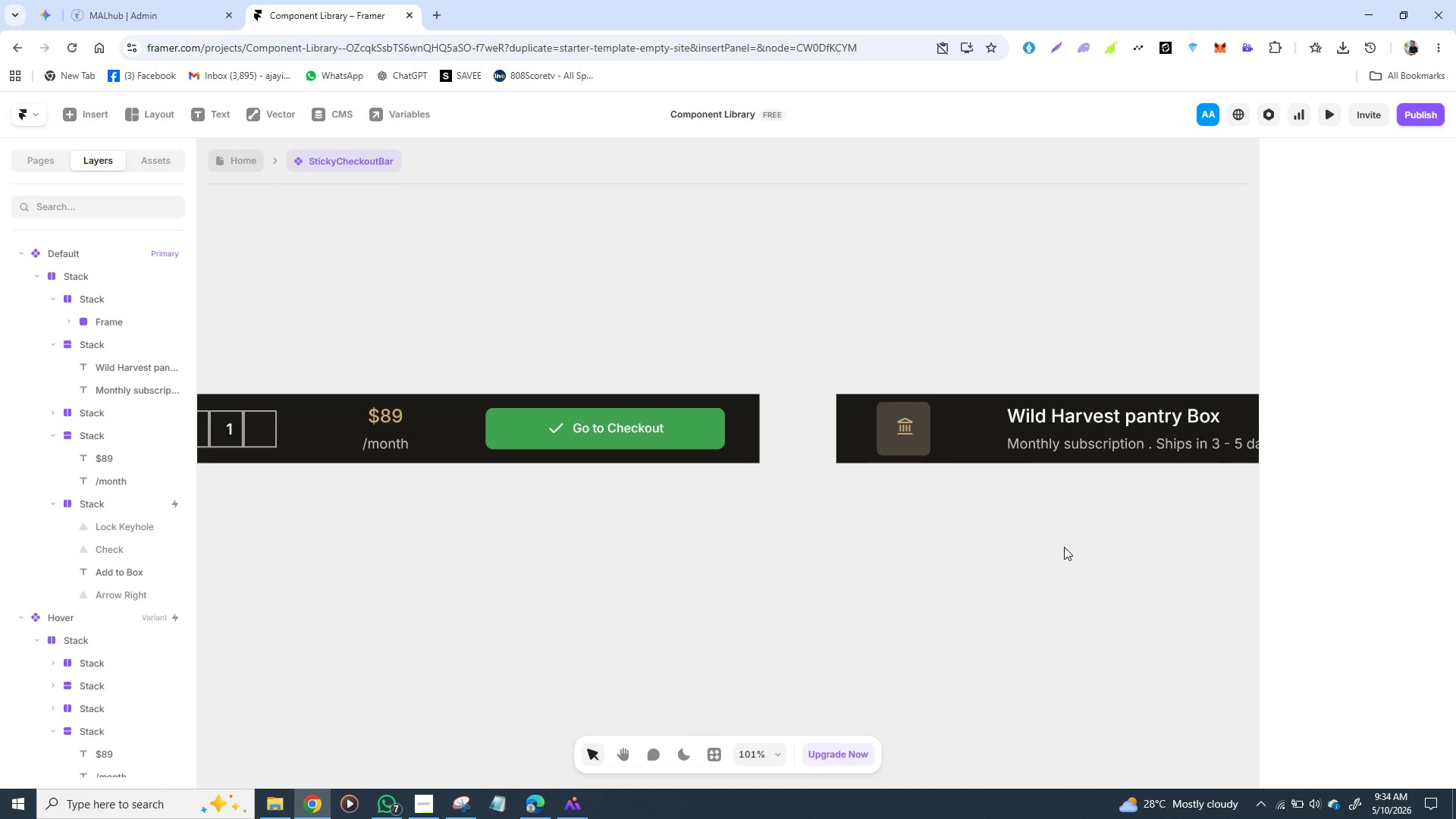 
double_click([622, 438])
 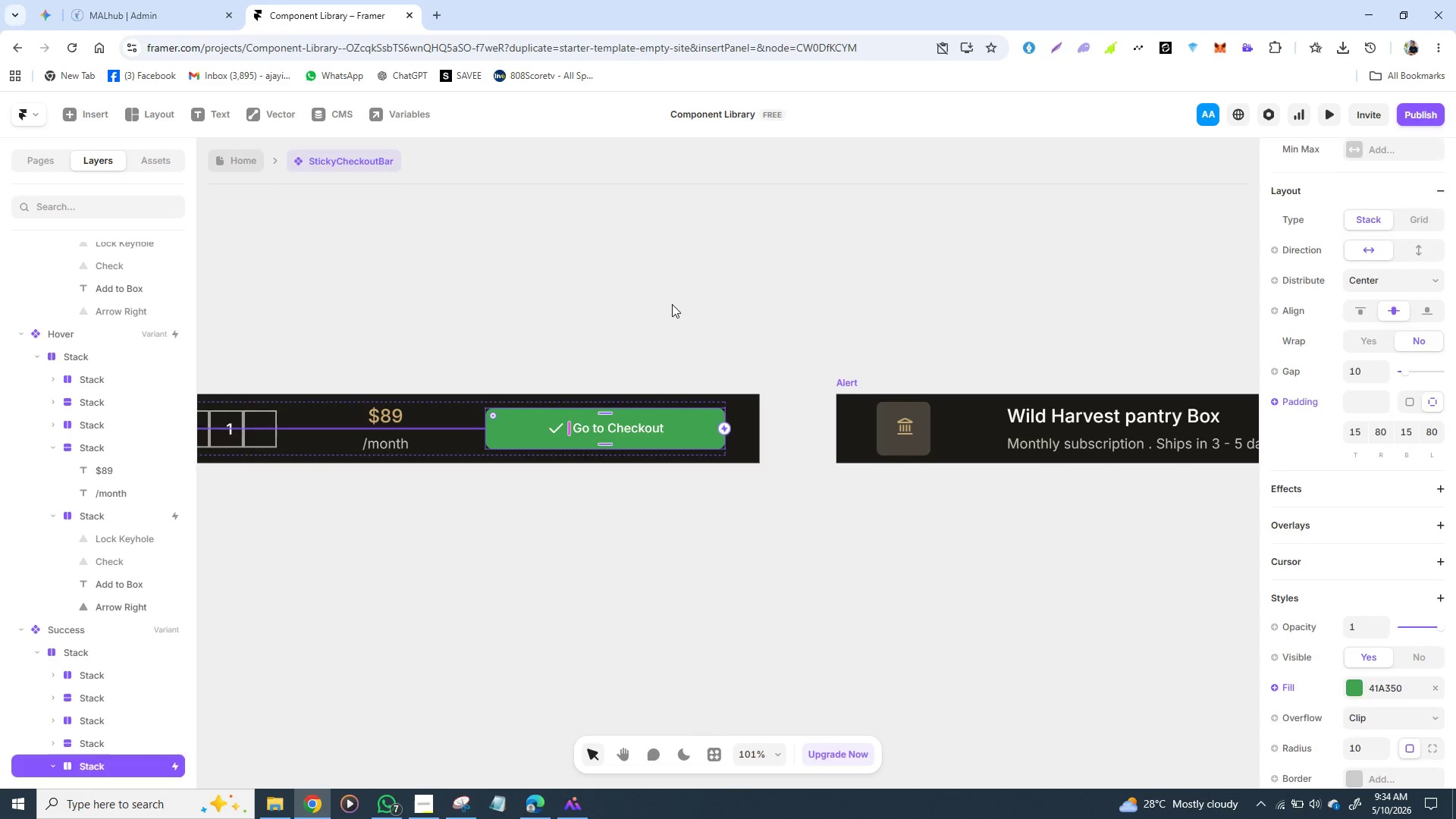 
left_click([672, 304])
 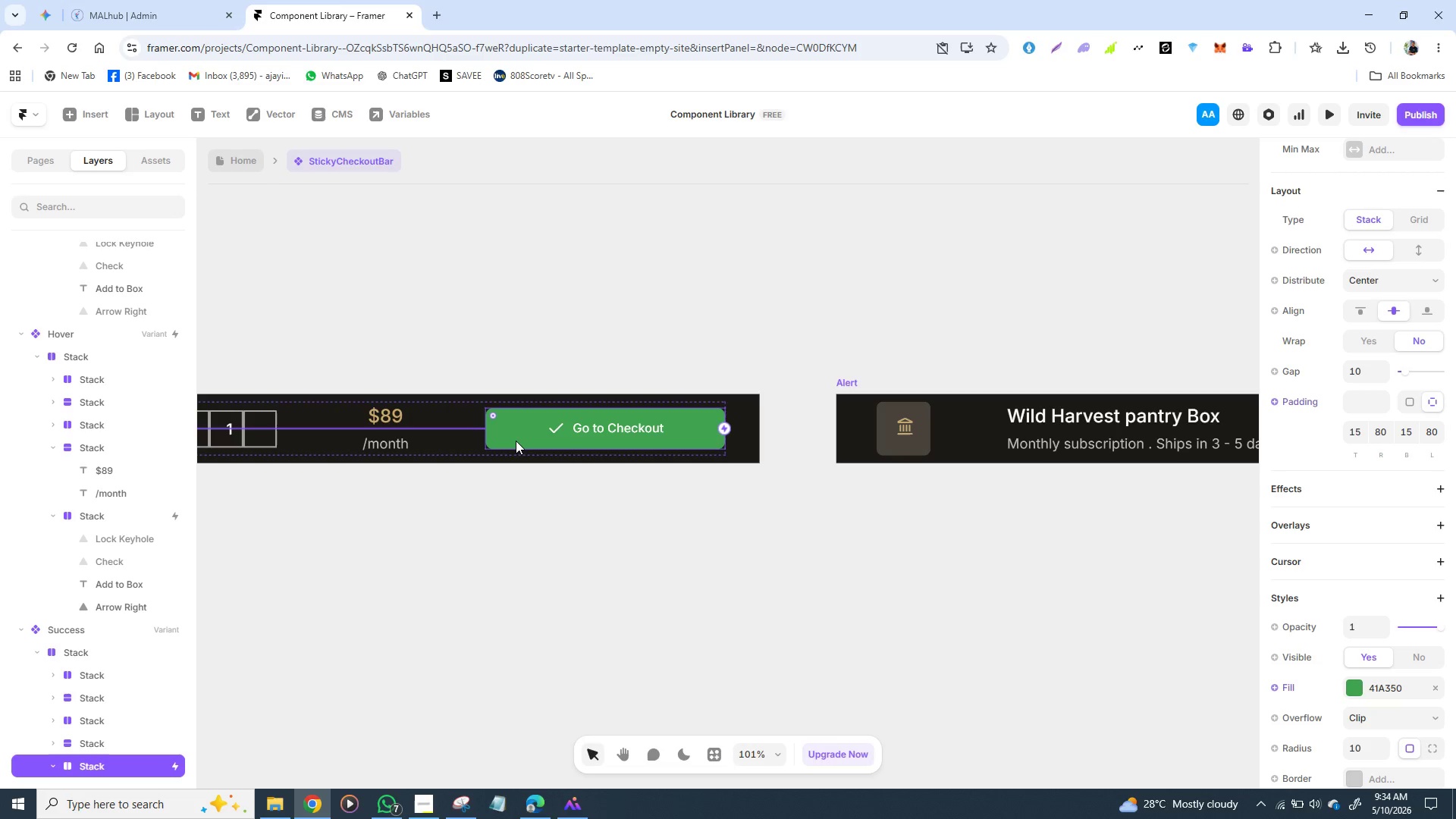 
double_click([516, 441])
 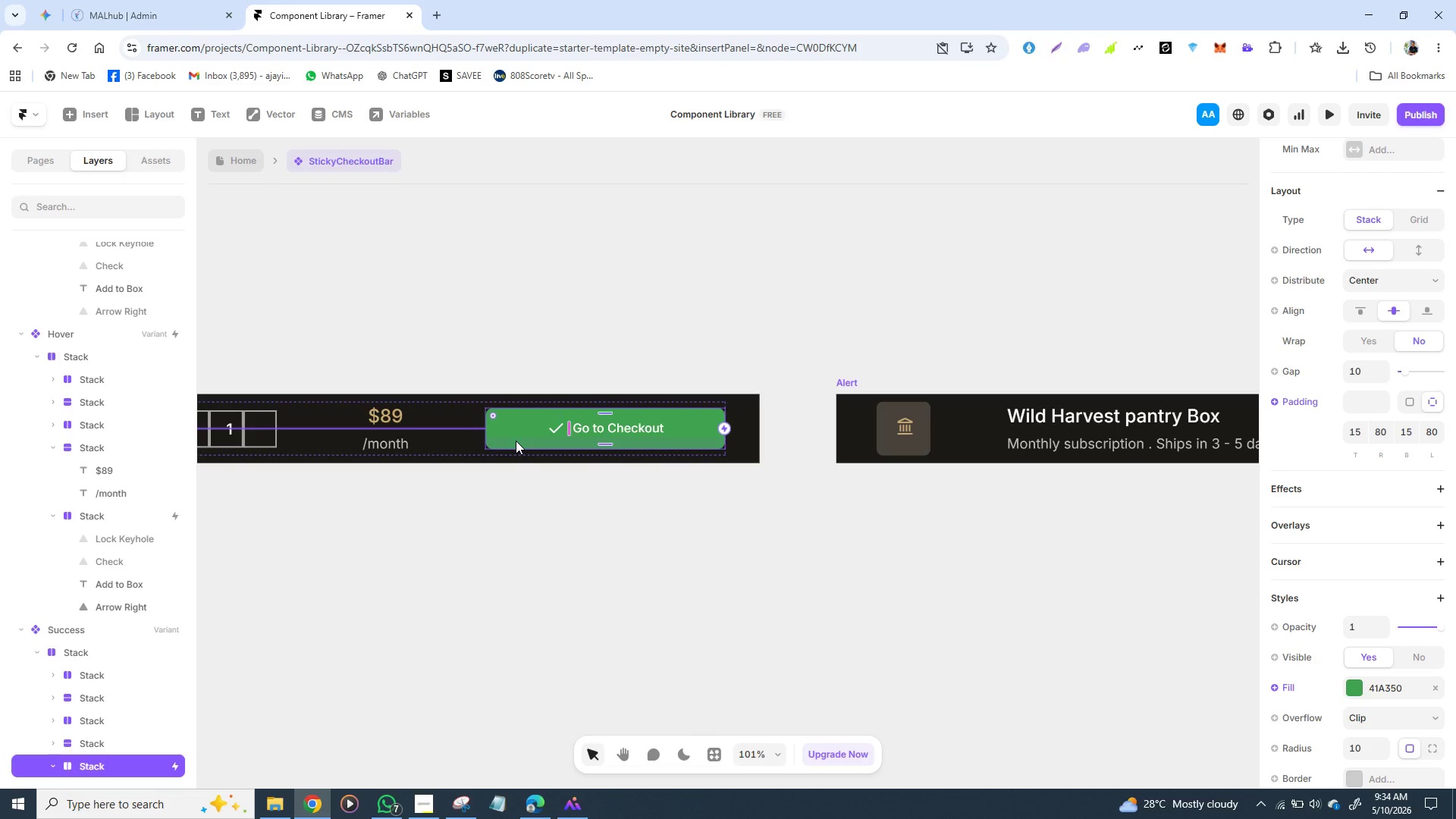 
triple_click([516, 441])
 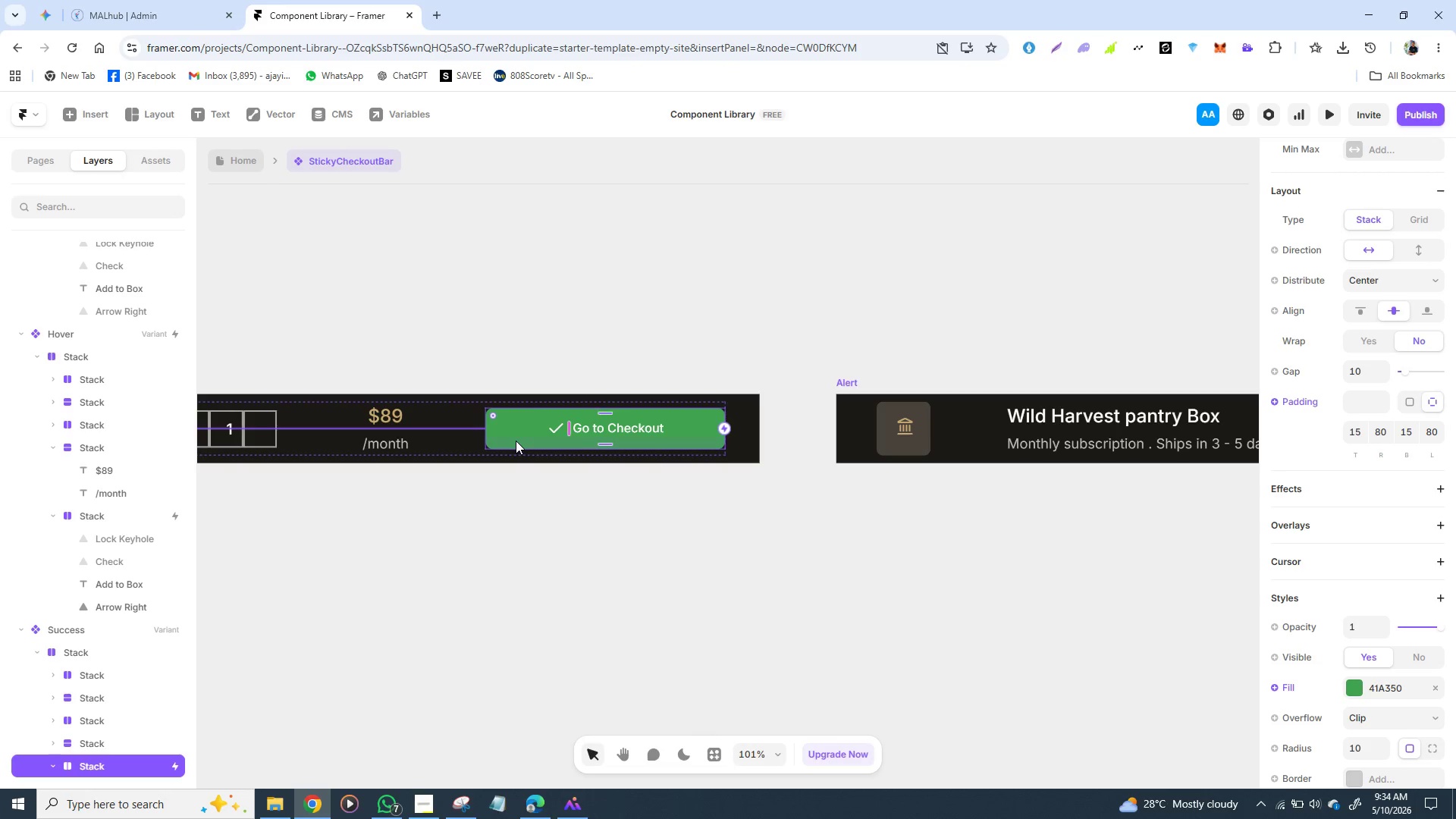 
triple_click([516, 441])
 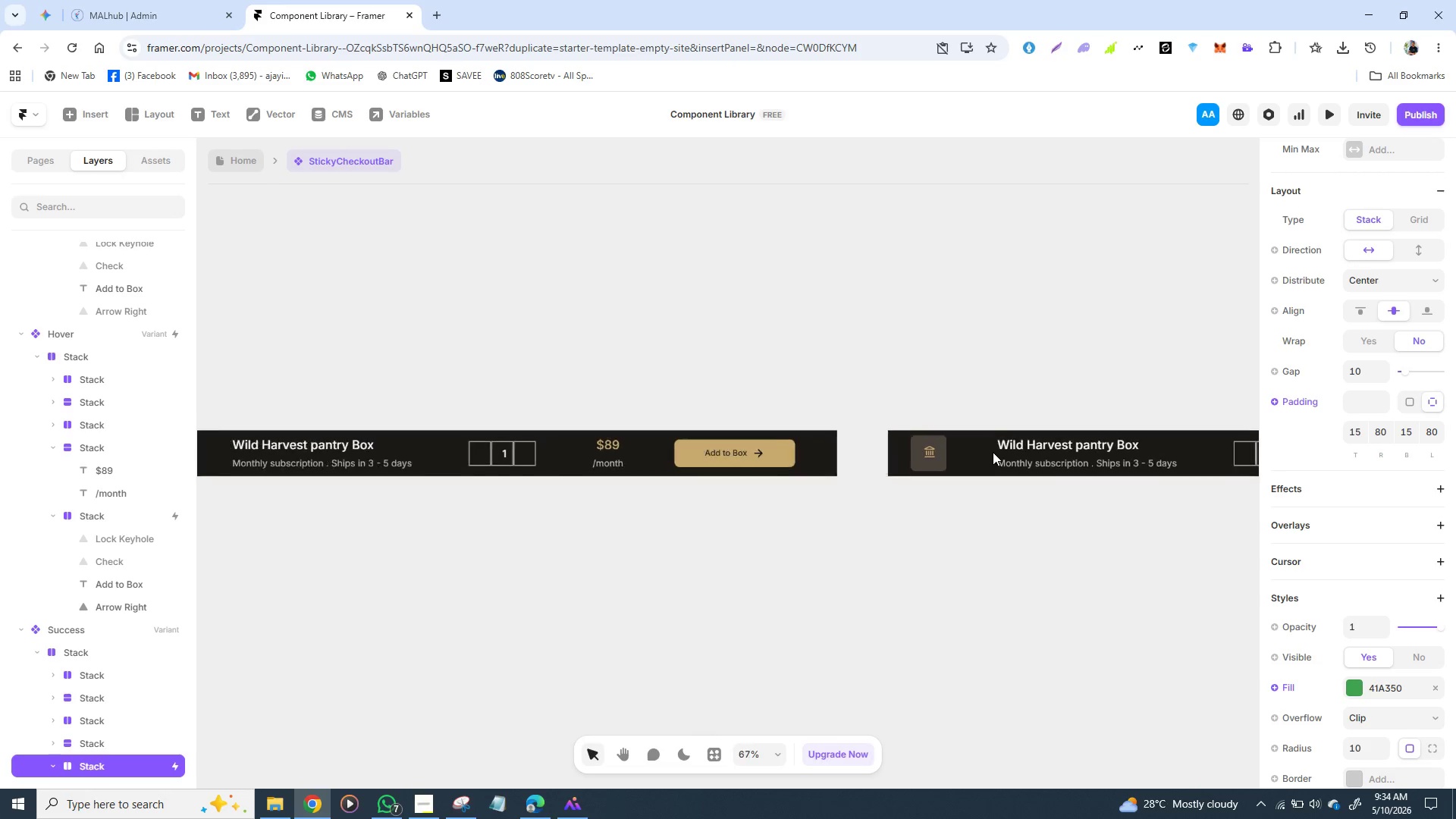 
wait(16.11)
 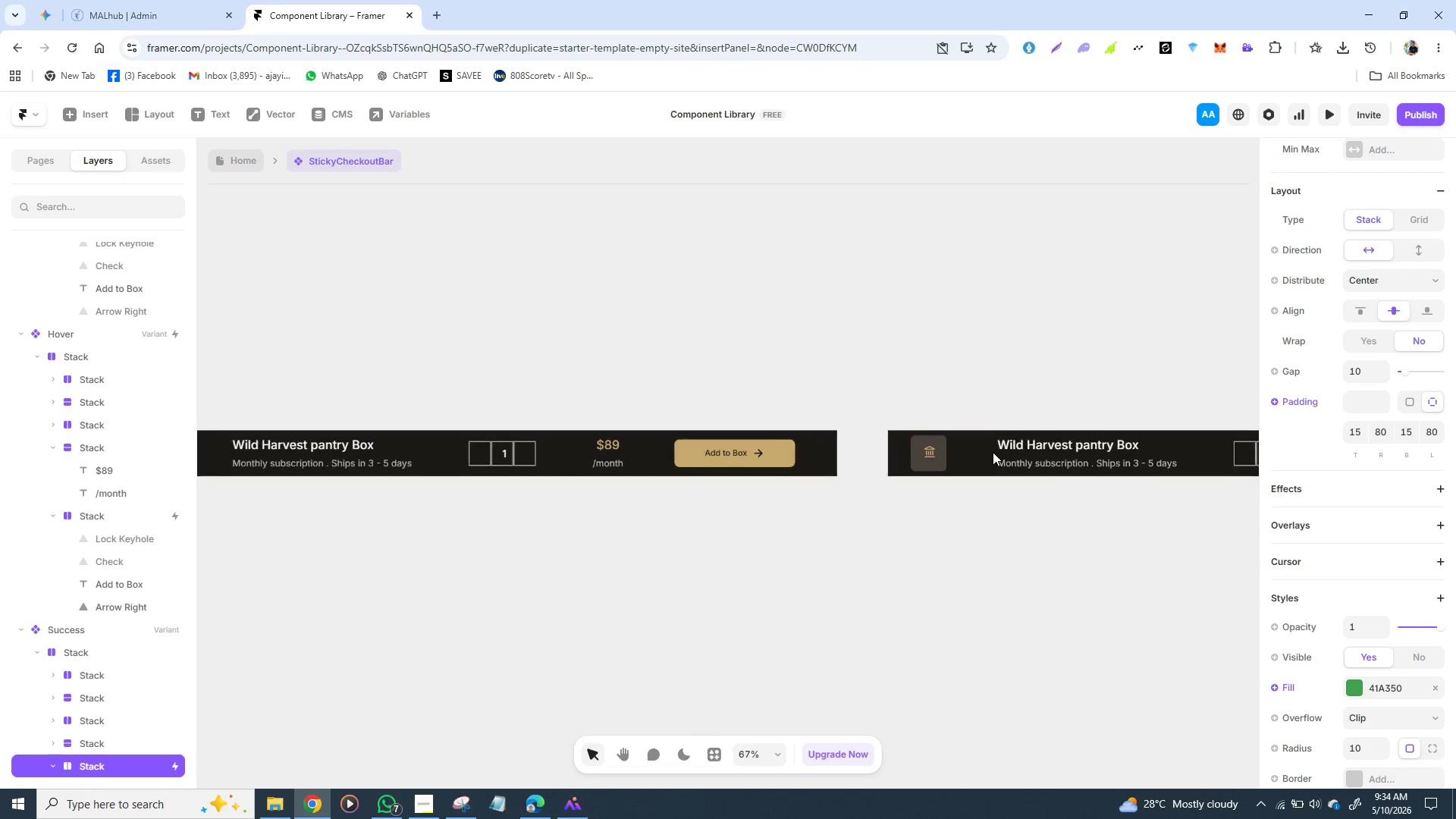 
double_click([782, 453])
 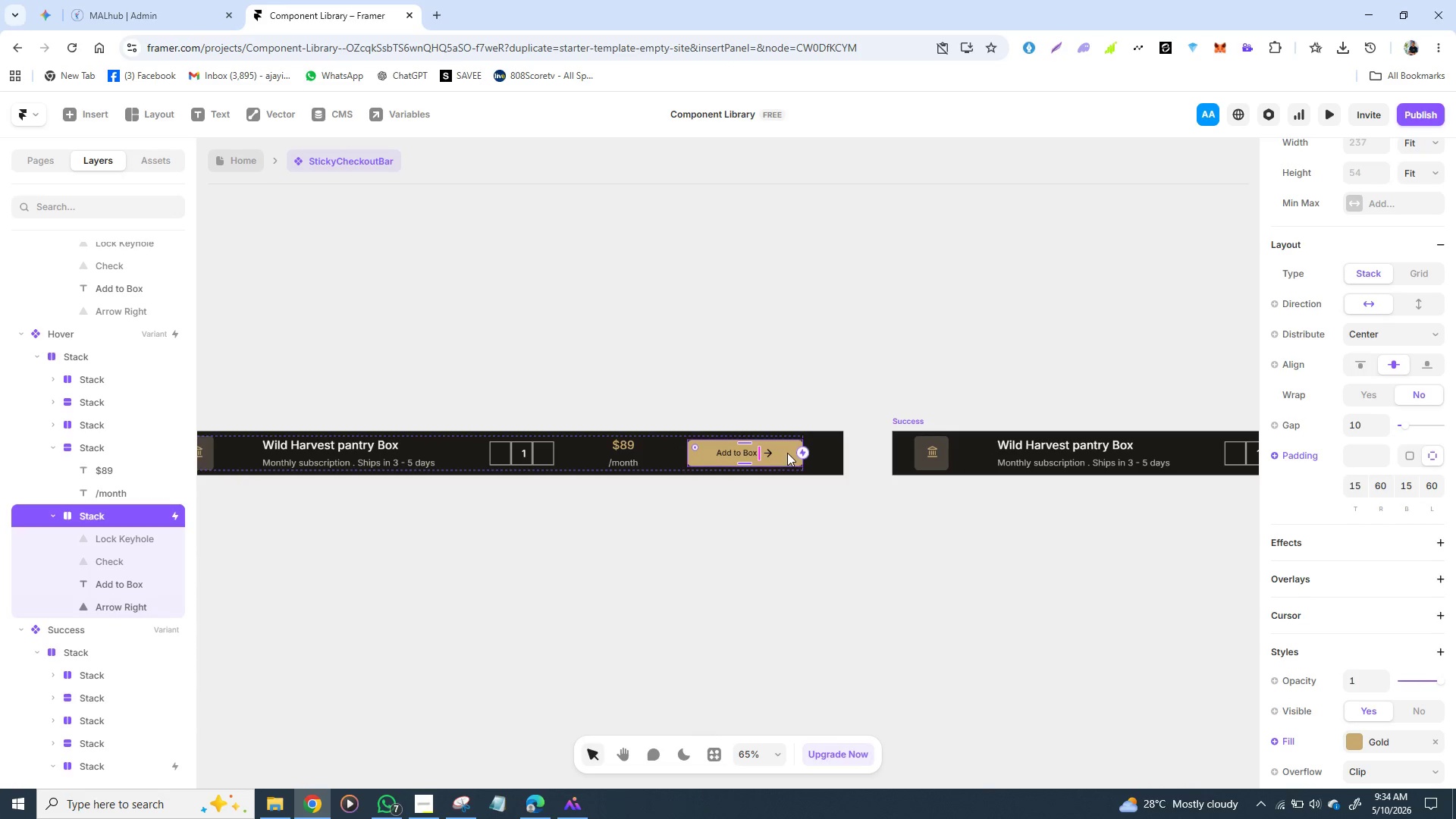 
triple_click([782, 453])
 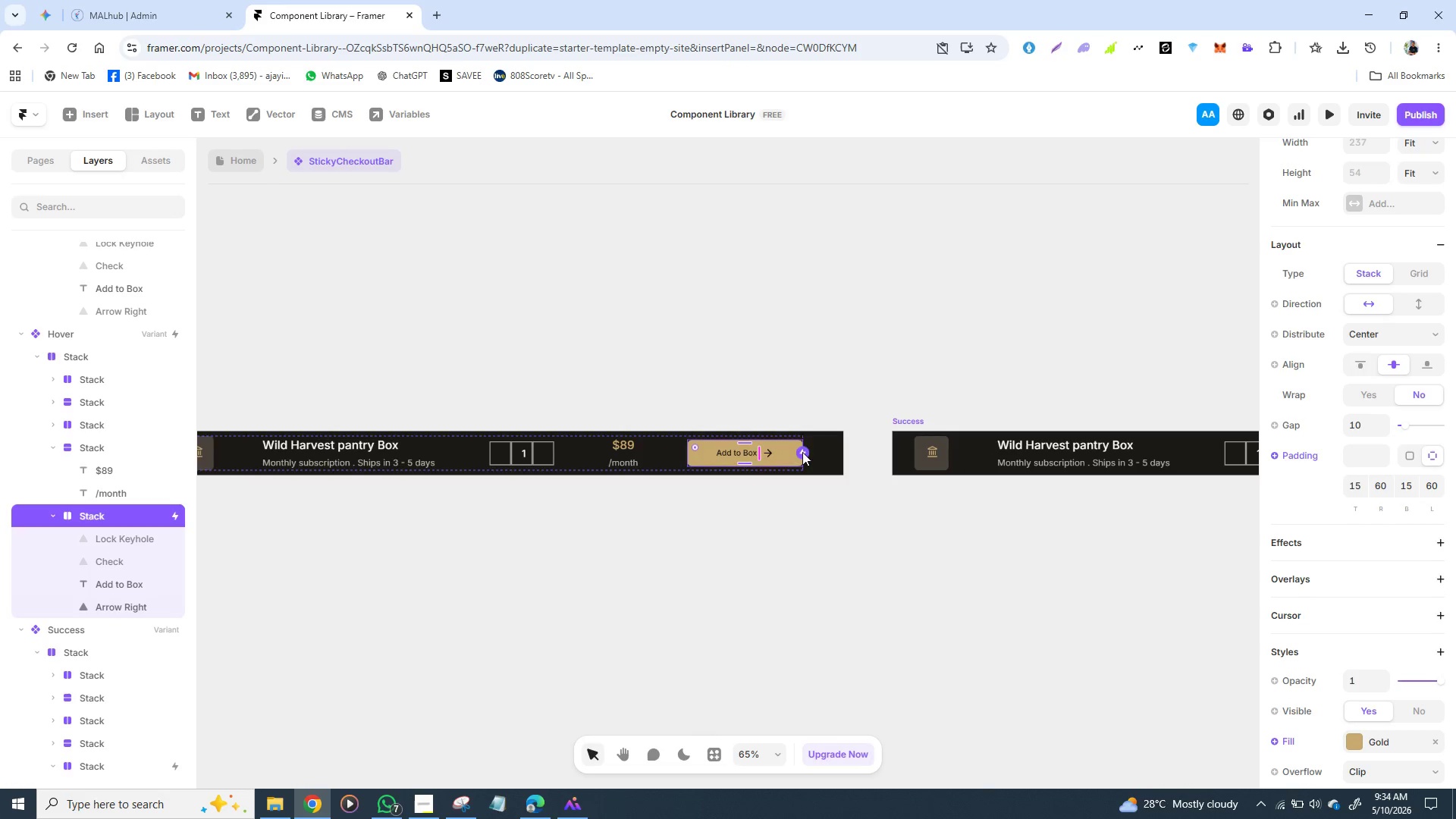 
left_click_drag(start_coordinate=[802, 452], to_coordinate=[915, 452])
 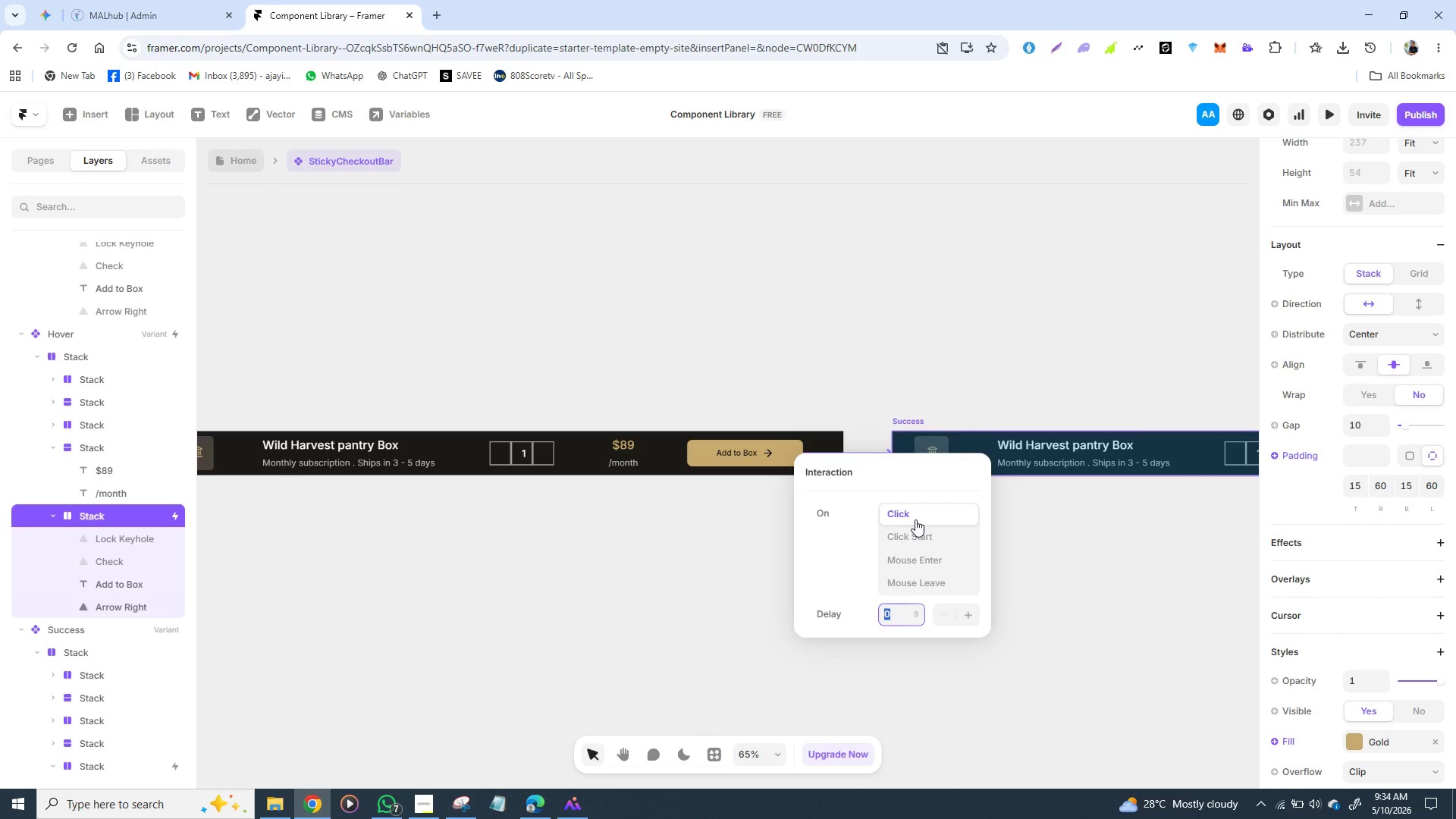 
left_click([915, 519])
 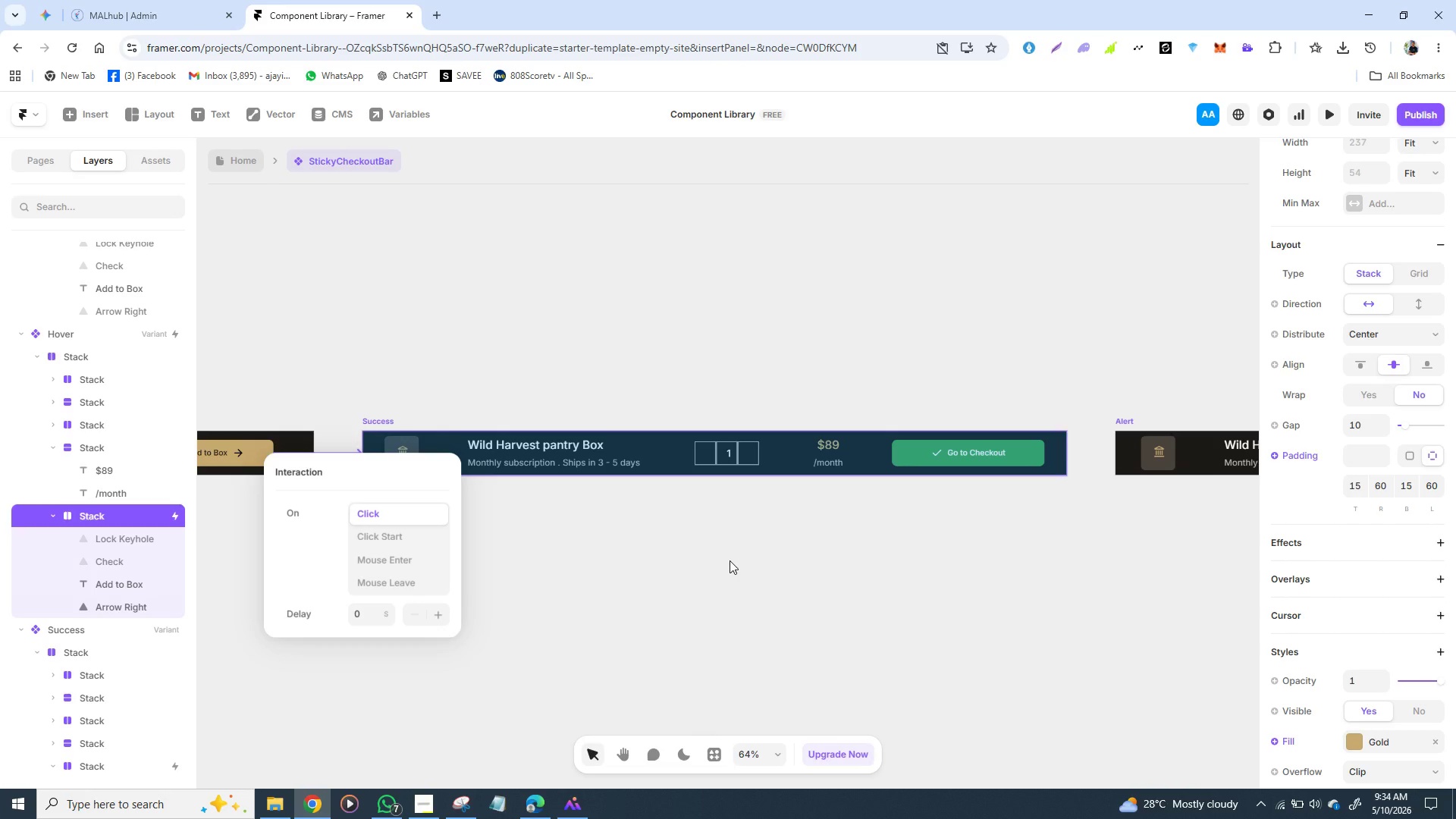 
wait(10.45)
 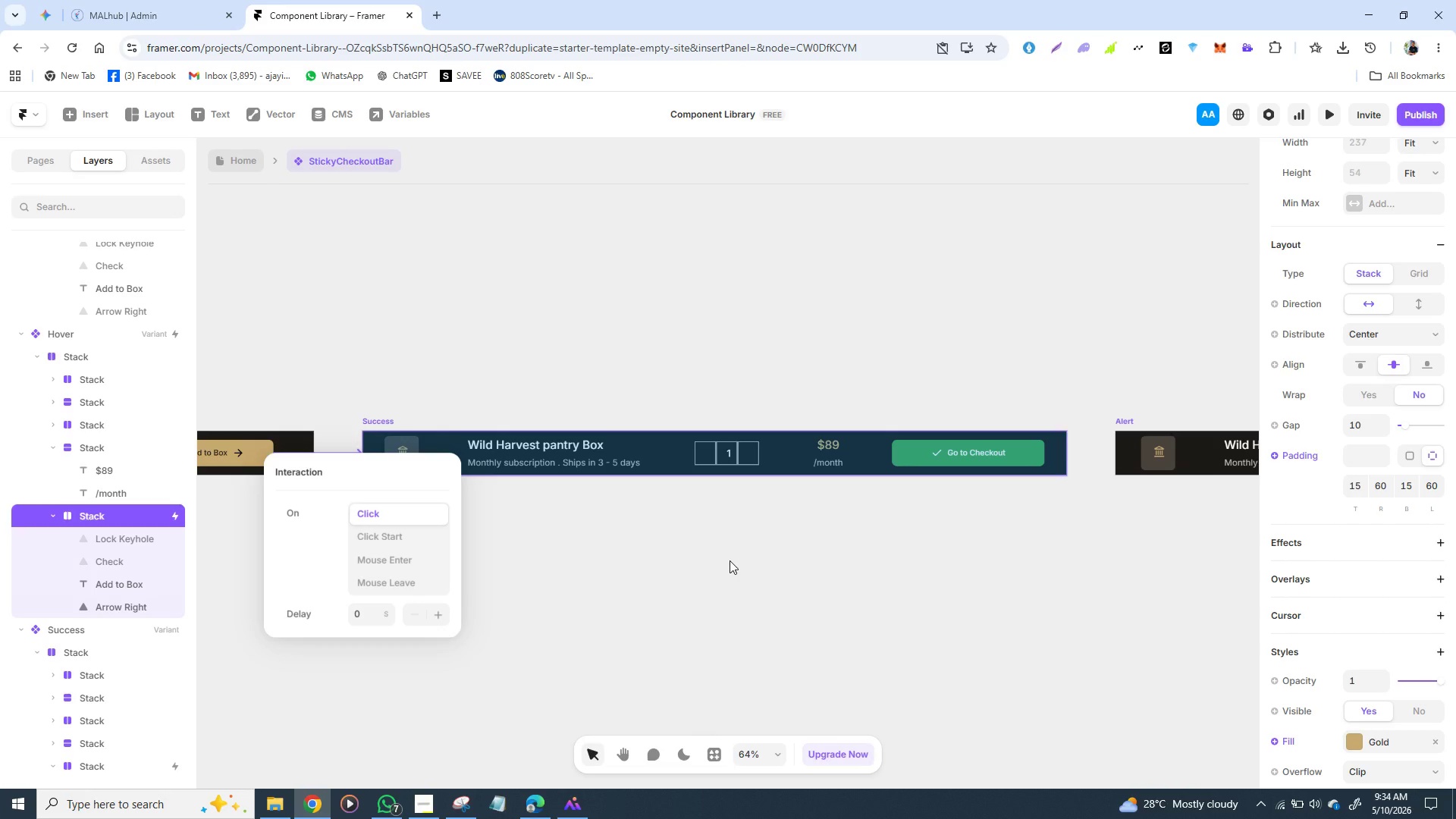 
scroll: coordinate [1367, 457], scroll_direction: down, amount: 2.0
 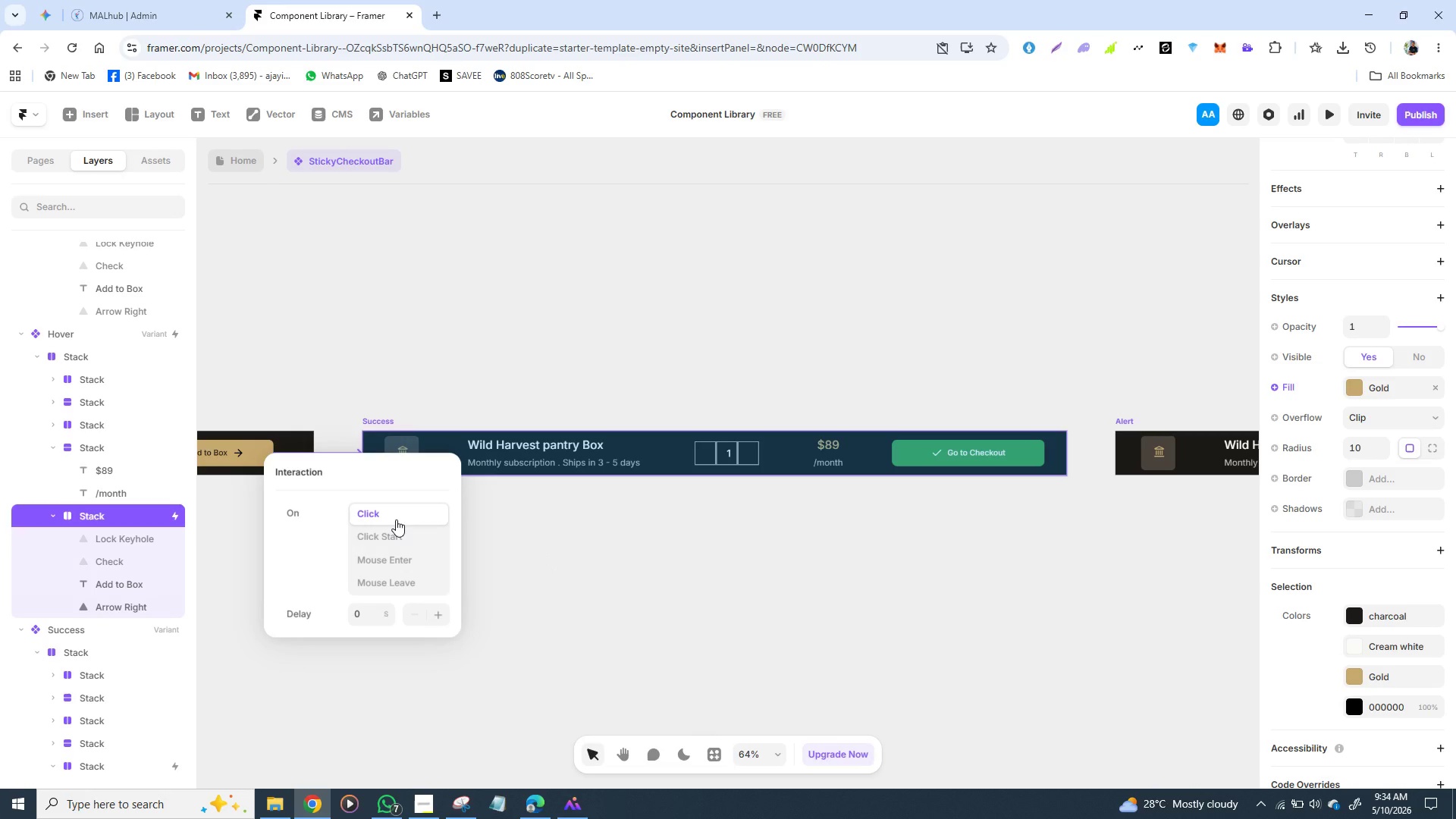 
left_click([396, 519])
 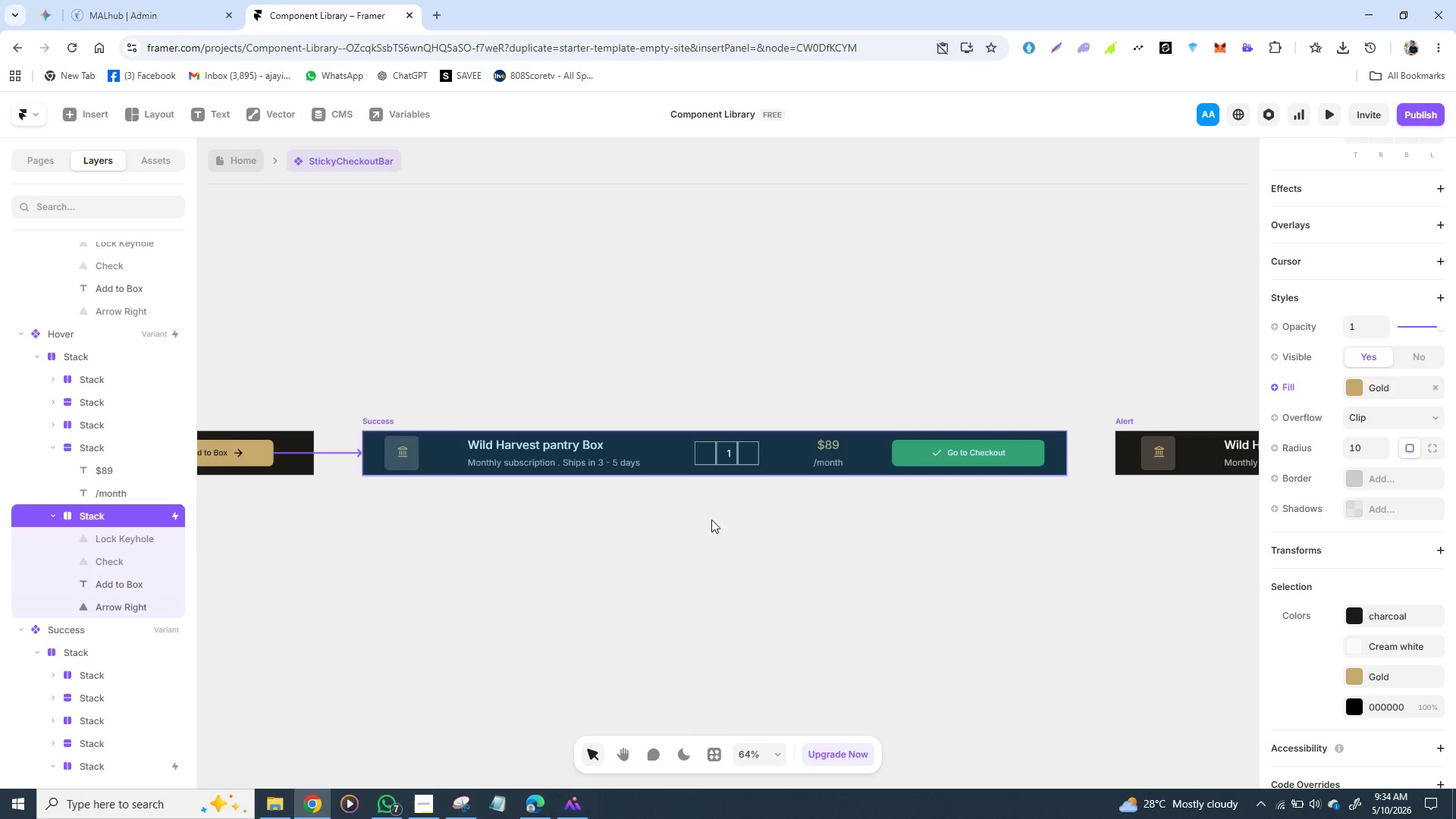 
left_click([711, 519])
 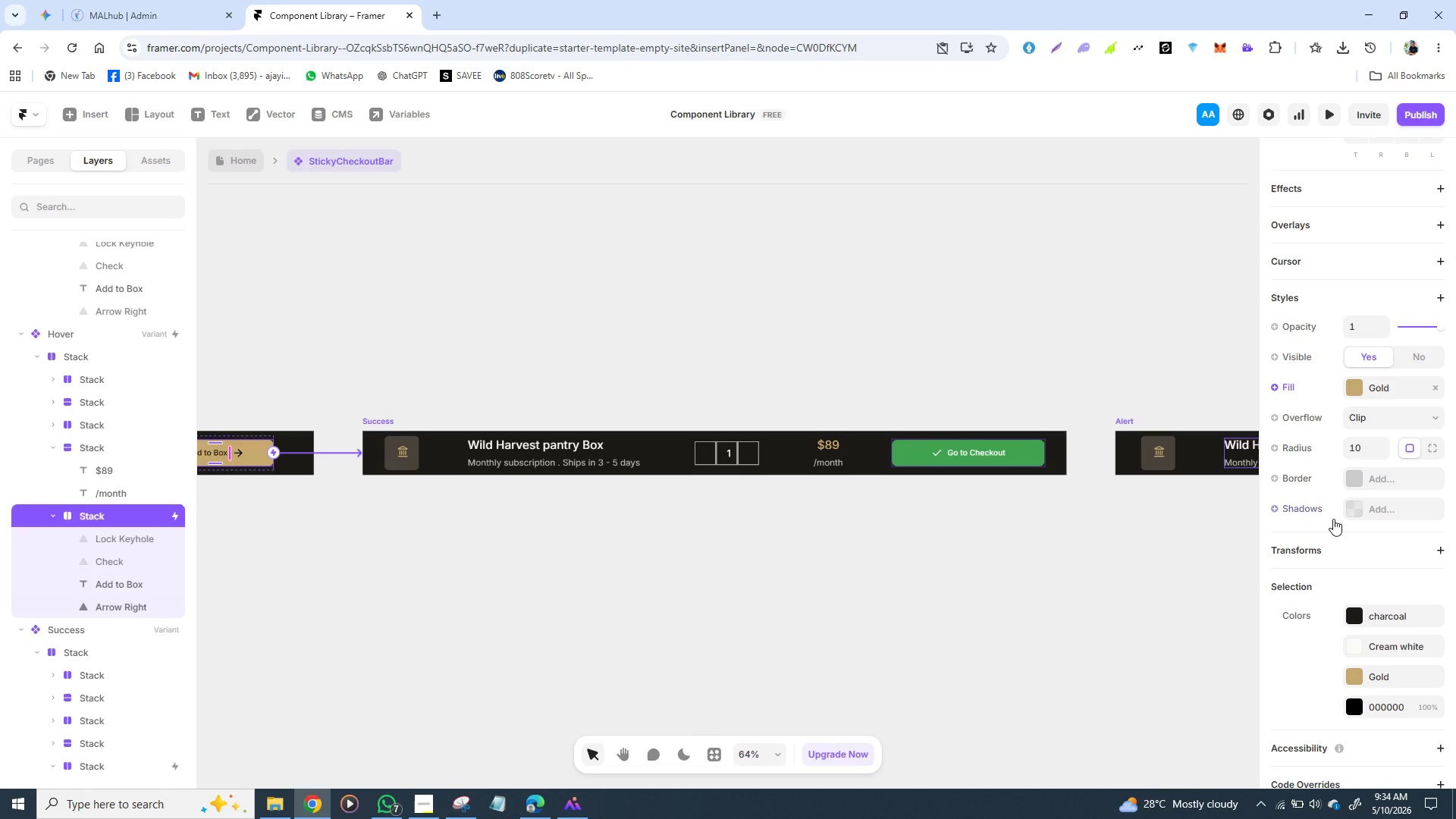 
scroll: coordinate [1332, 532], scroll_direction: none, amount: 0.0
 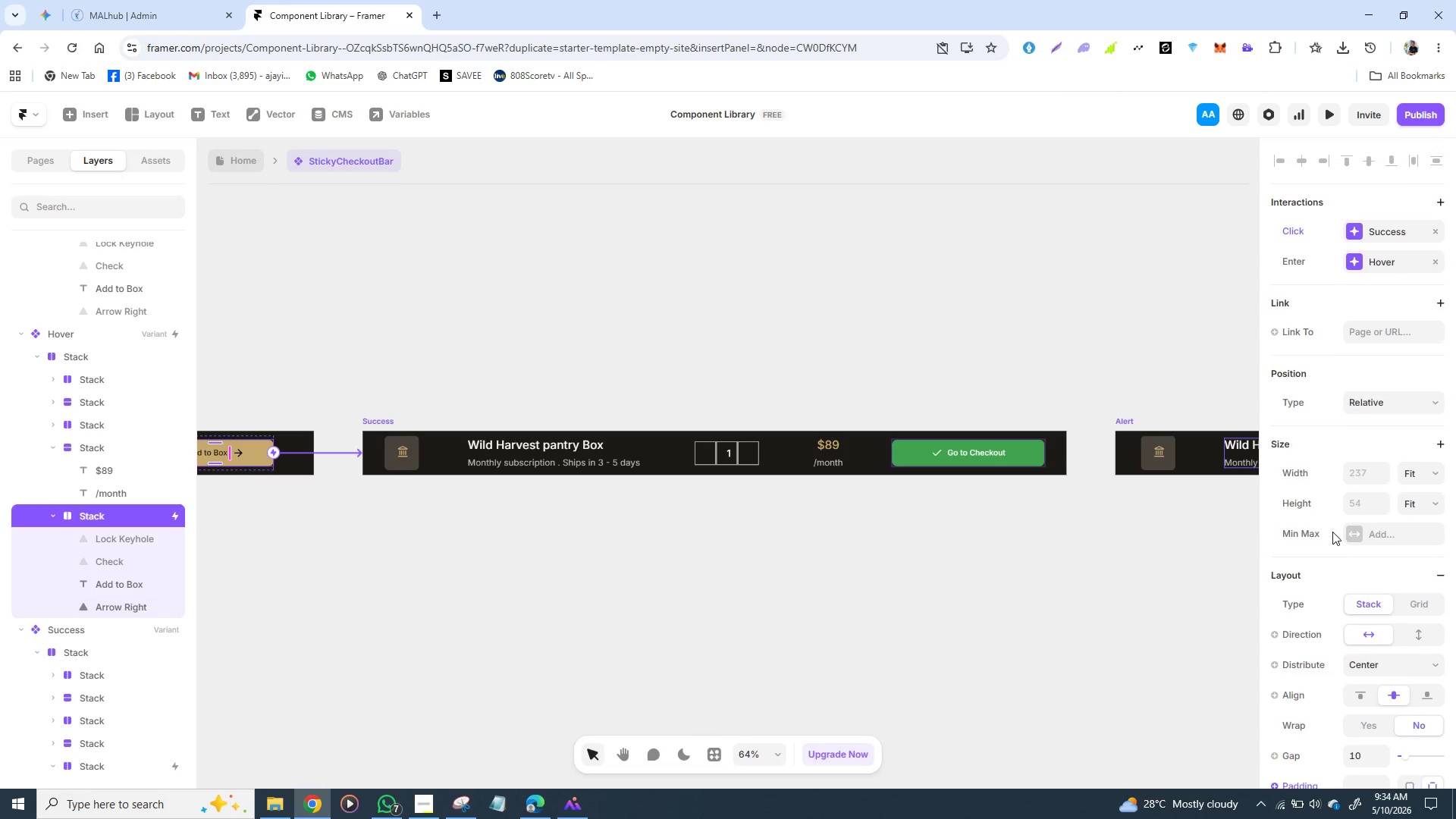 
scroll: coordinate [1332, 532], scroll_direction: up, amount: 3.0
 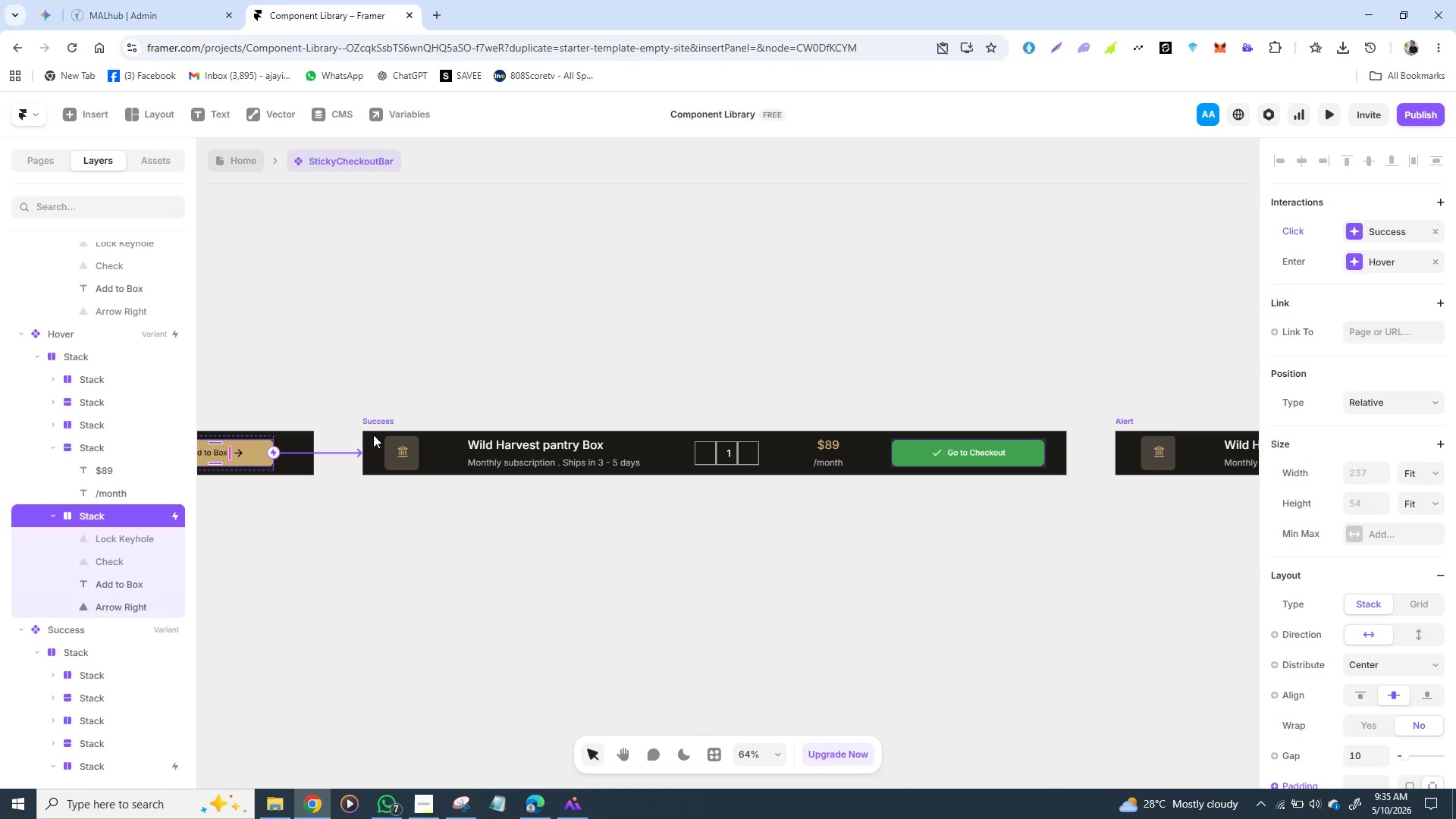 
wait(7.39)
 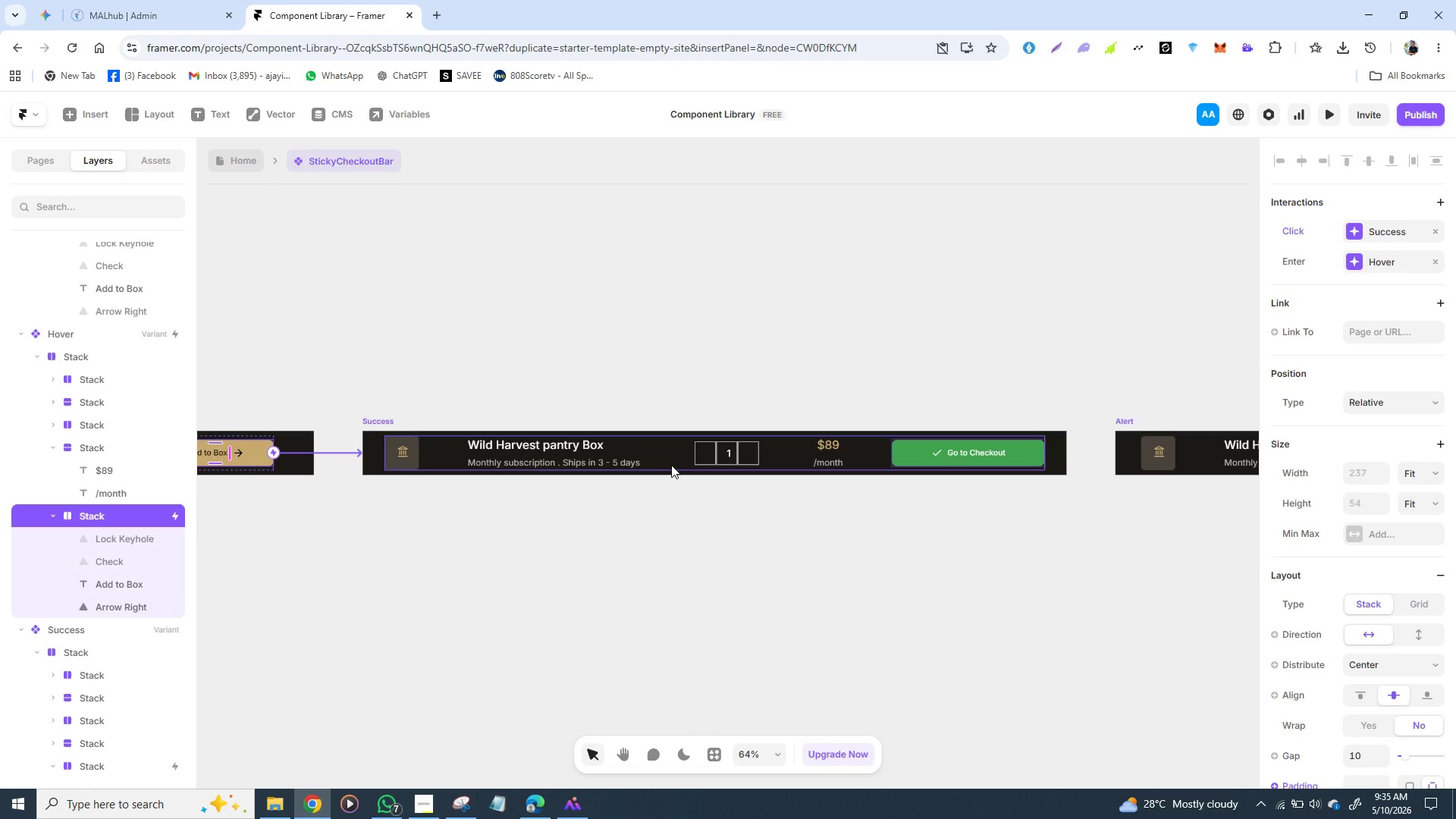 
left_click([373, 443])
 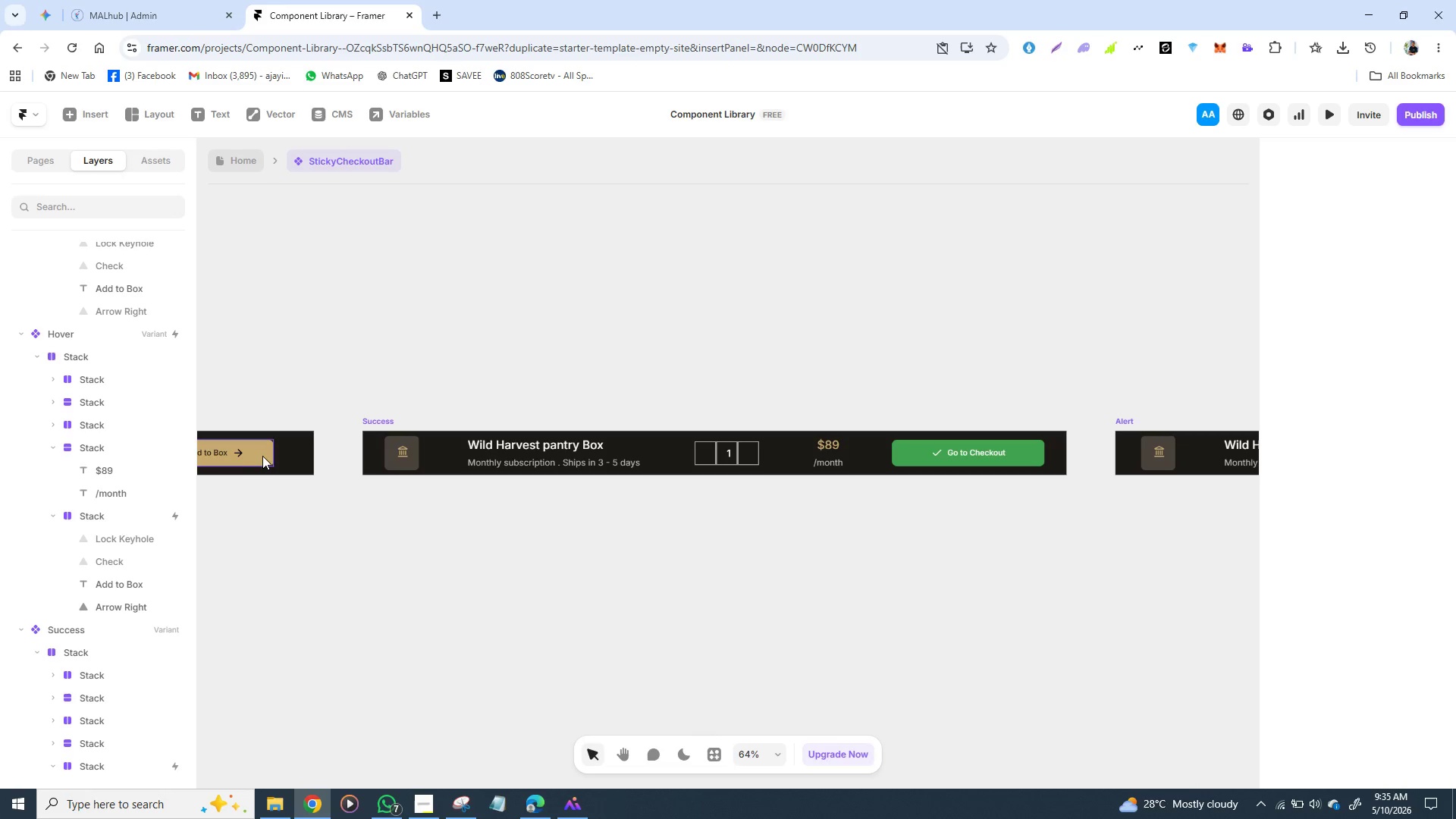 
left_click([268, 454])
 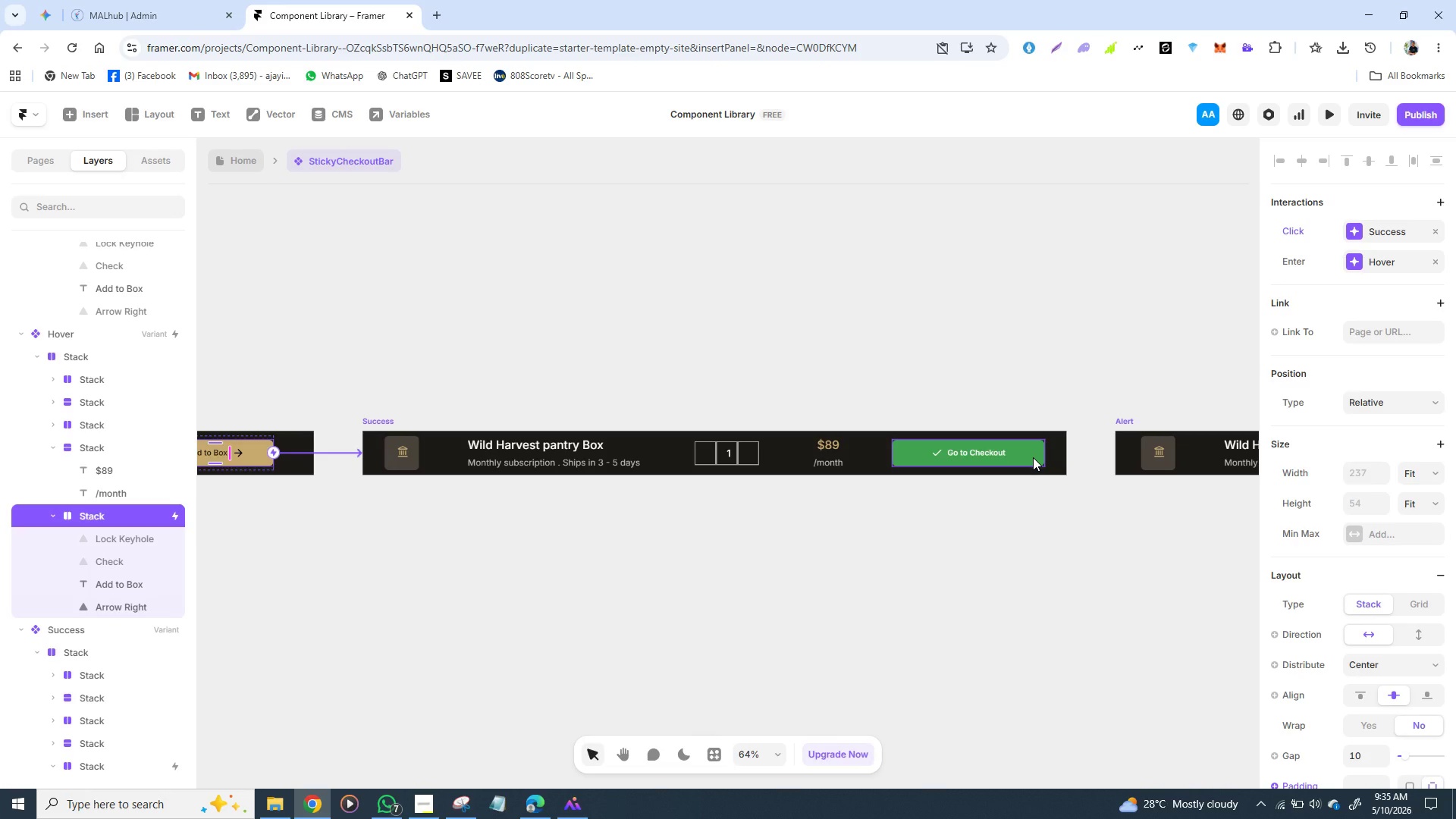 
left_click([1033, 452])
 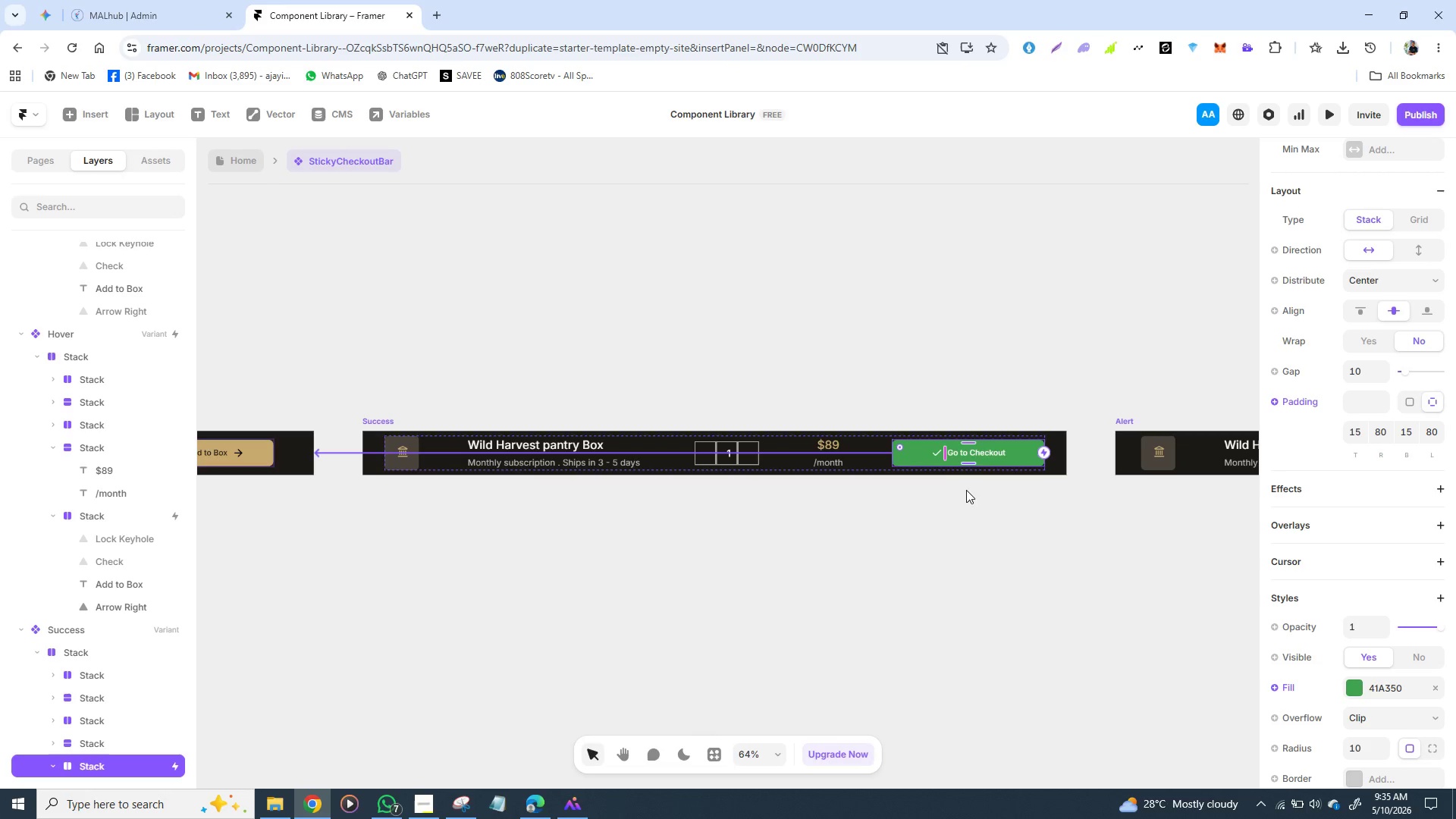 
wait(7.03)
 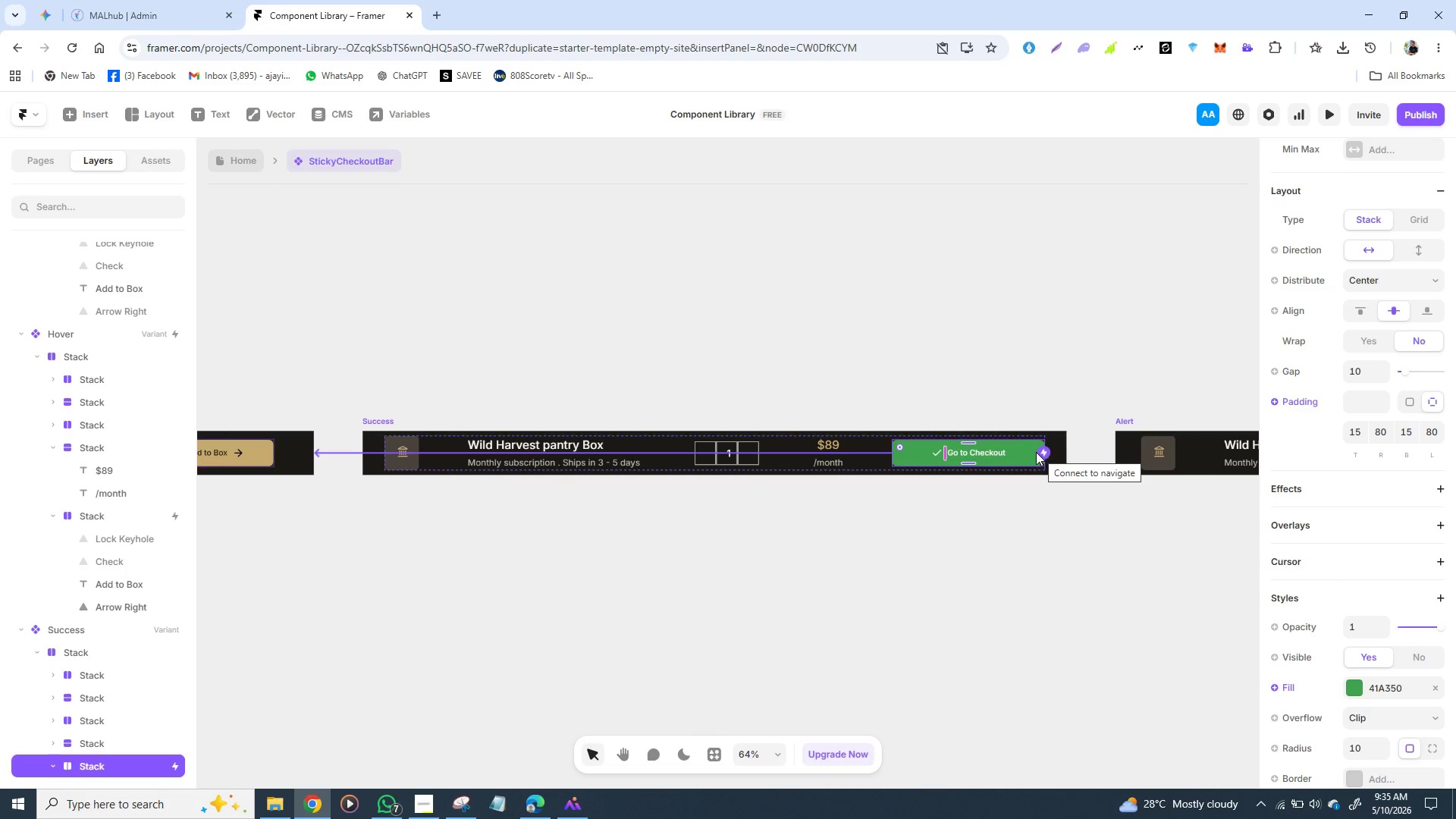 
left_click([953, 494])
 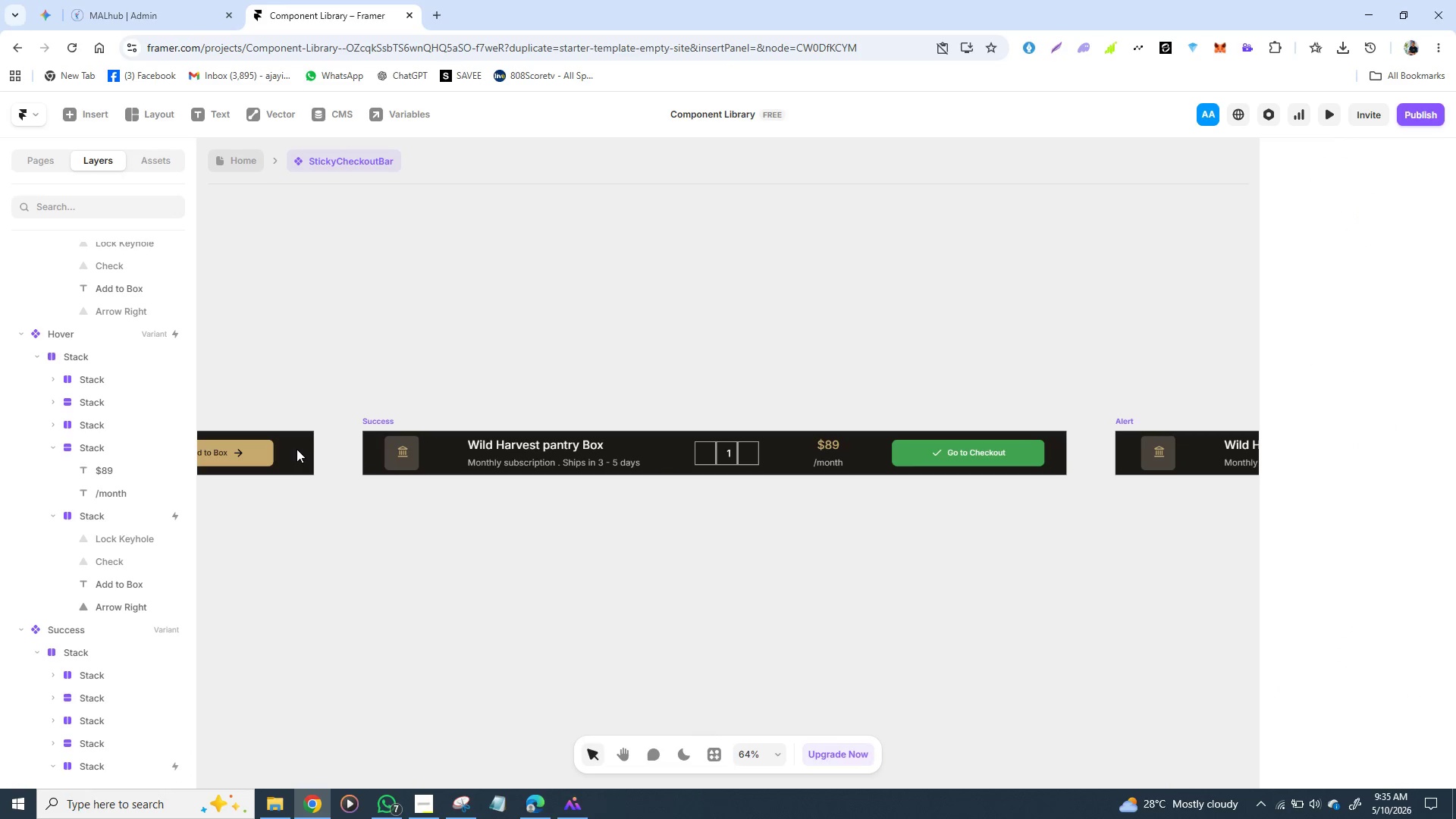 
left_click([297, 449])
 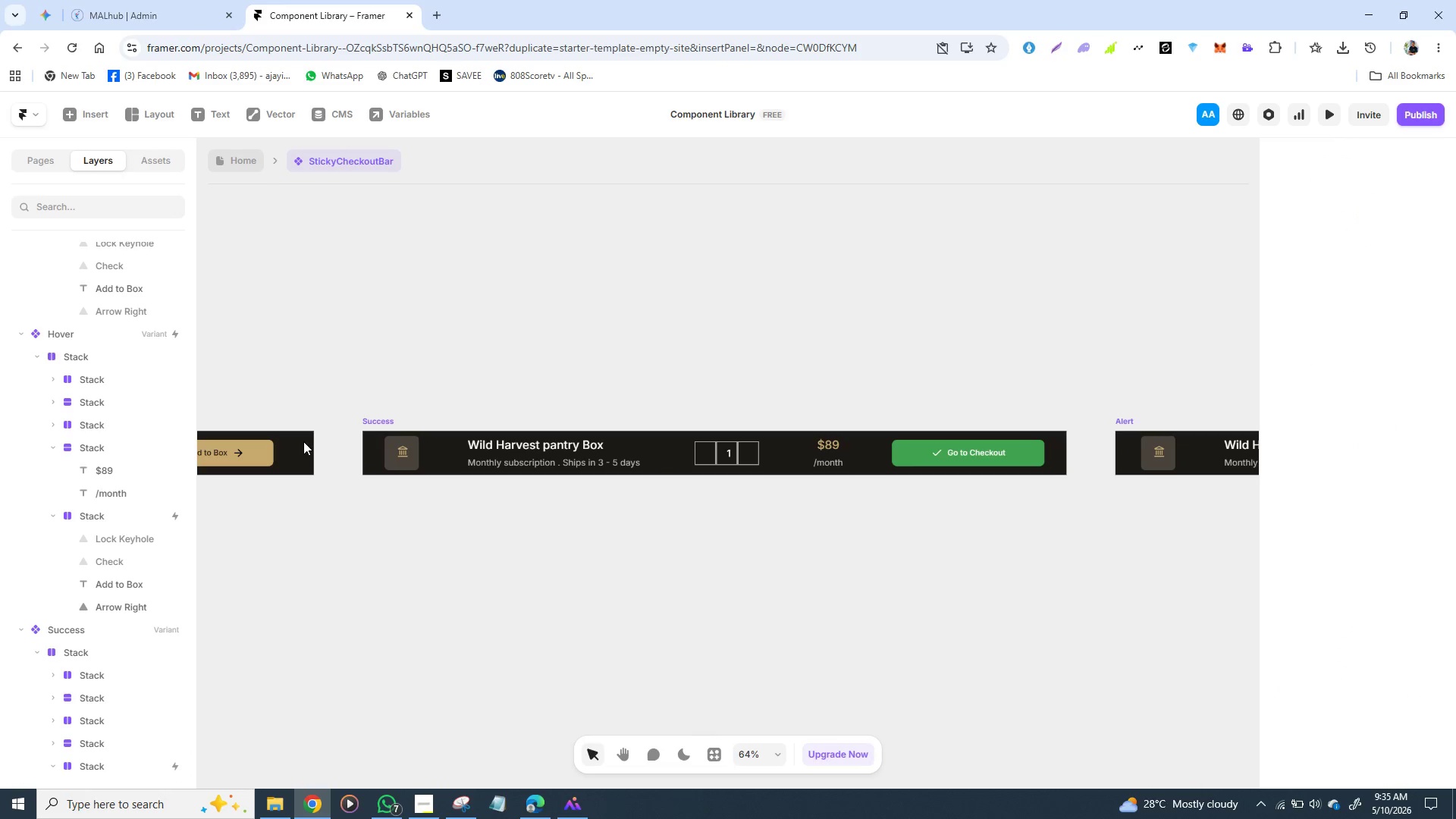 
double_click([303, 441])
 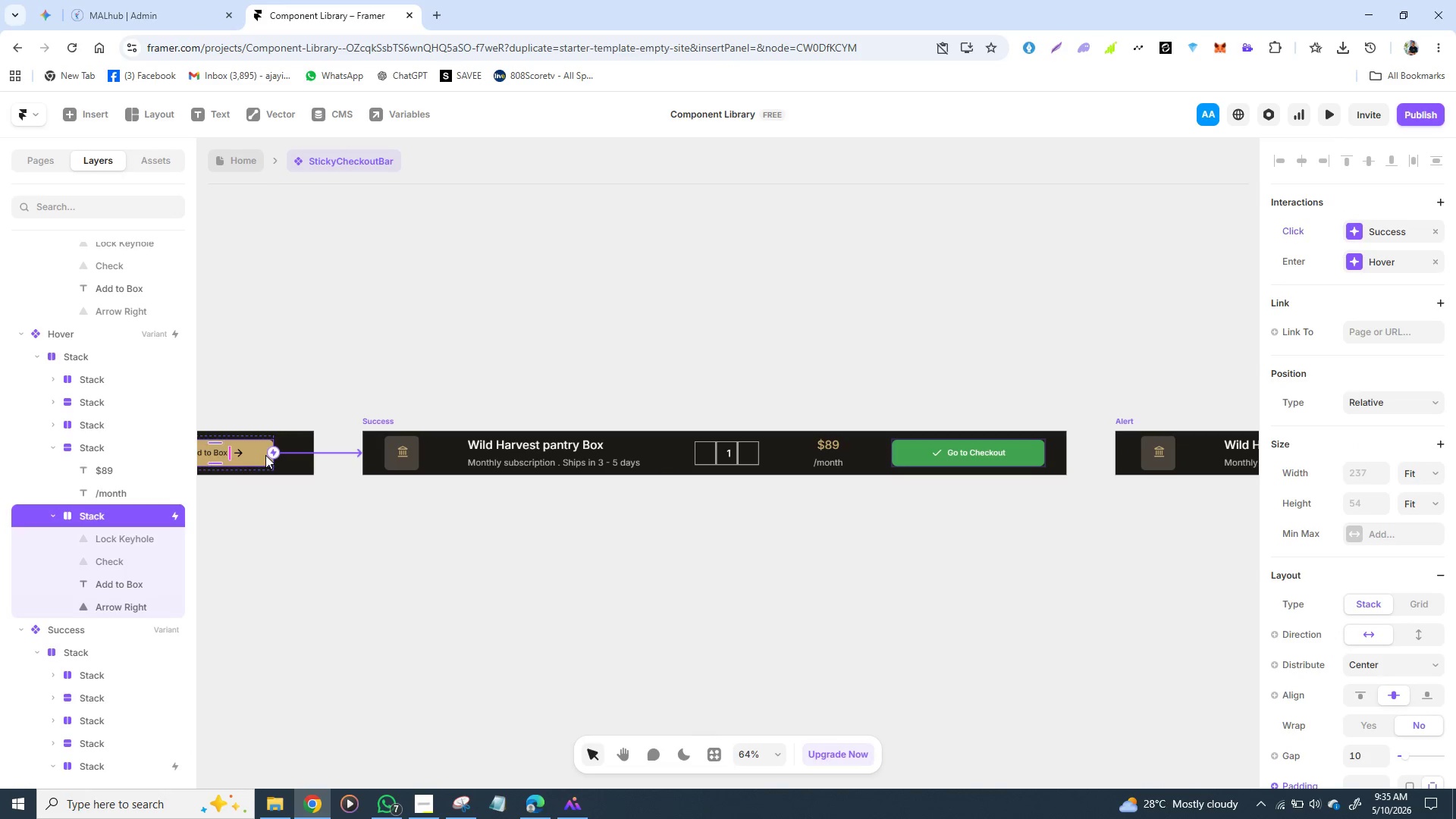 
left_click([265, 455])
 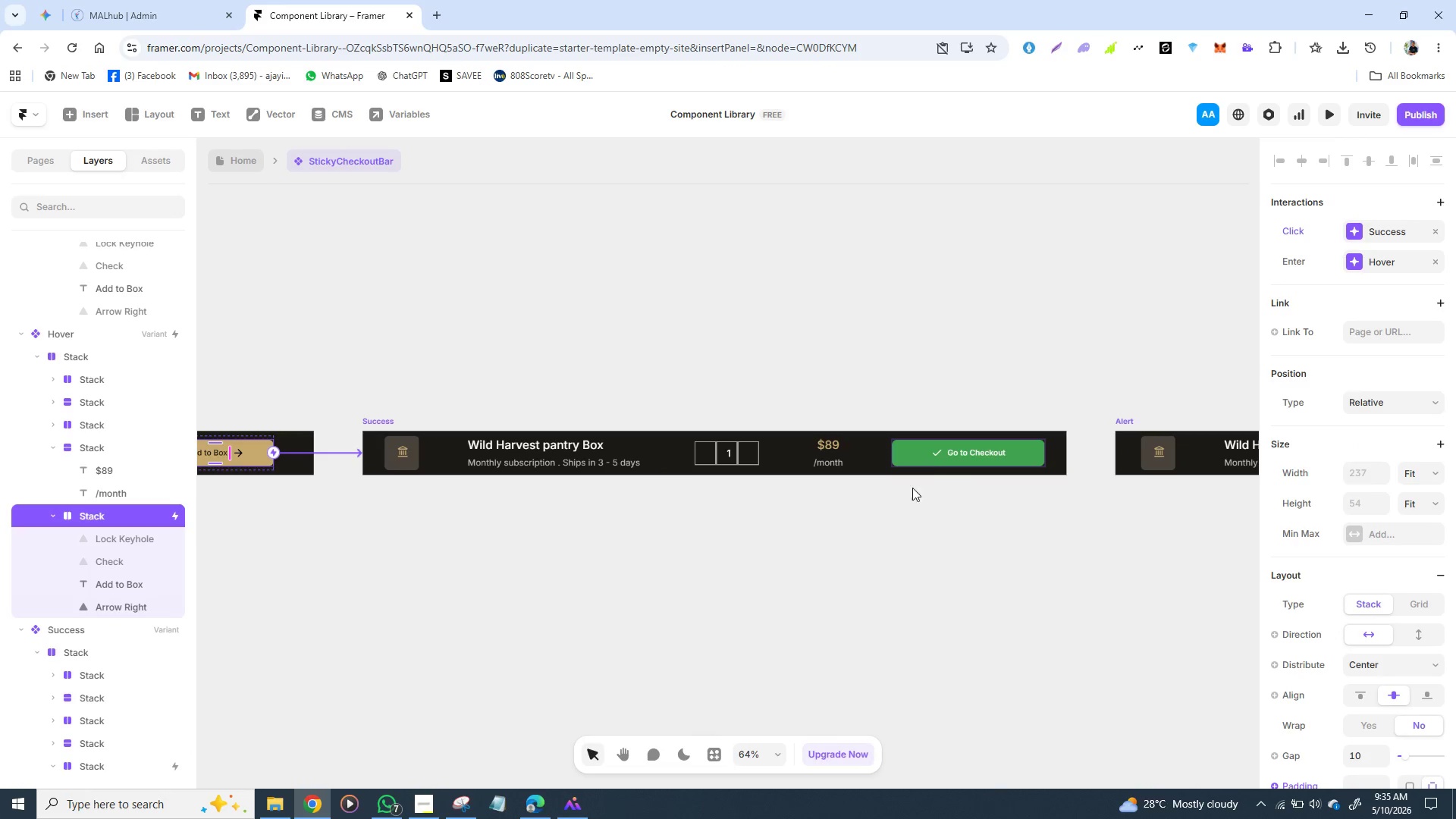 
left_click([933, 460])
 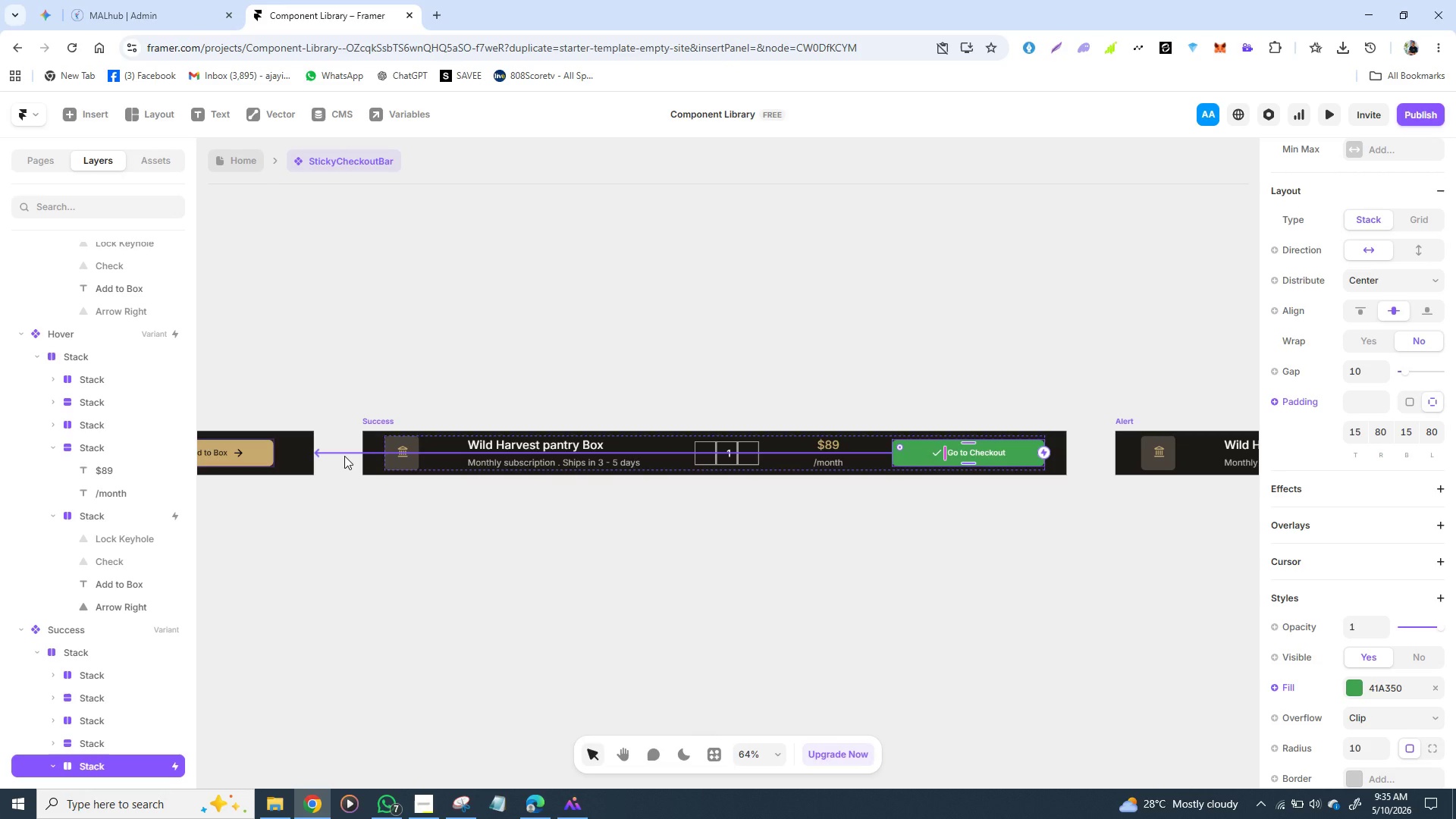 
wait(6.56)
 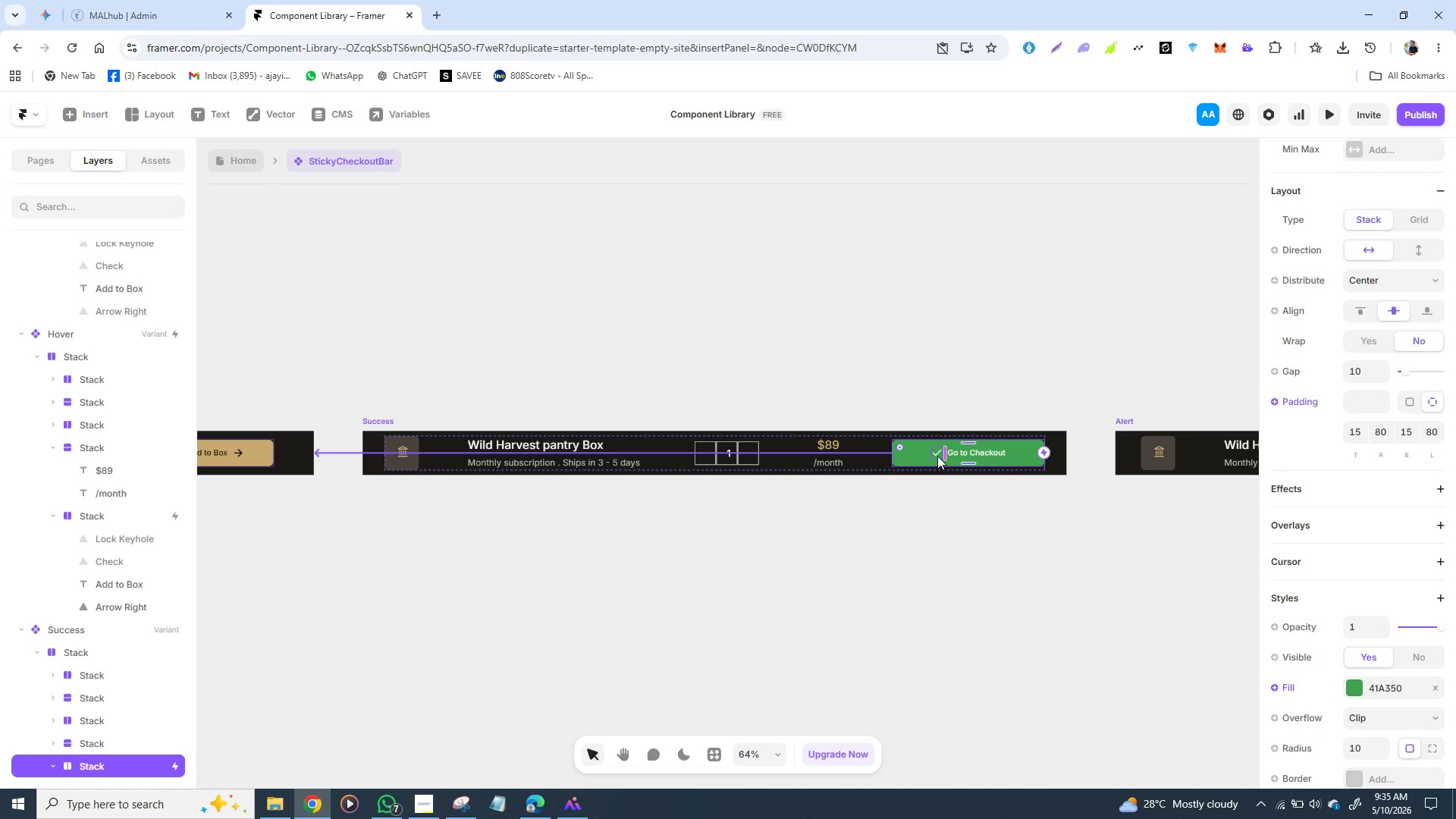 
left_click([344, 451])
 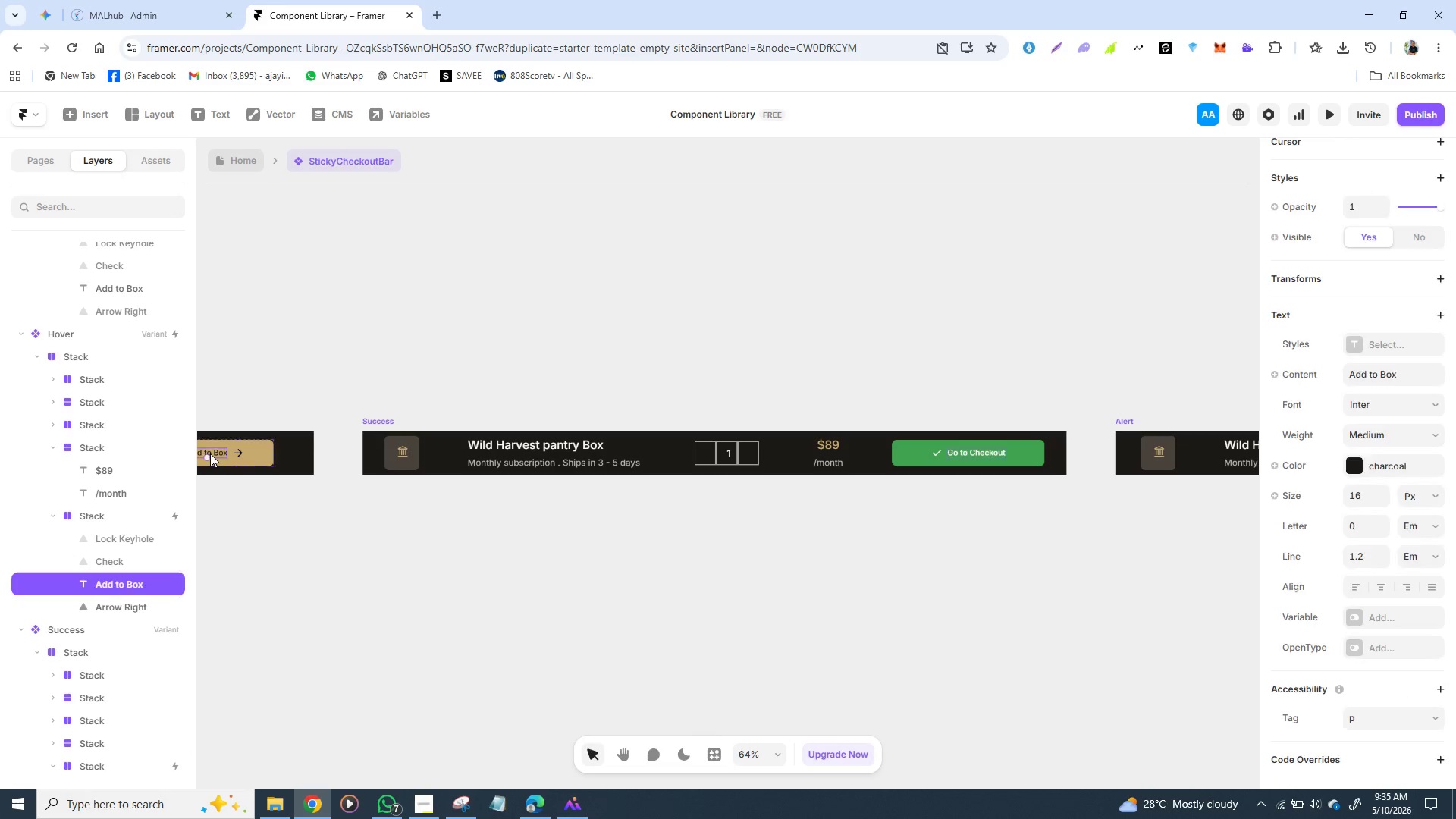 
left_click([210, 453])
 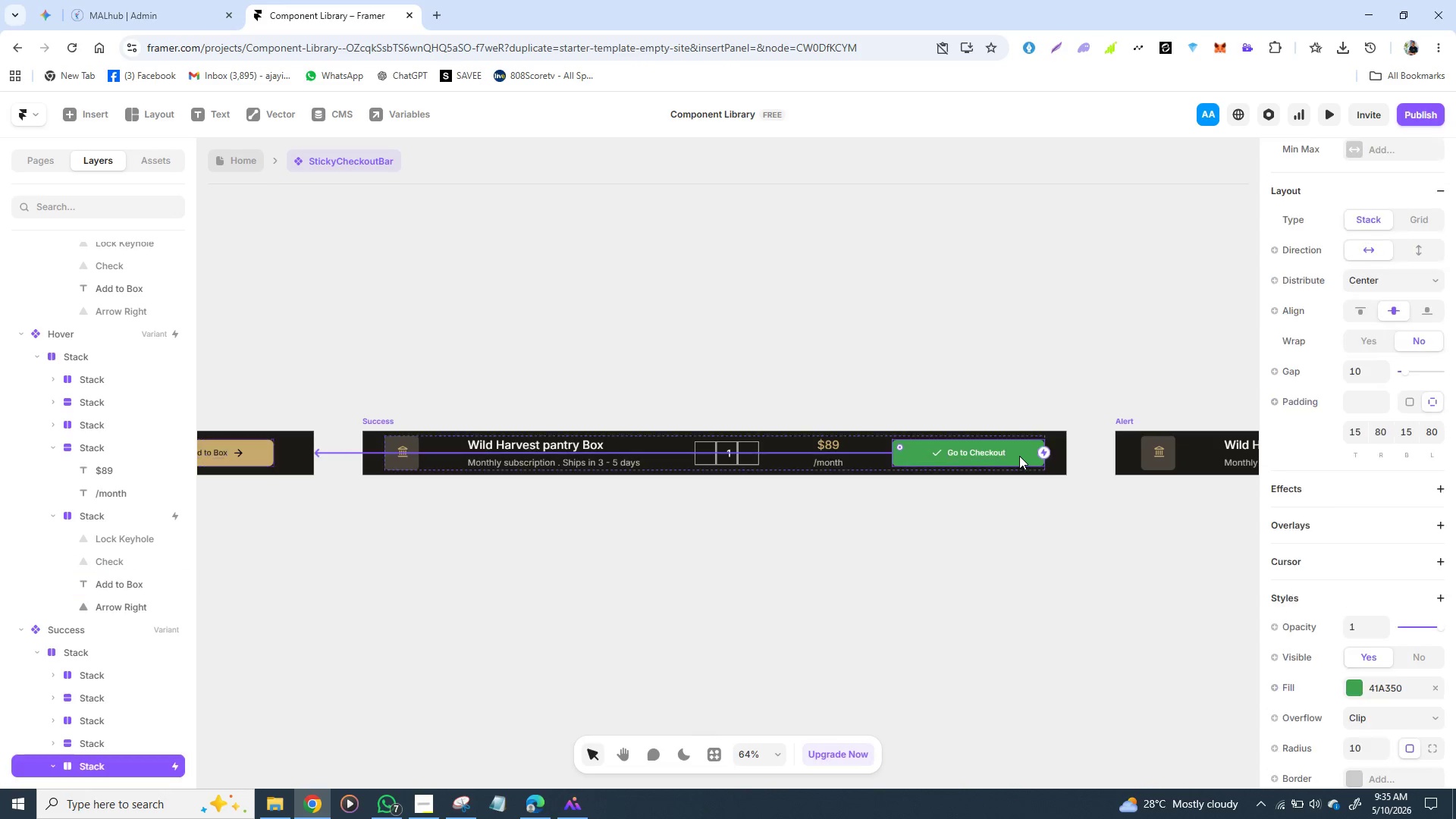 
double_click([1019, 456])
 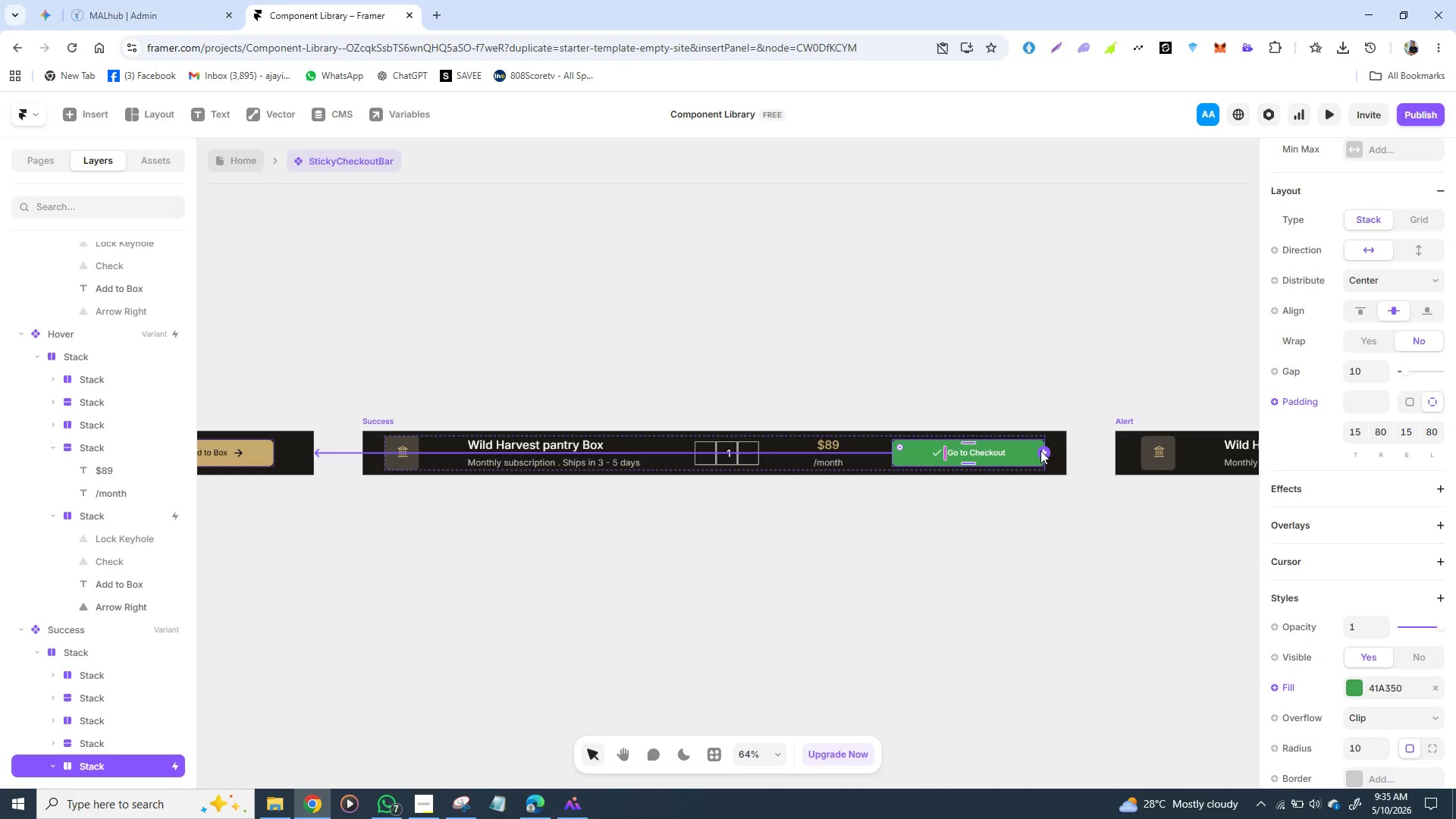 
left_click_drag(start_coordinate=[1040, 450], to_coordinate=[318, 463])
 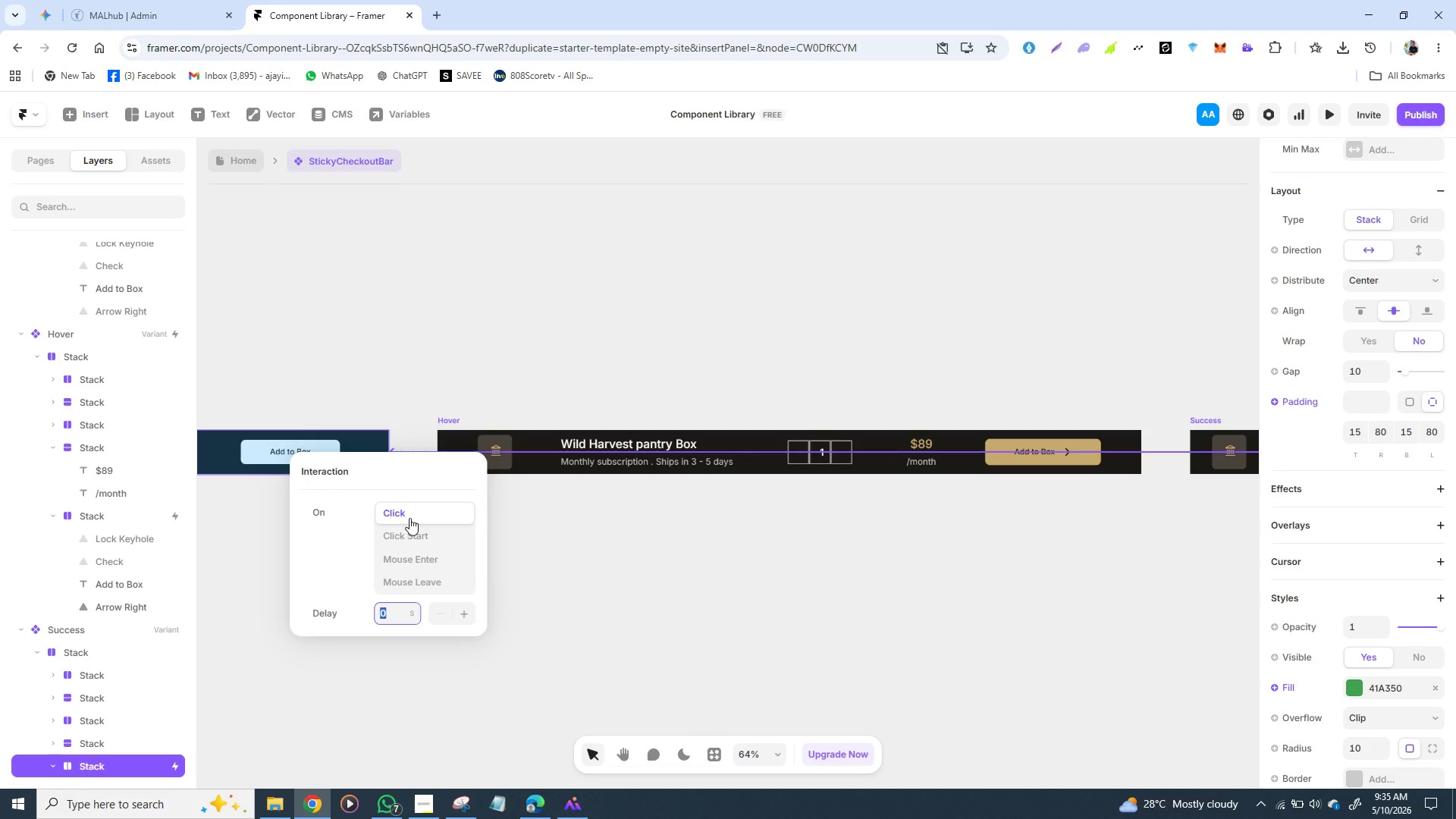 
wait(8.31)
 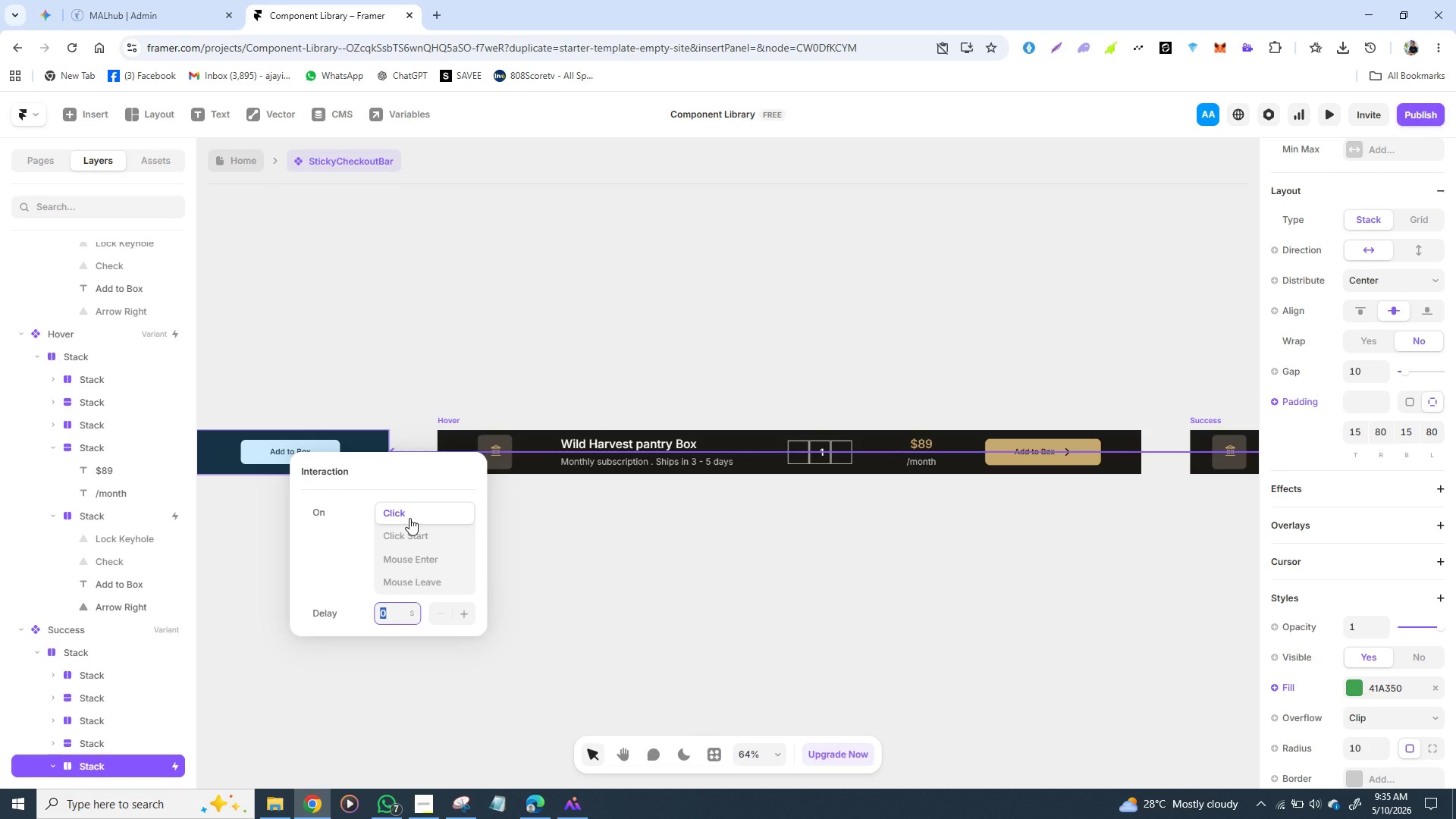 
left_click([410, 586])
 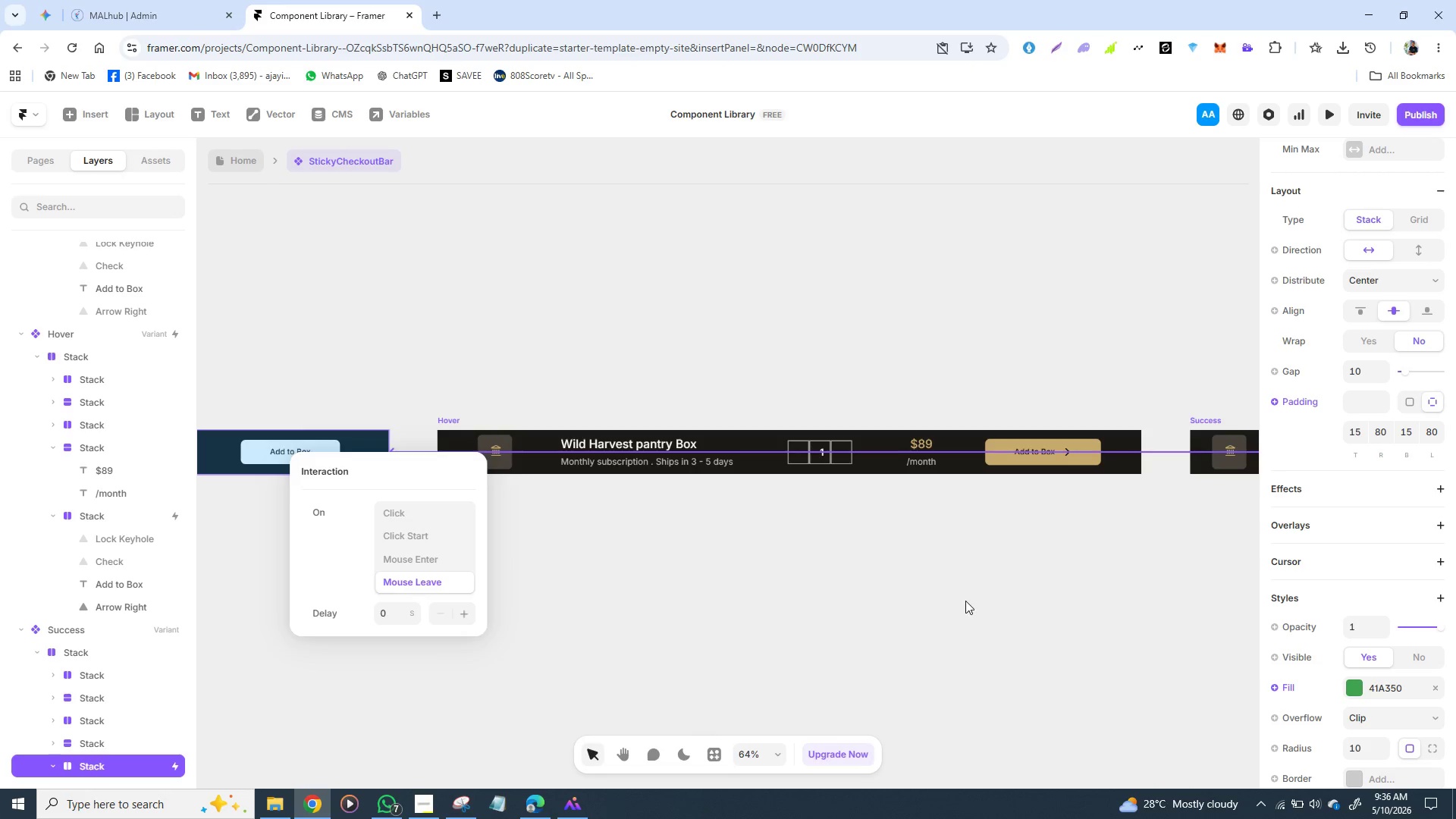 
left_click([965, 601])
 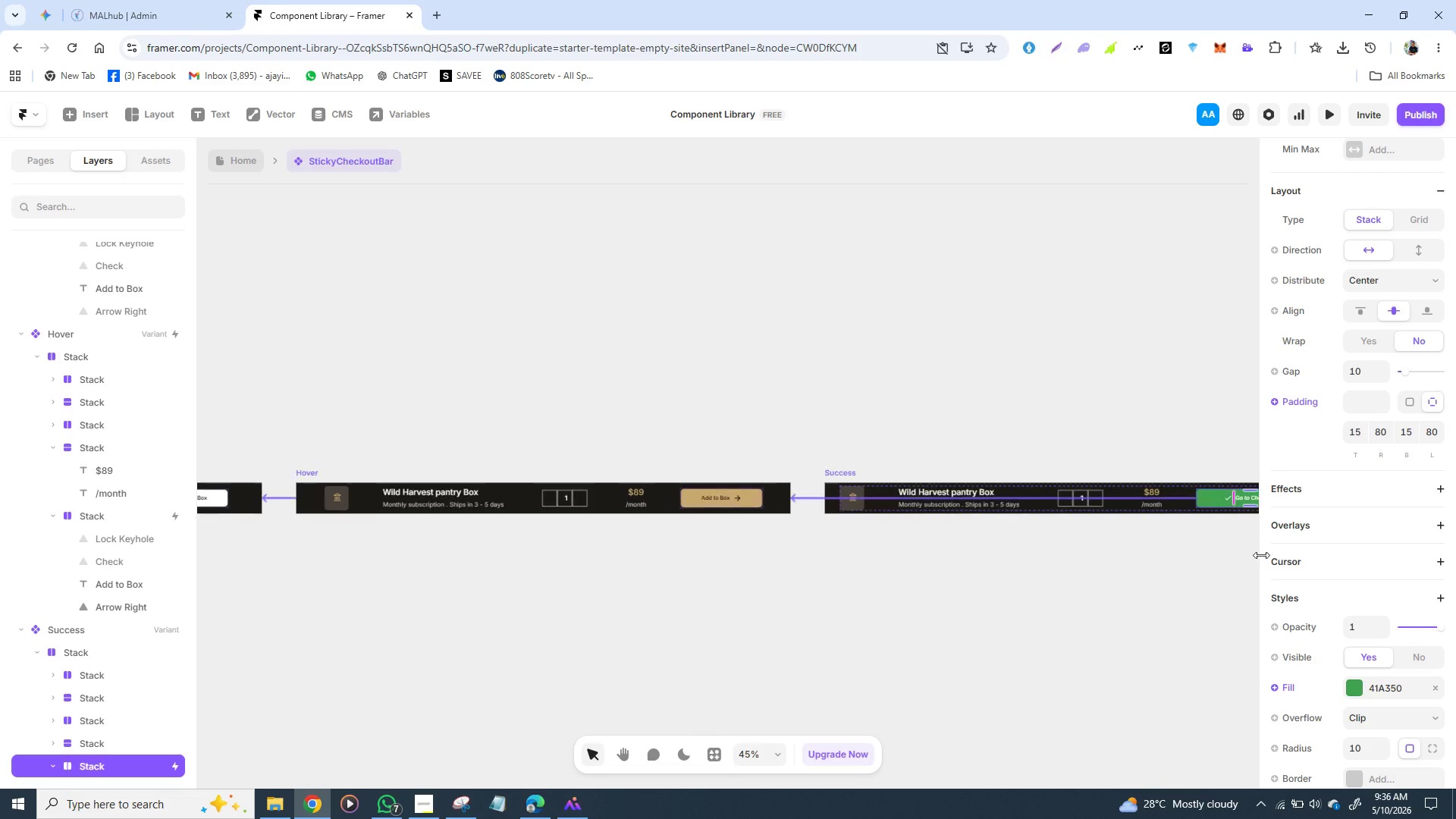 
scroll: coordinate [1328, 525], scroll_direction: down, amount: 2.0
 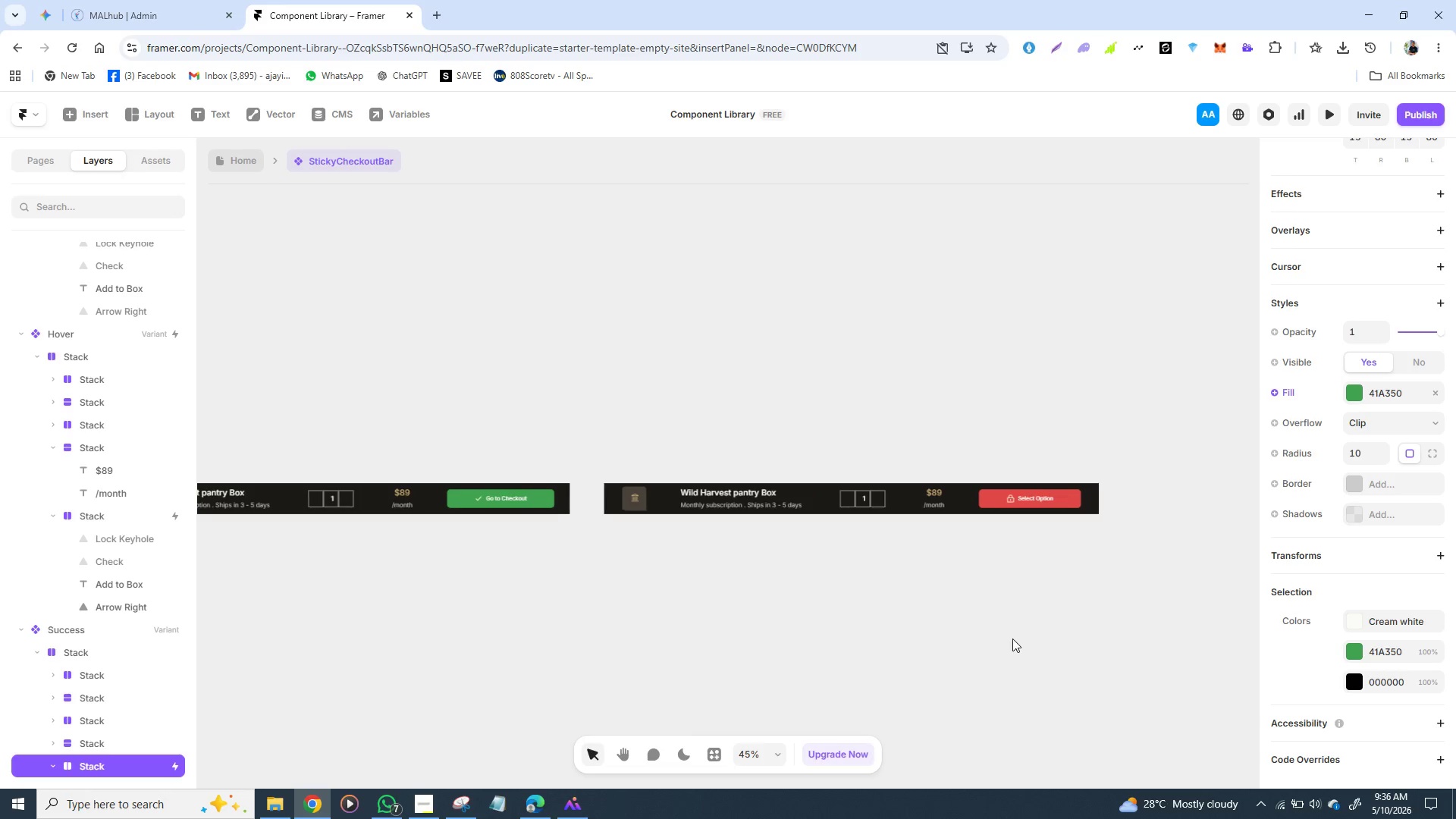 
left_click([820, 603])
 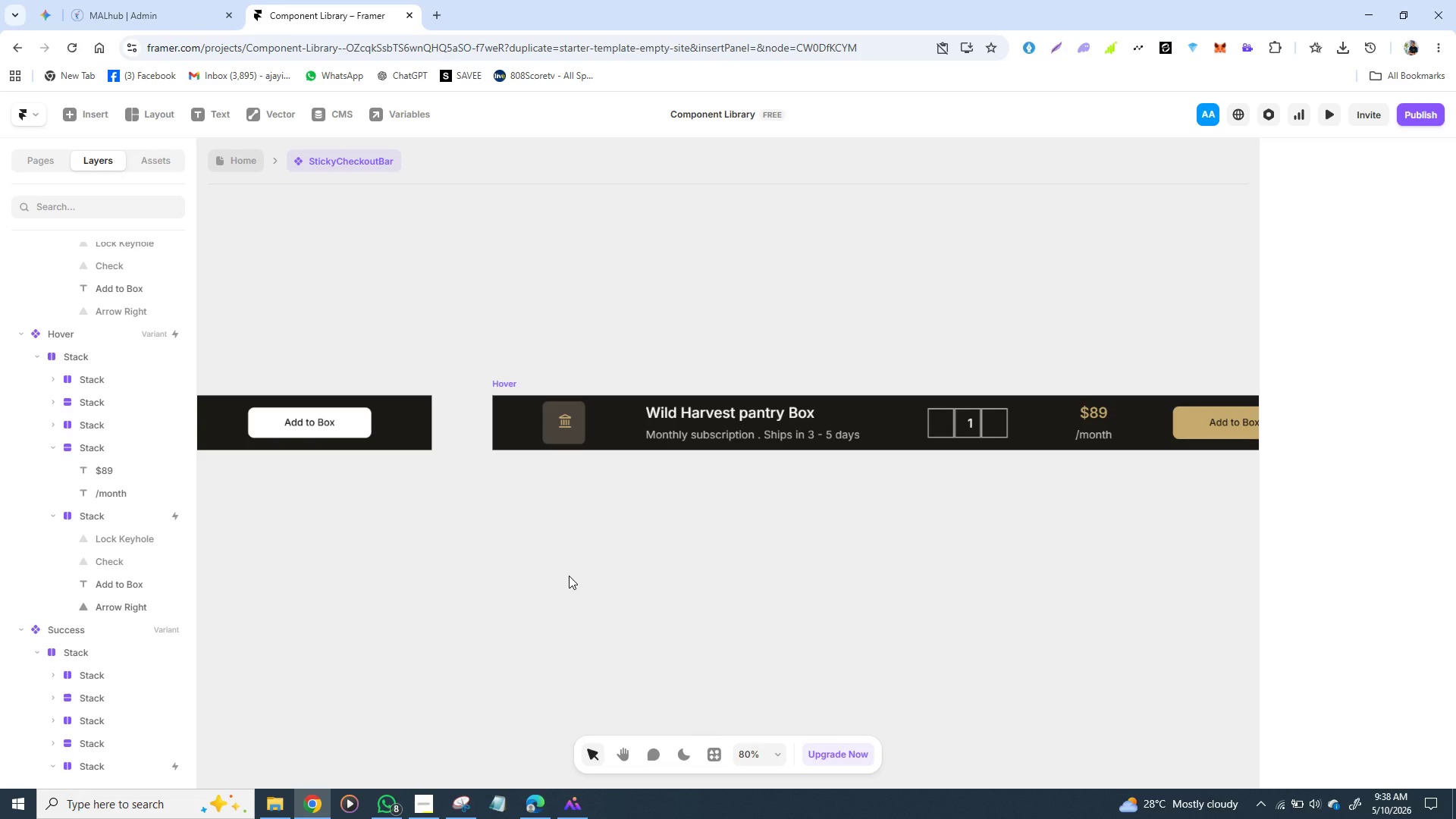 
wait(119.81)
 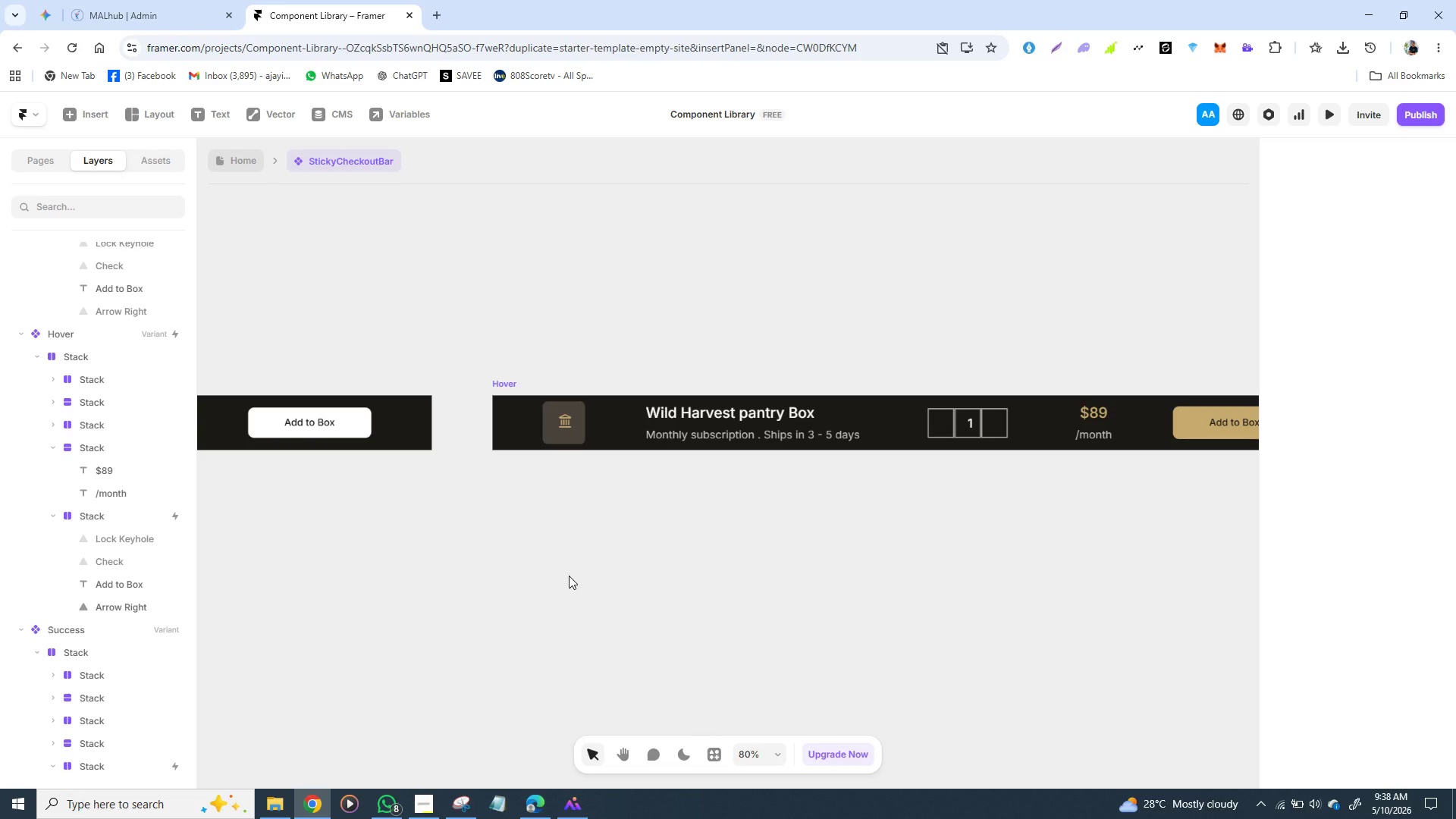 
left_click([241, 155])
 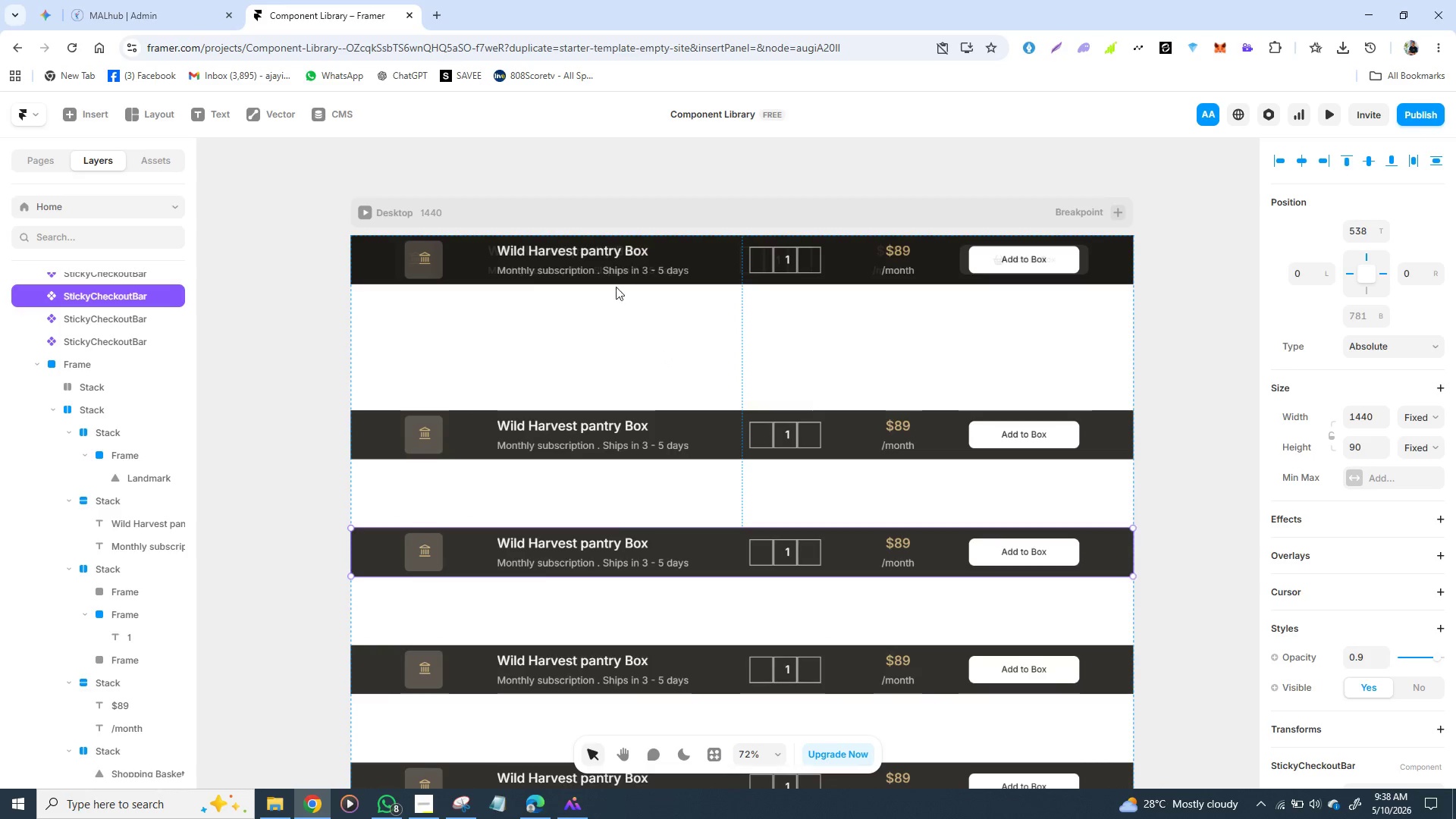 
left_click([659, 261])
 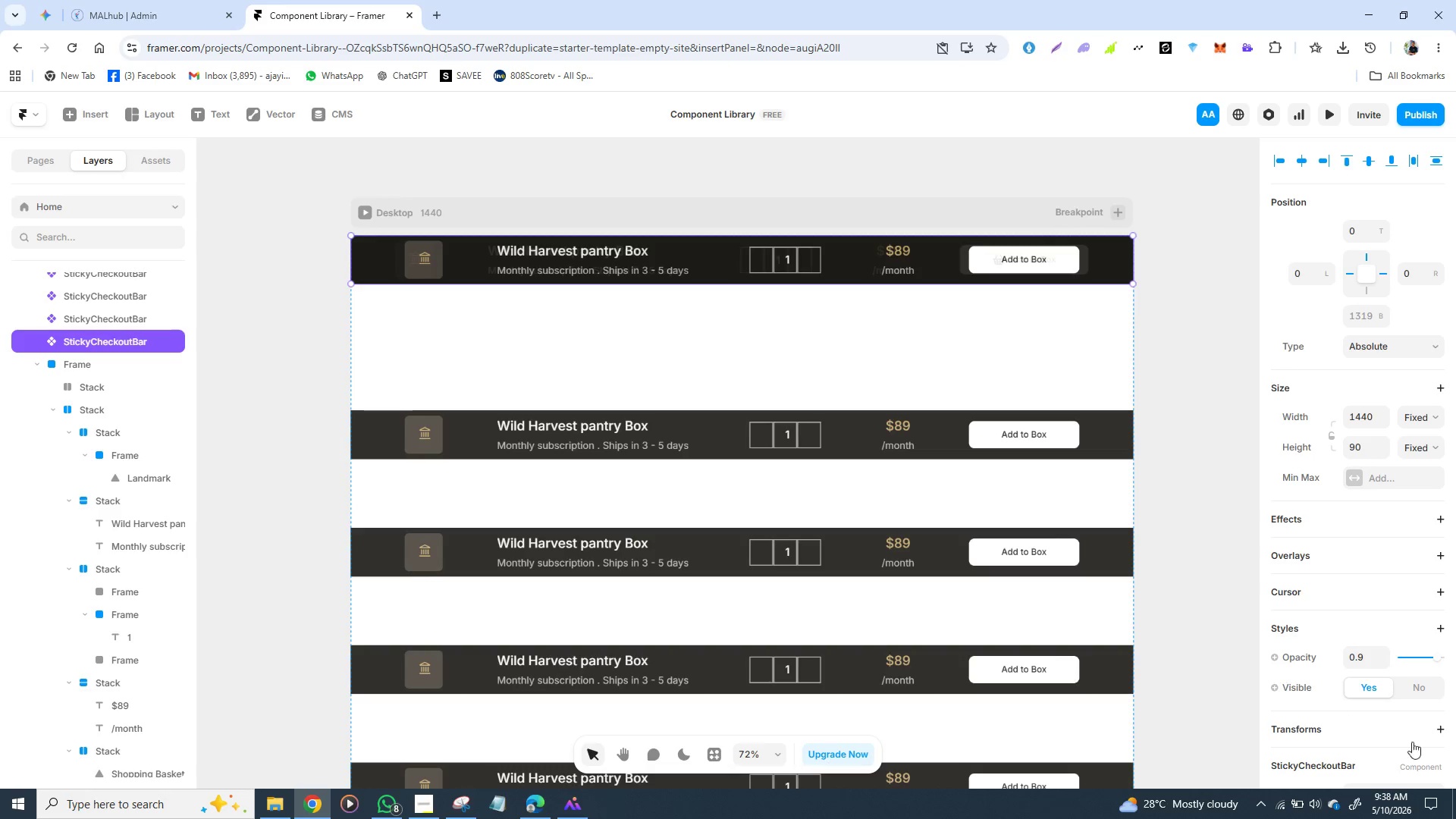 
scroll: coordinate [1412, 724], scroll_direction: down, amount: 2.0
 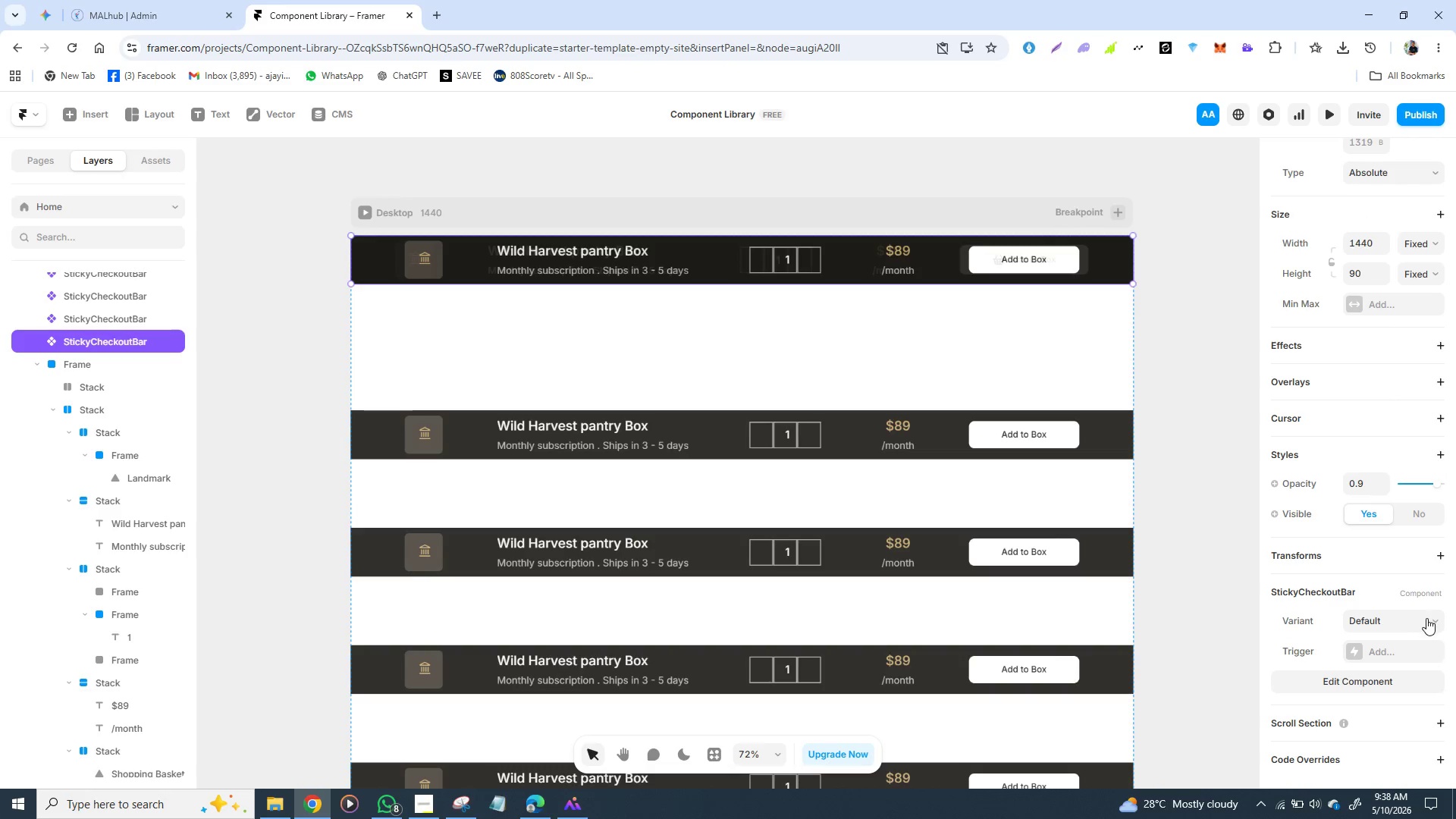 
left_click([1426, 618])
 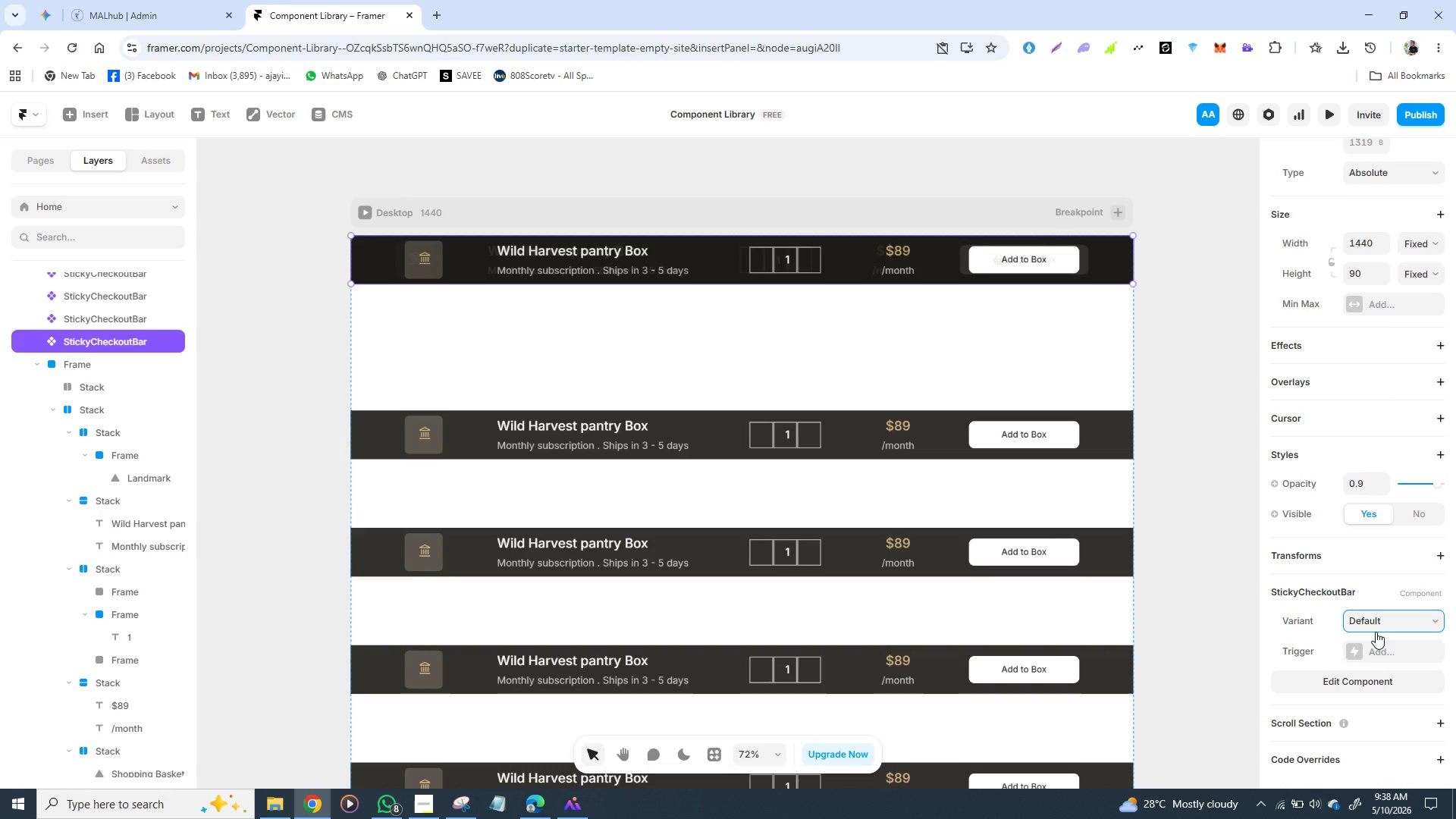 
left_click([1376, 632])
 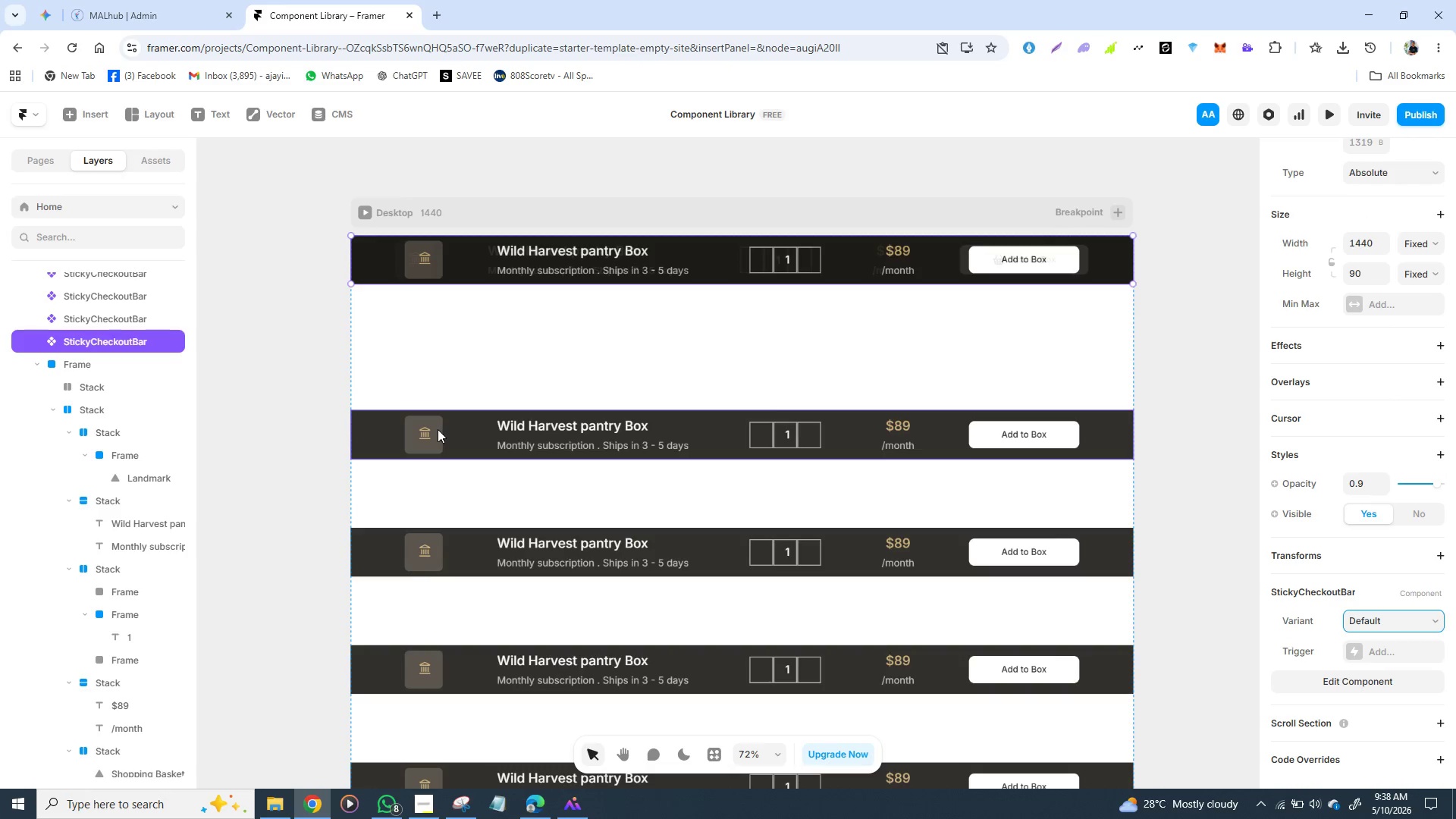 
left_click([438, 429])
 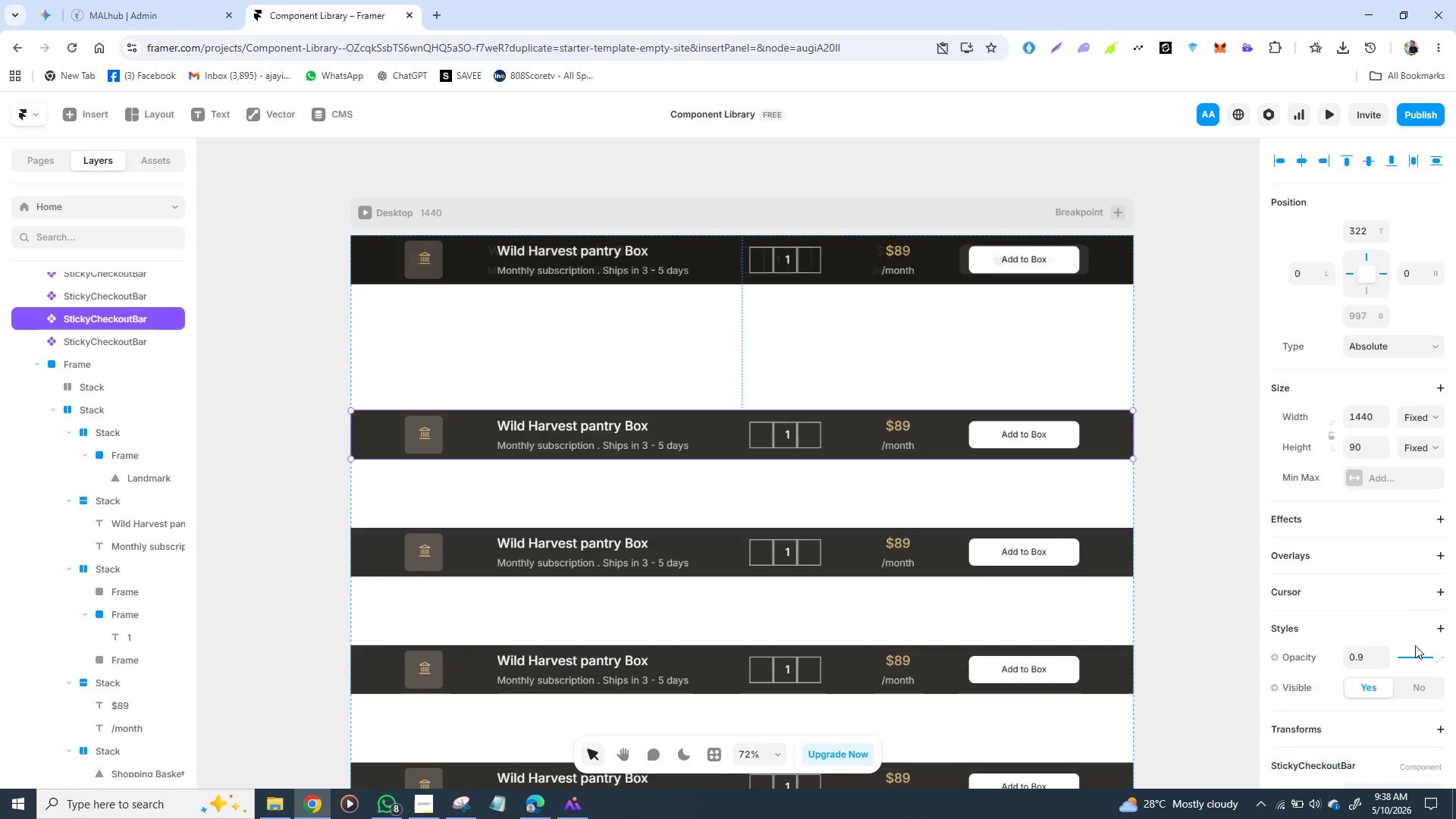 
scroll: coordinate [1417, 642], scroll_direction: down, amount: 1.0
 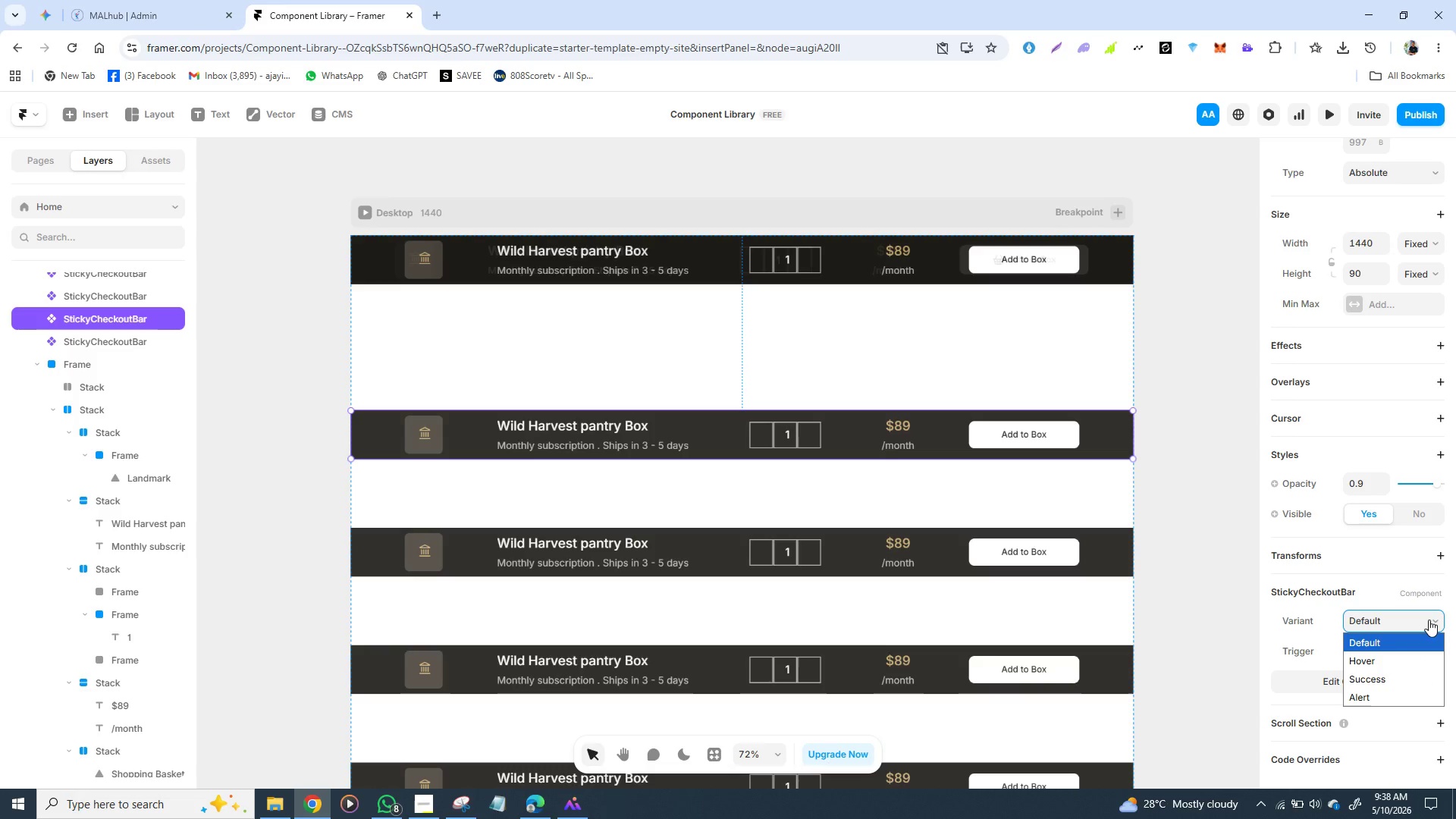 
left_click([1429, 620])
 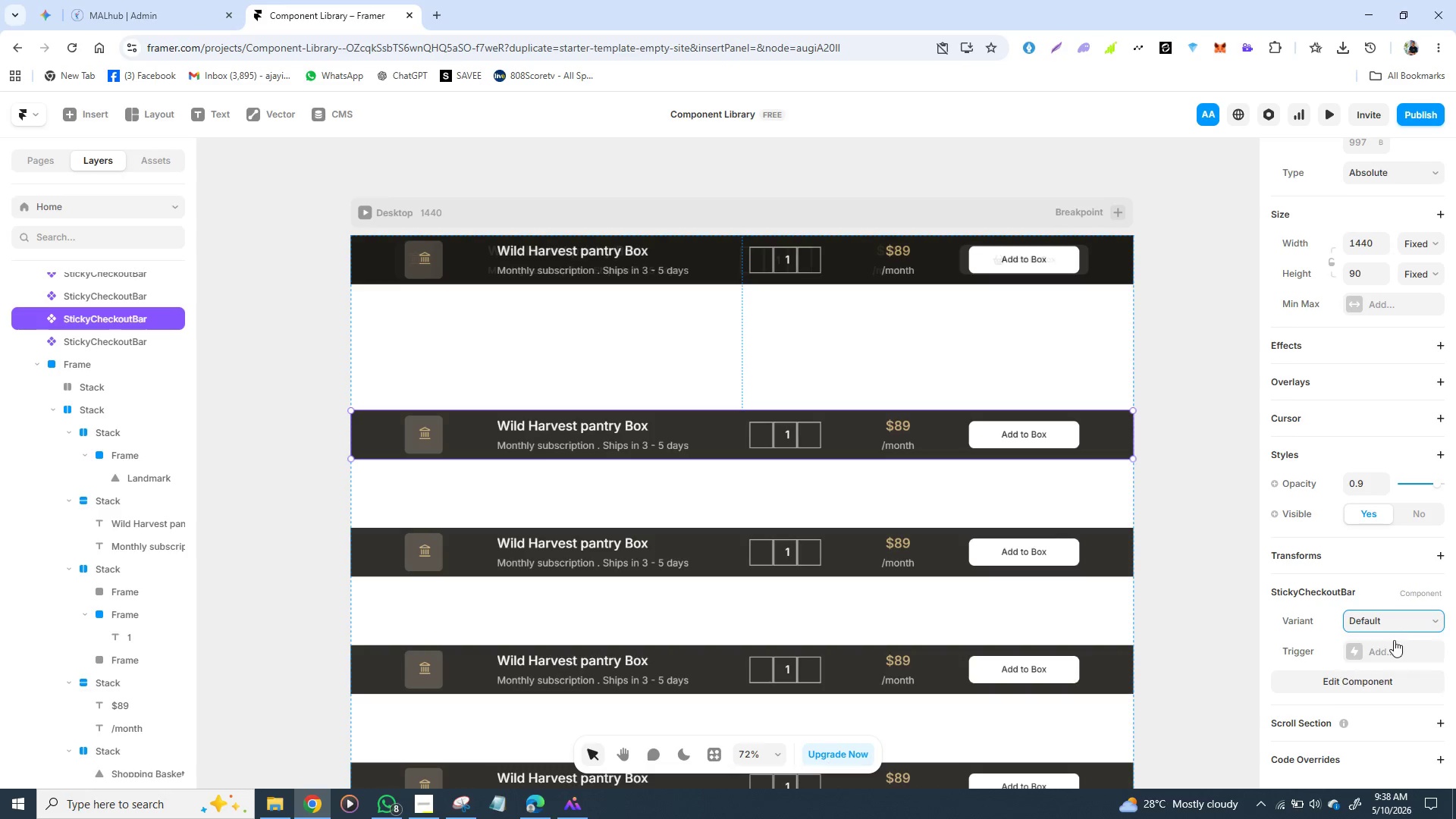 
left_click([1394, 640])
 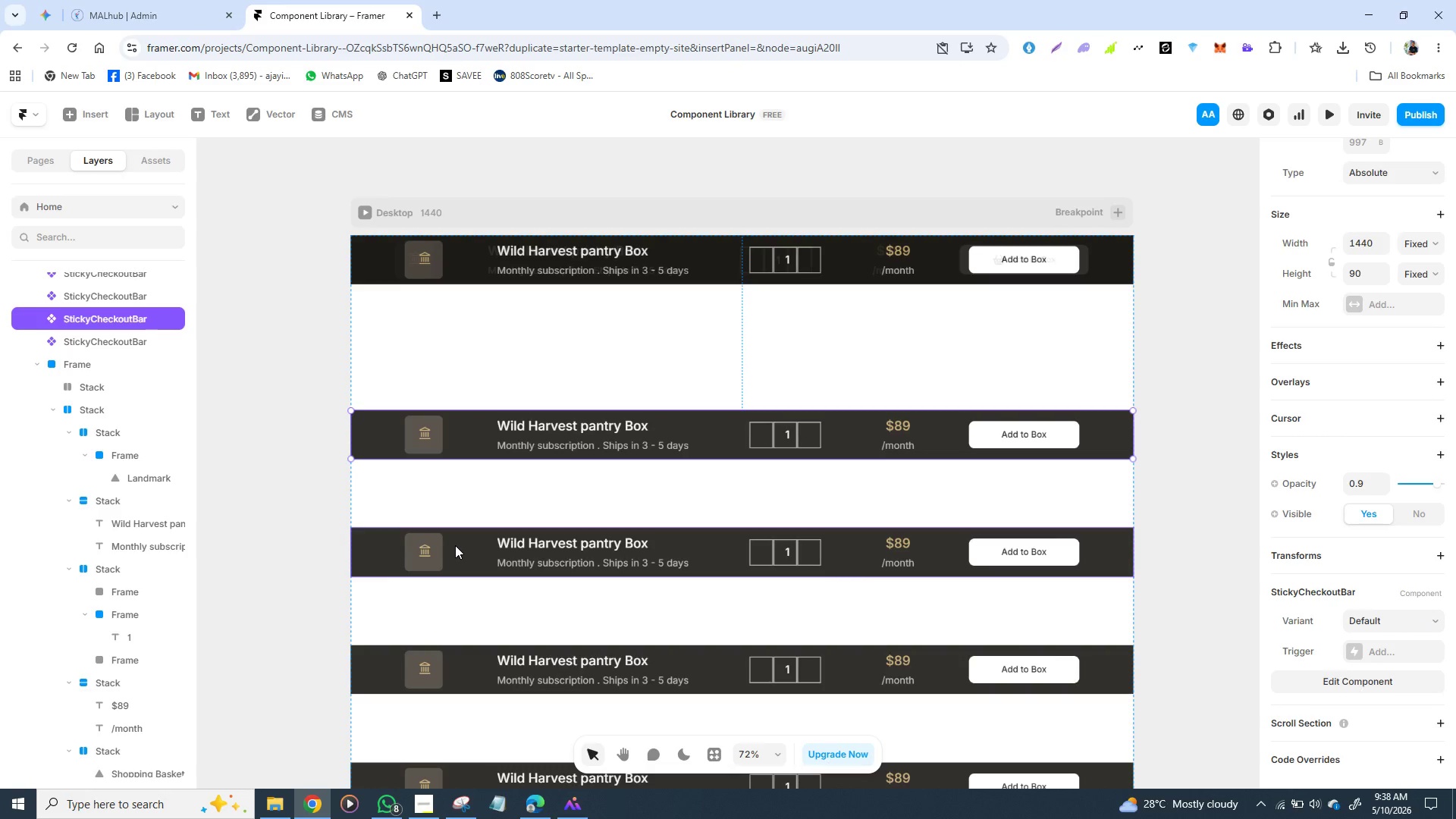 
left_click([455, 545])
 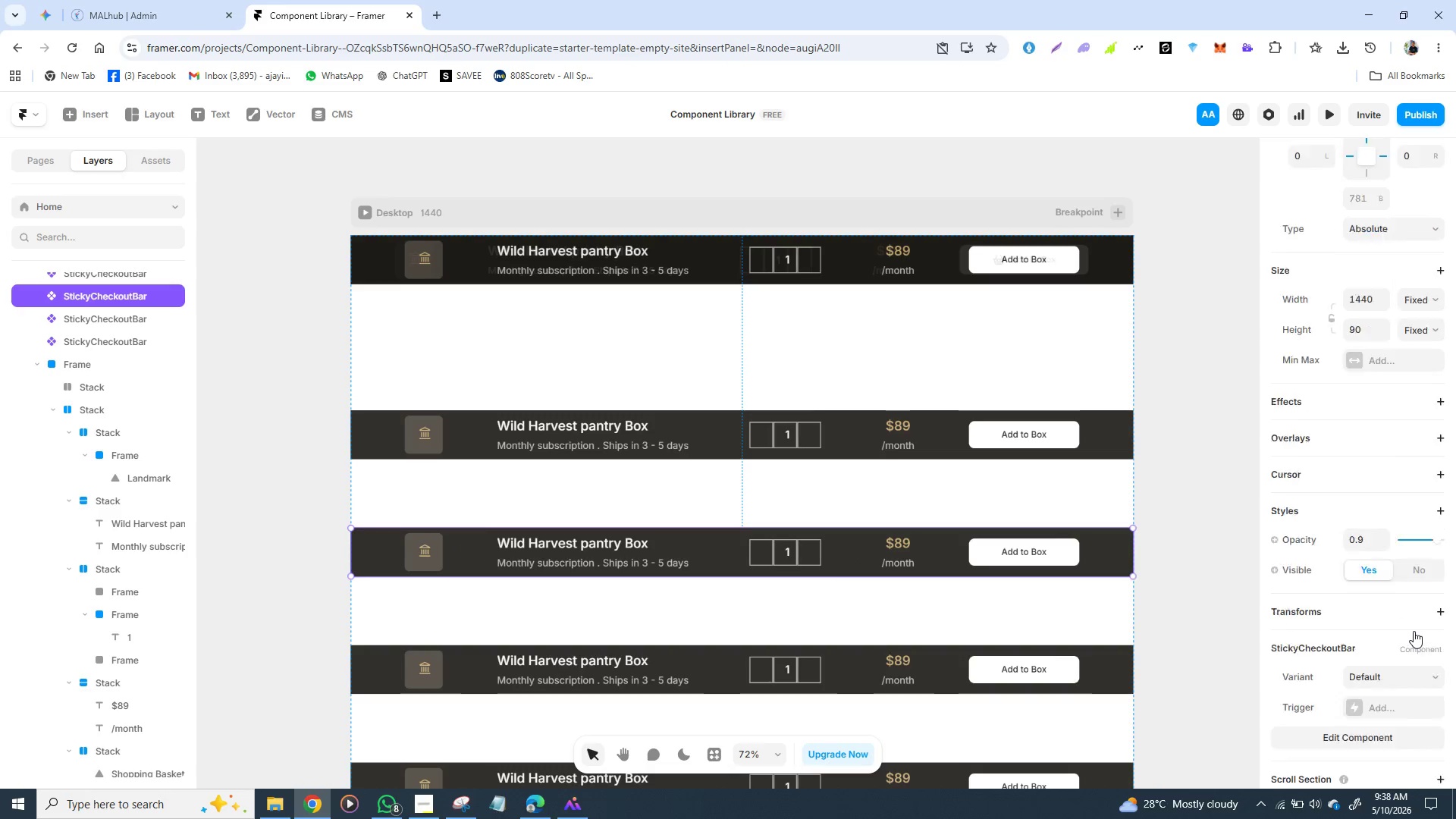 
scroll: coordinate [1414, 631], scroll_direction: down, amount: 1.0
 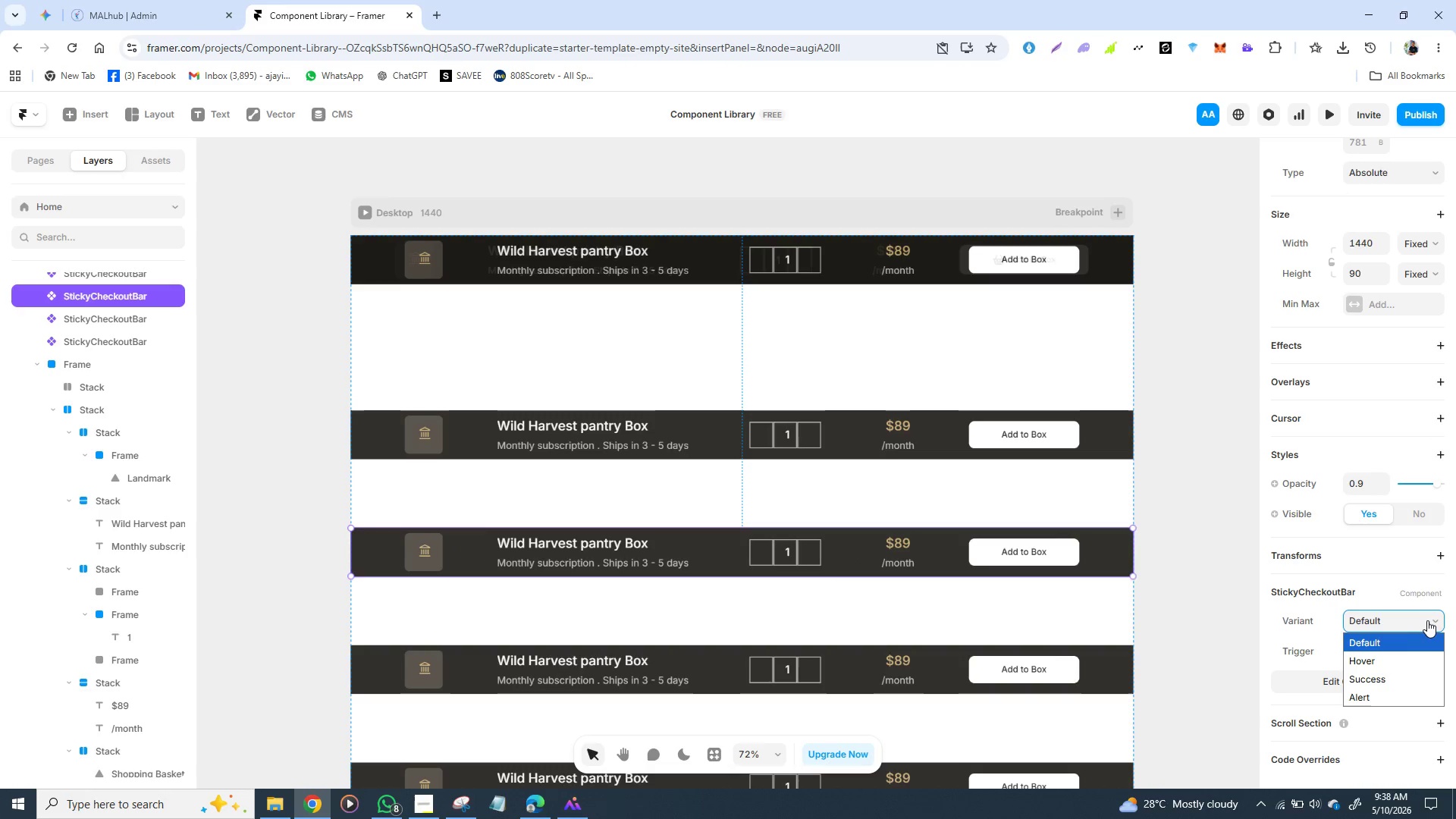 
left_click([1427, 620])
 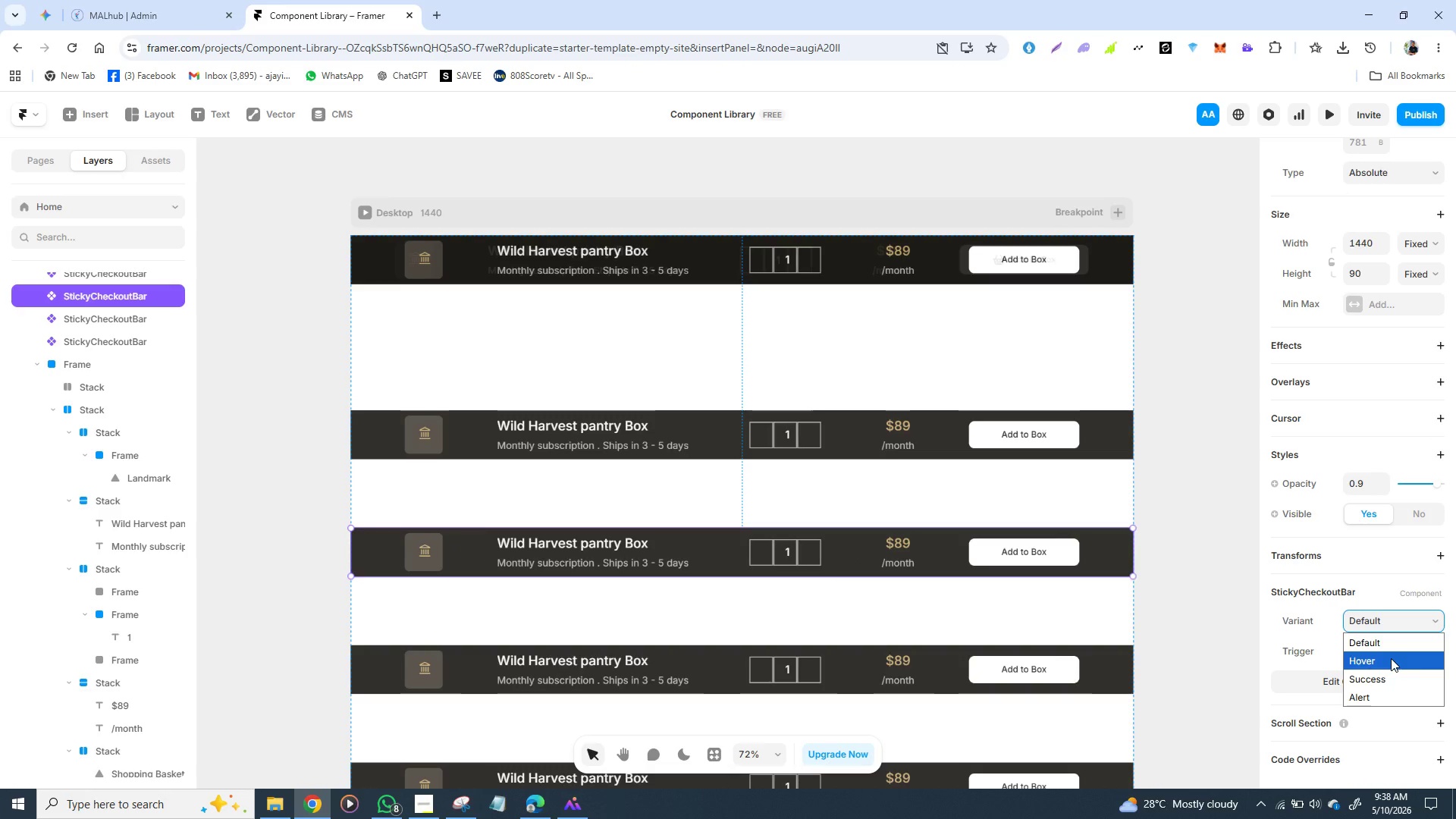 
left_click([1391, 658])
 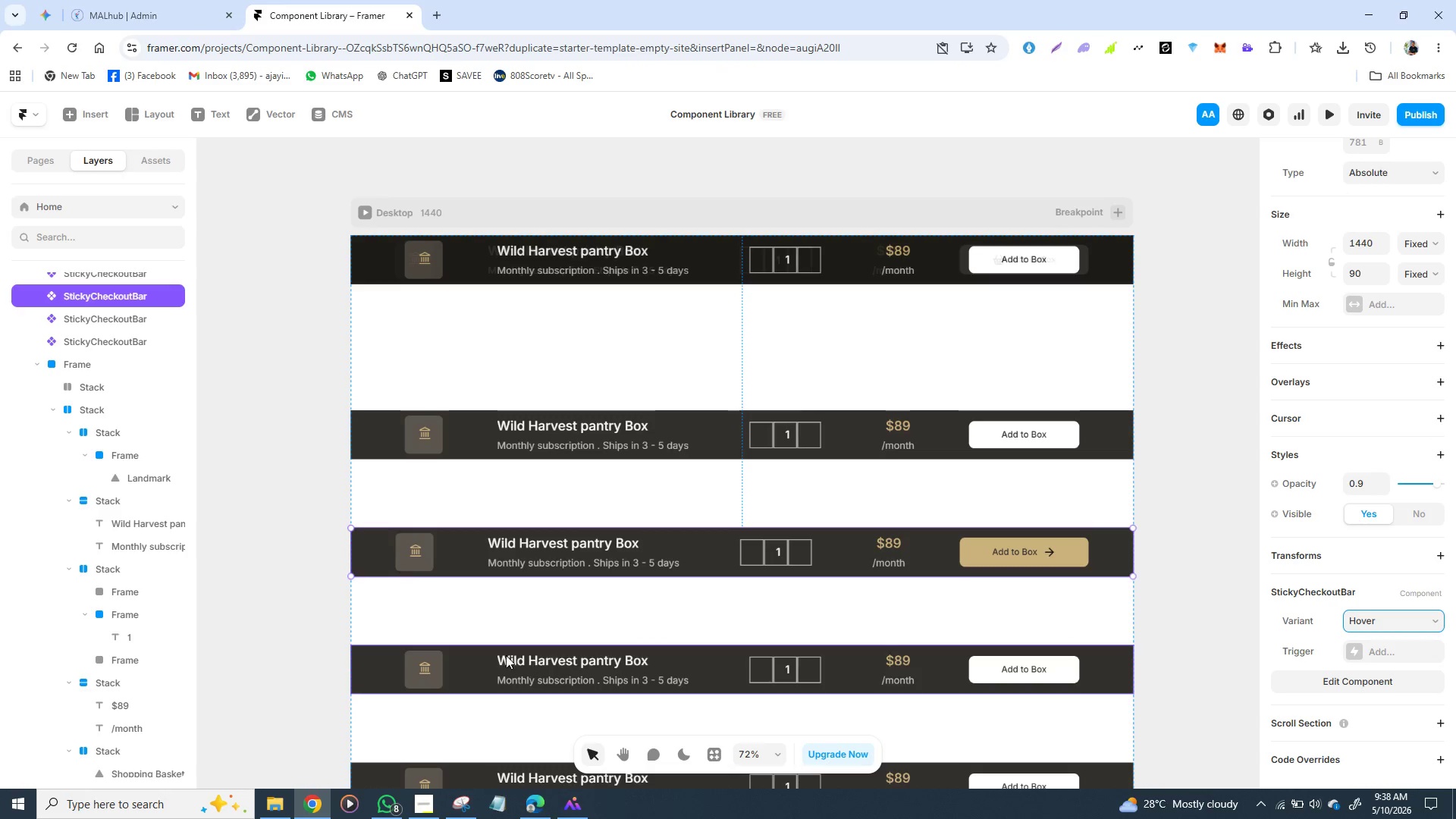 
left_click([504, 655])
 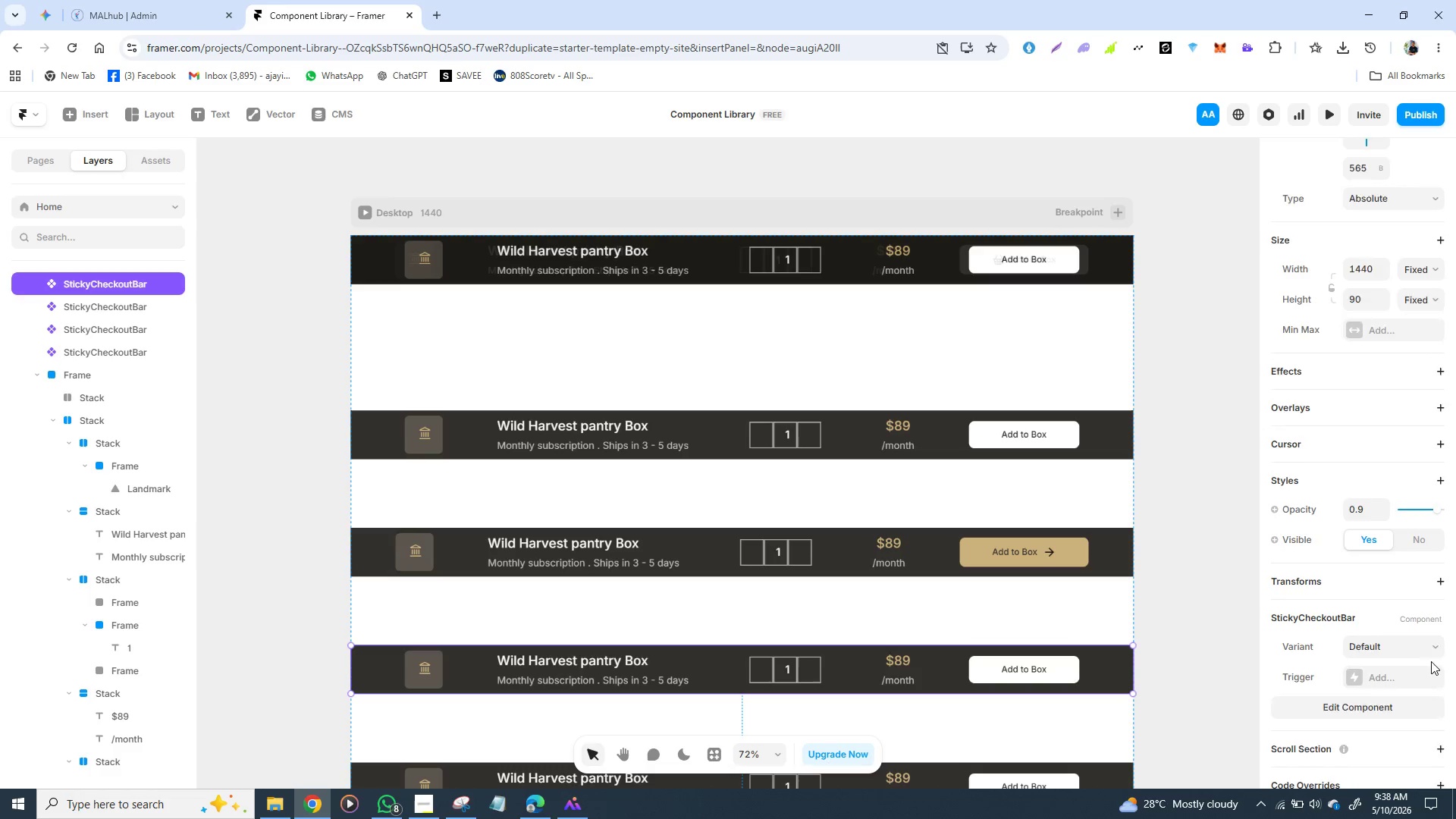 
scroll: coordinate [1431, 661], scroll_direction: down, amount: 2.0
 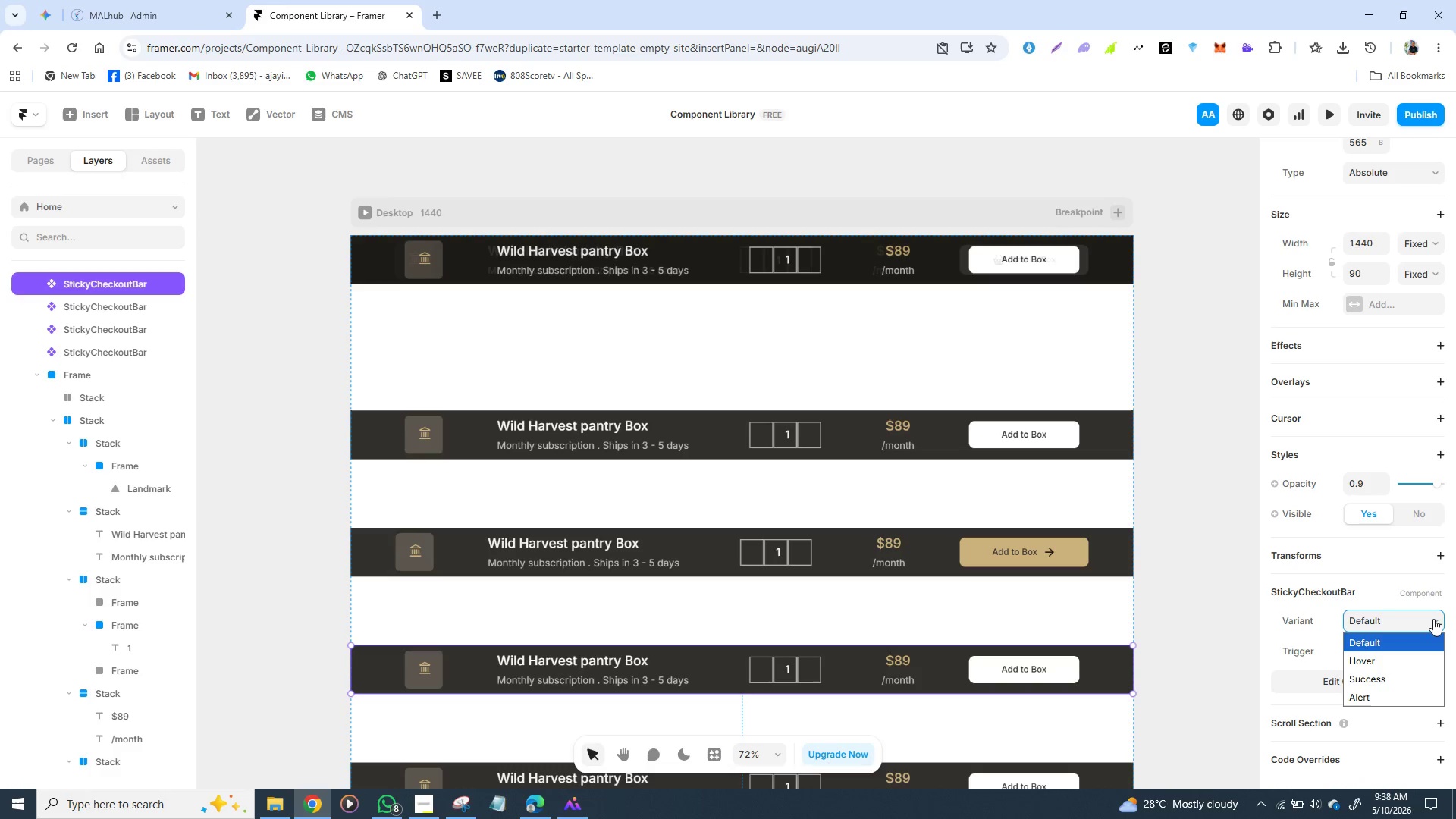 
left_click([1433, 619])
 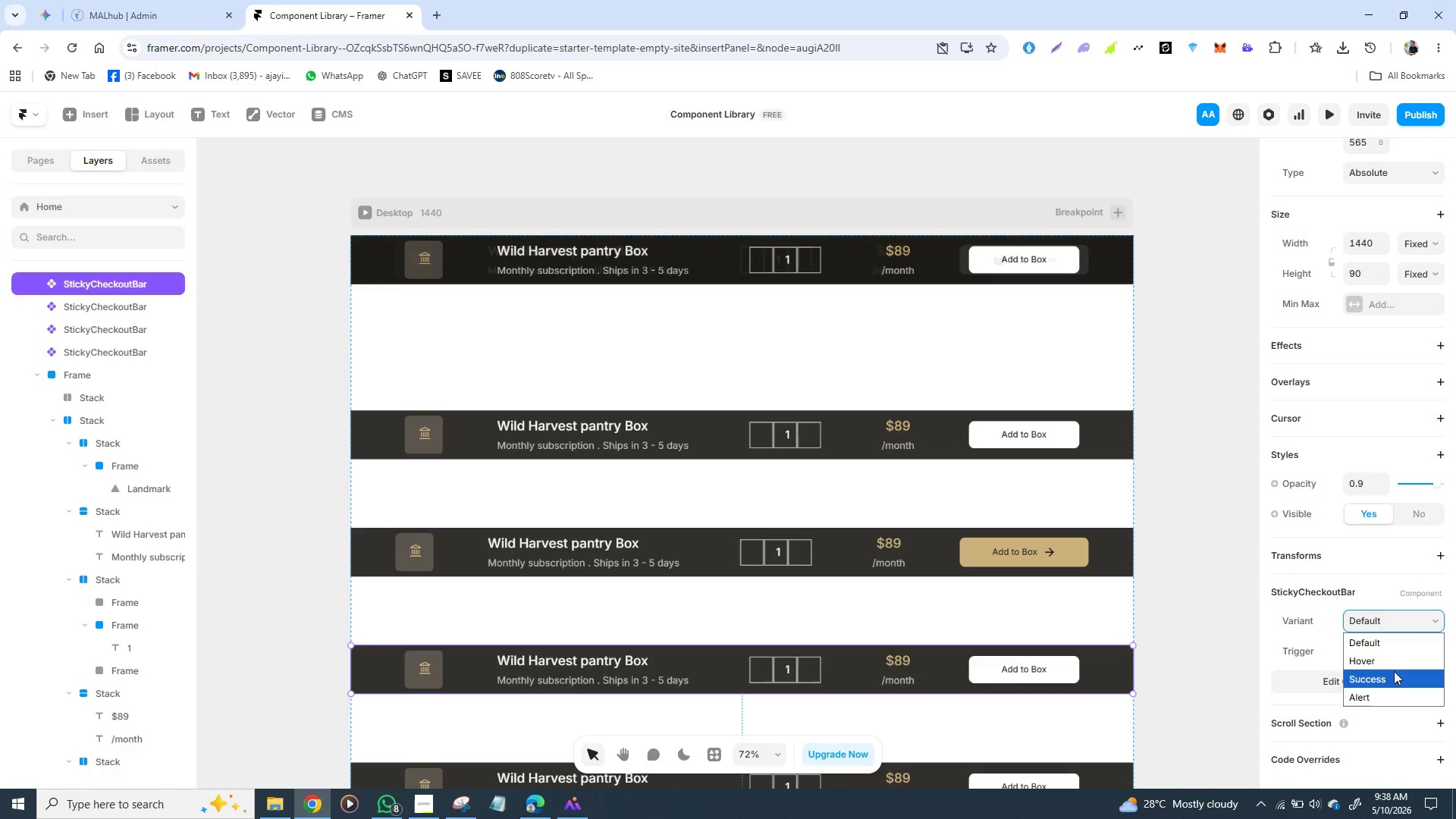 
left_click([1394, 671])
 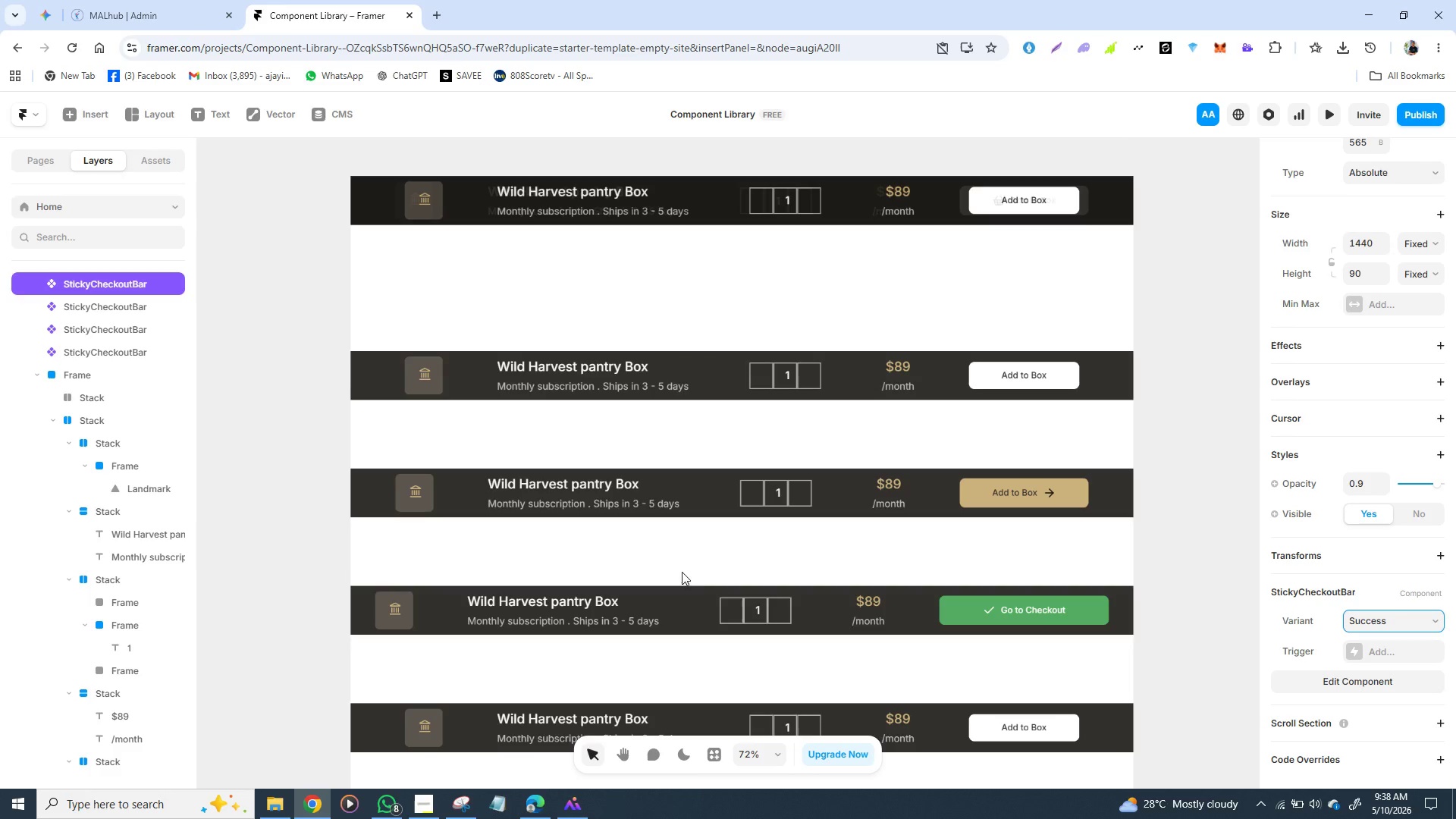 
scroll: coordinate [686, 582], scroll_direction: down, amount: 1.0
 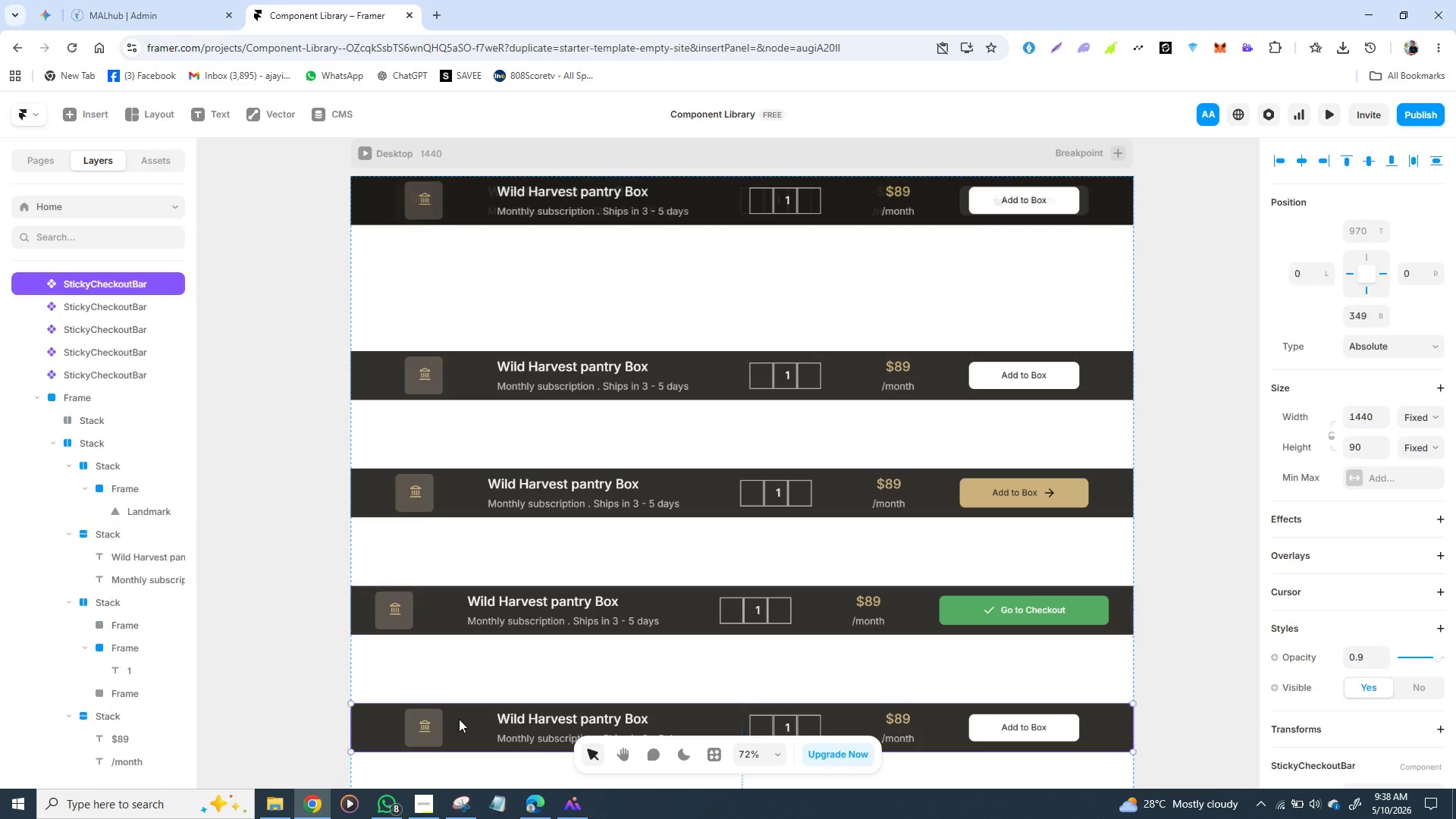 
left_click([459, 719])
 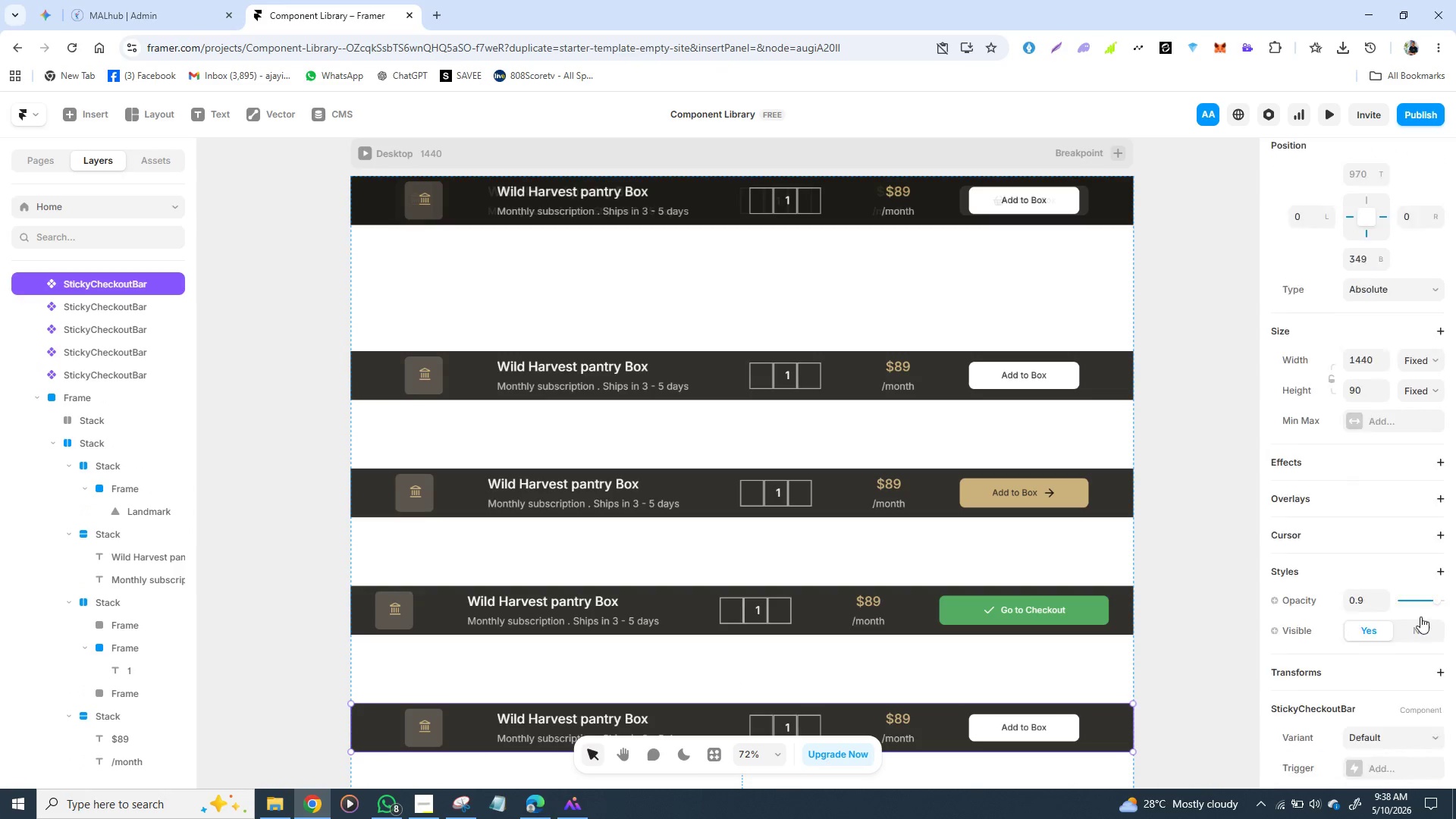 
scroll: coordinate [1420, 617], scroll_direction: down, amount: 3.0
 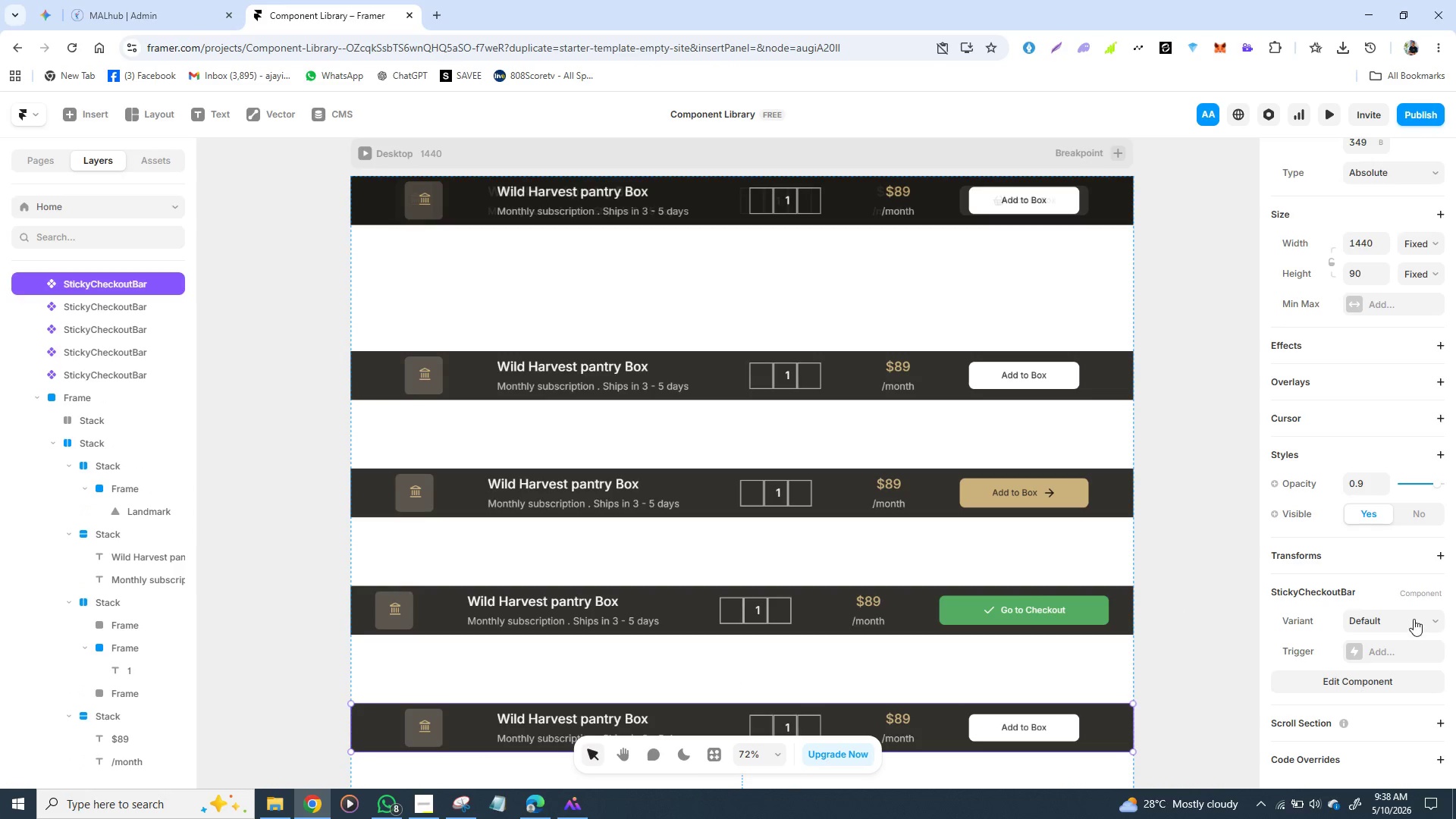 
left_click([1430, 622])
 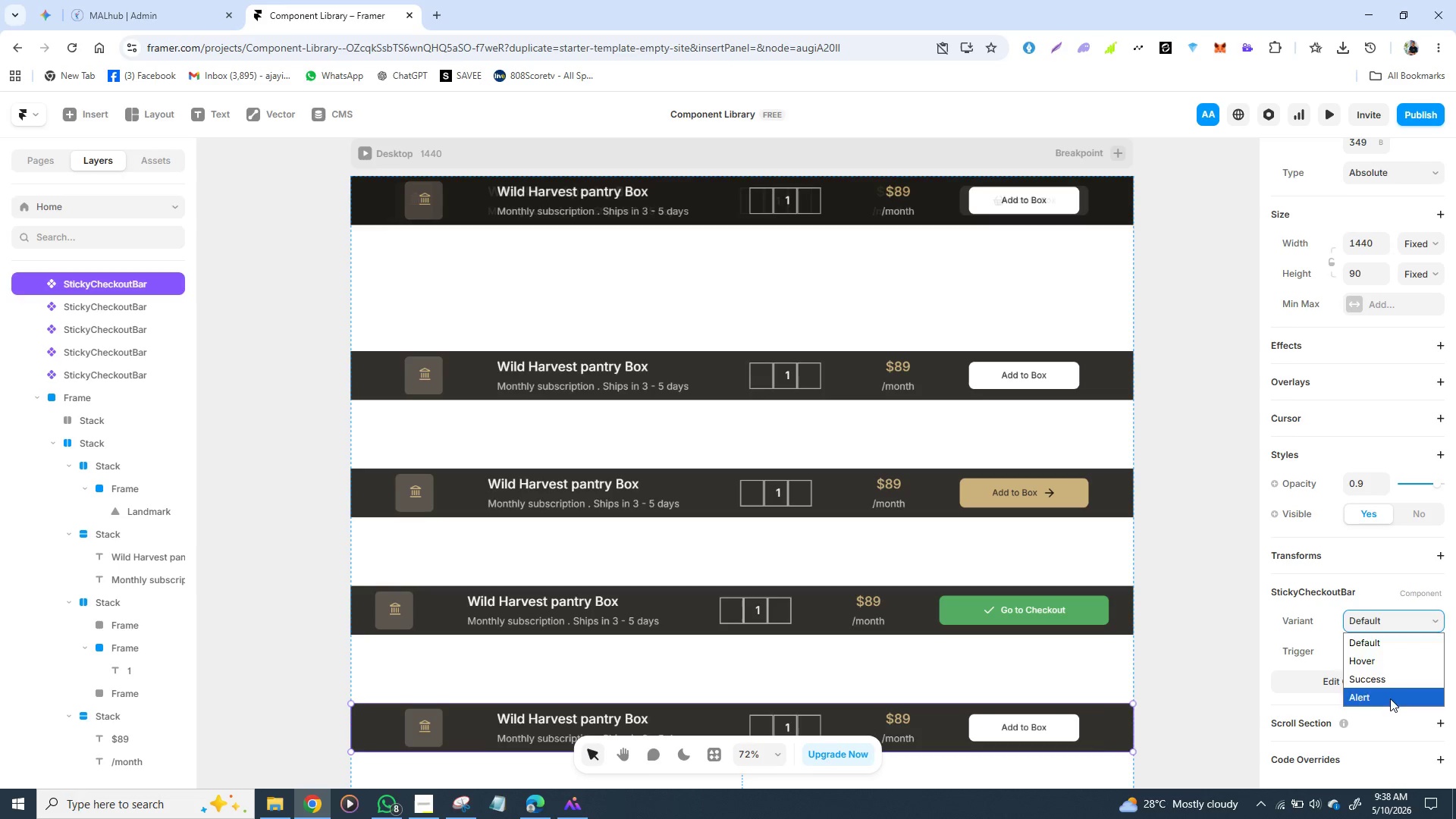 
left_click([1390, 698])
 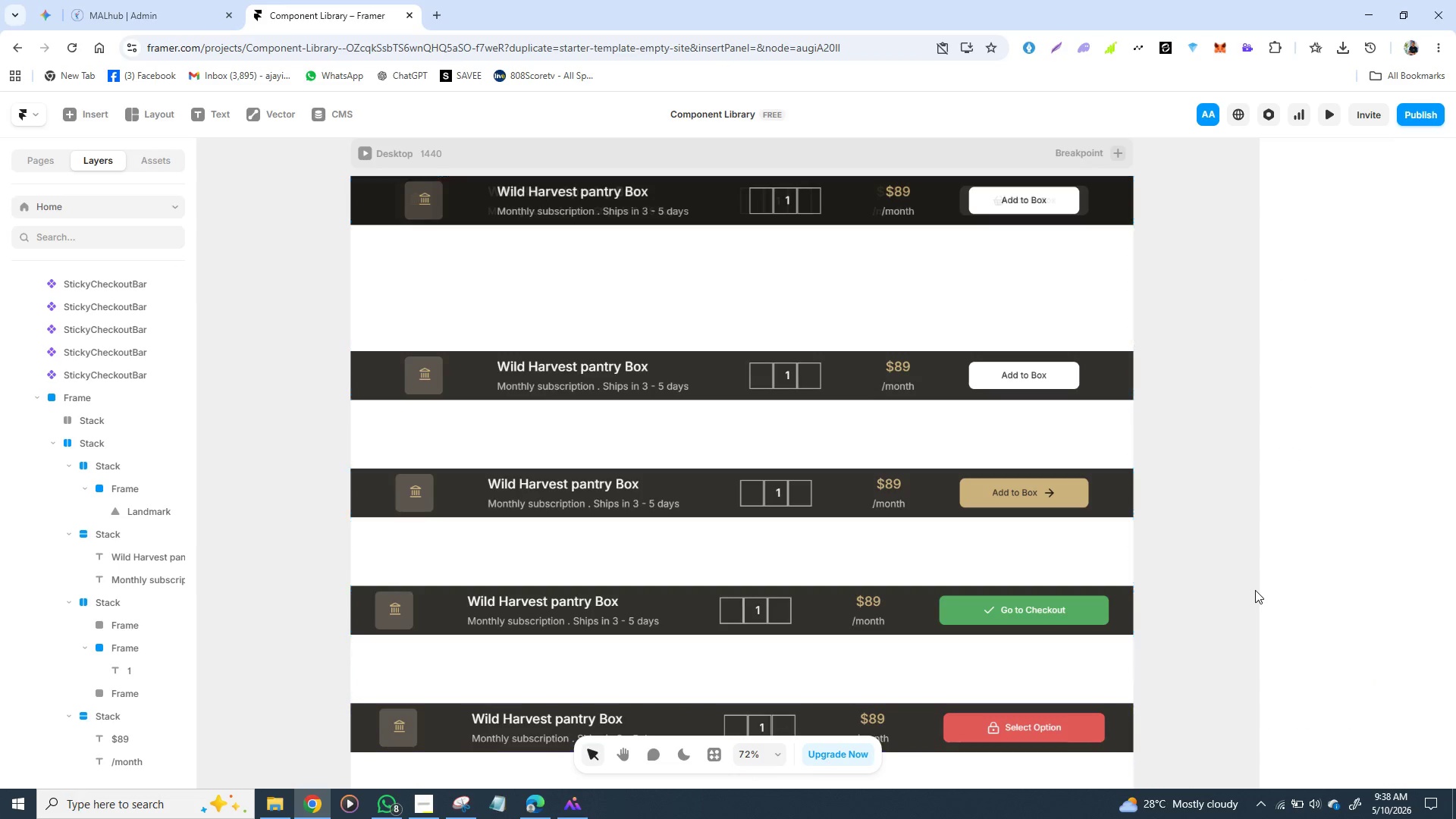 
left_click([1255, 590])
 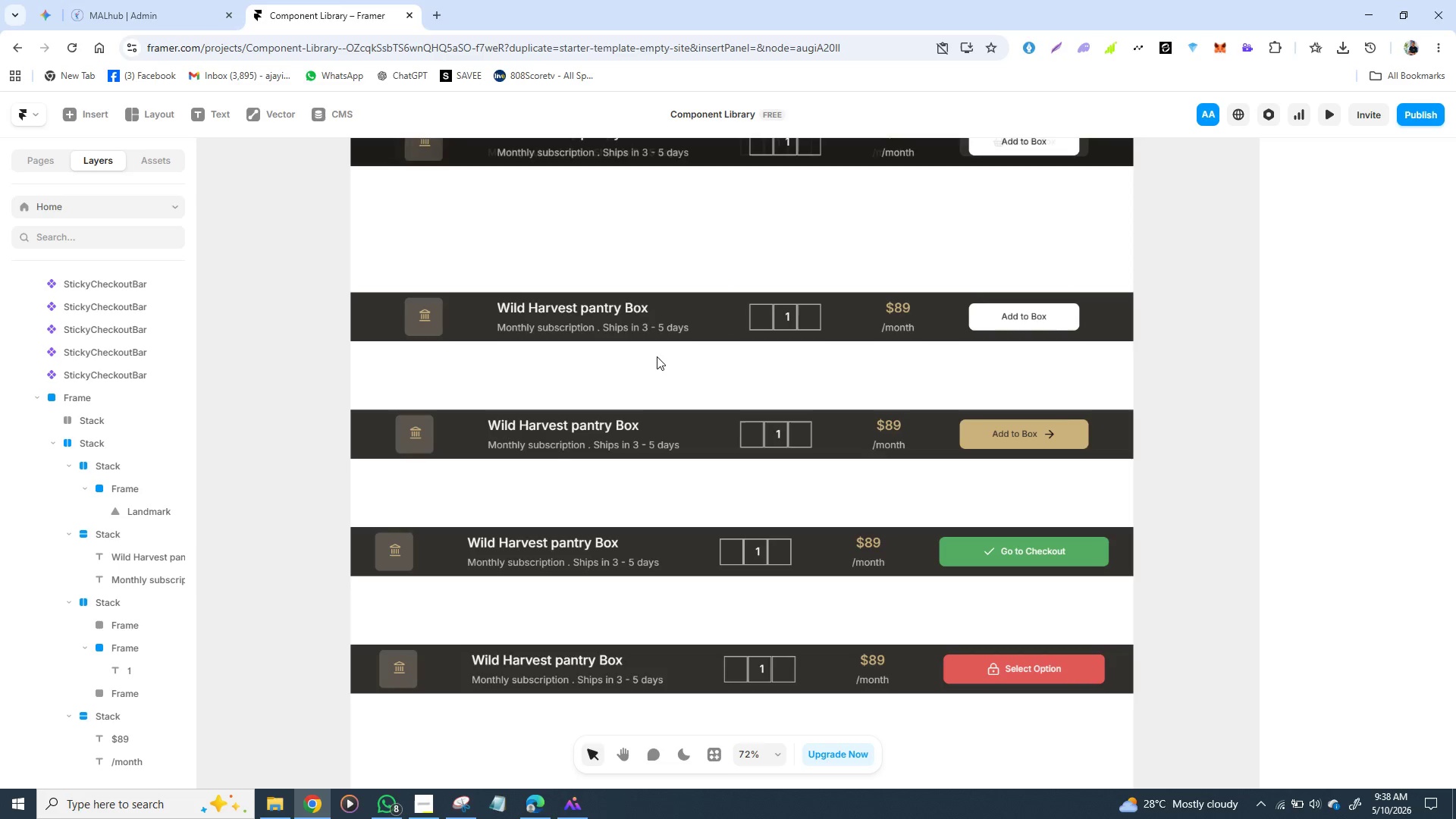 
scroll: coordinate [657, 356], scroll_direction: down, amount: 1.0
 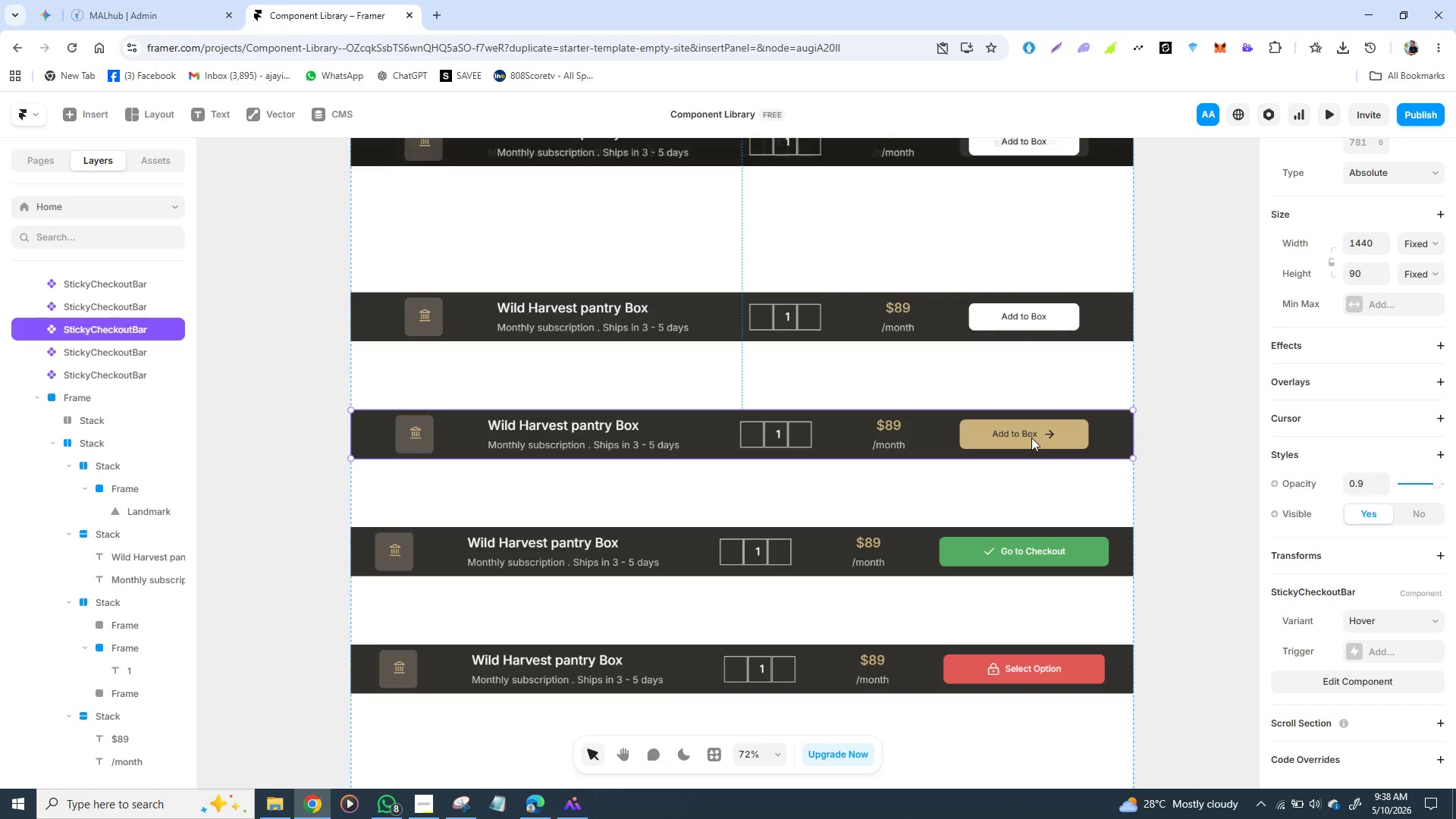 
left_click([1031, 438])
 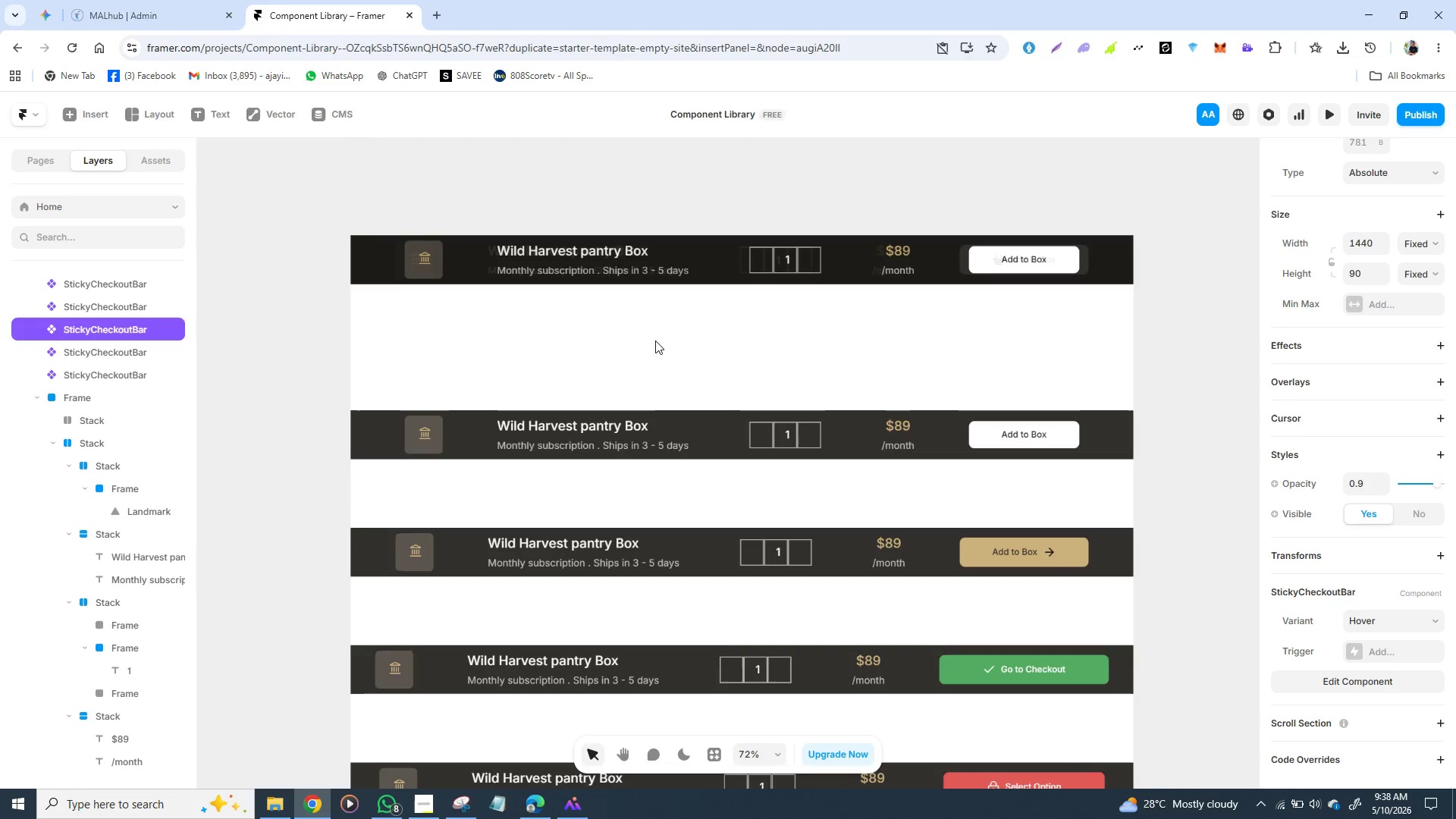 
scroll: coordinate [655, 340], scroll_direction: up, amount: 2.0
 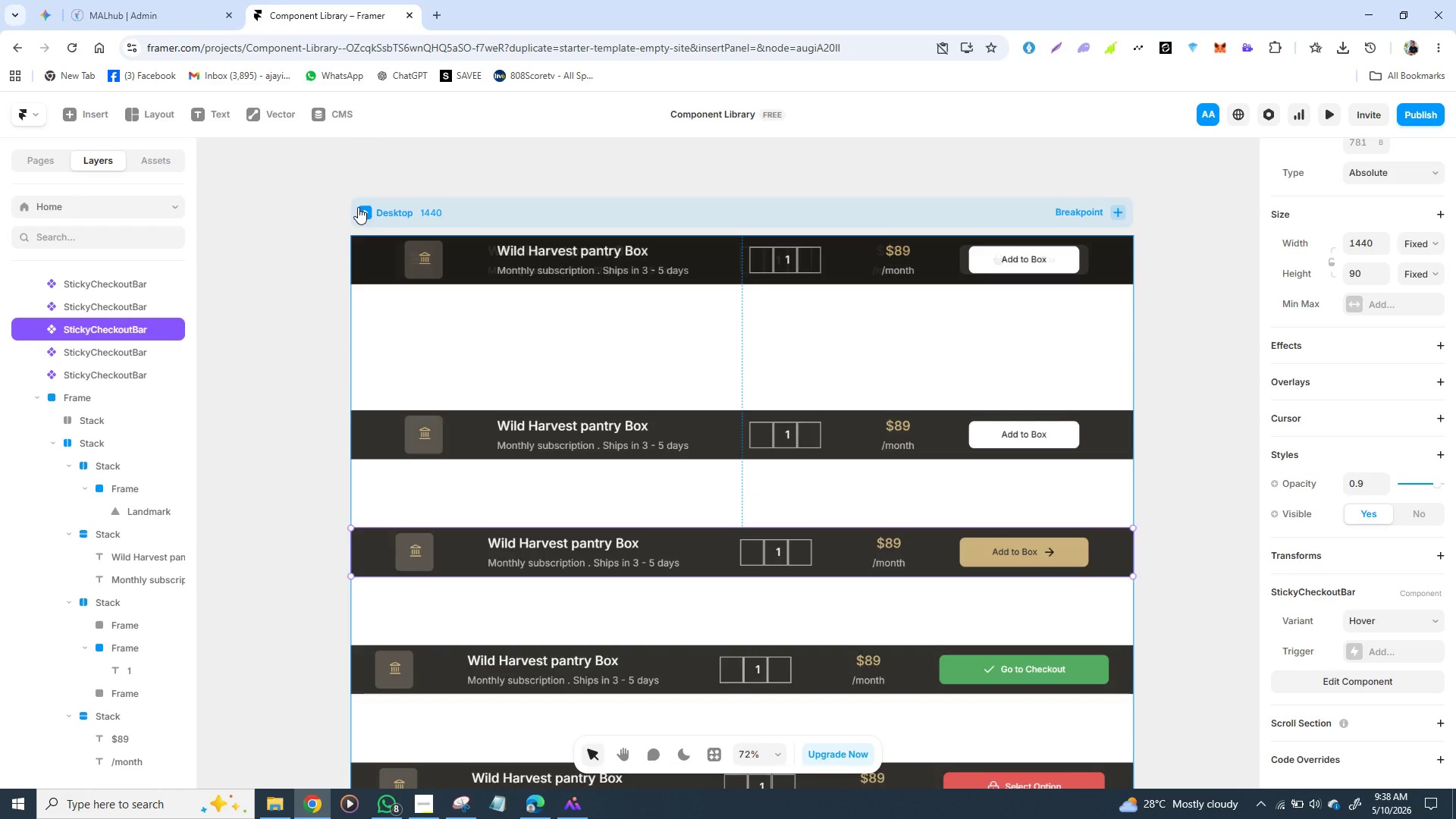 
left_click([358, 207])
 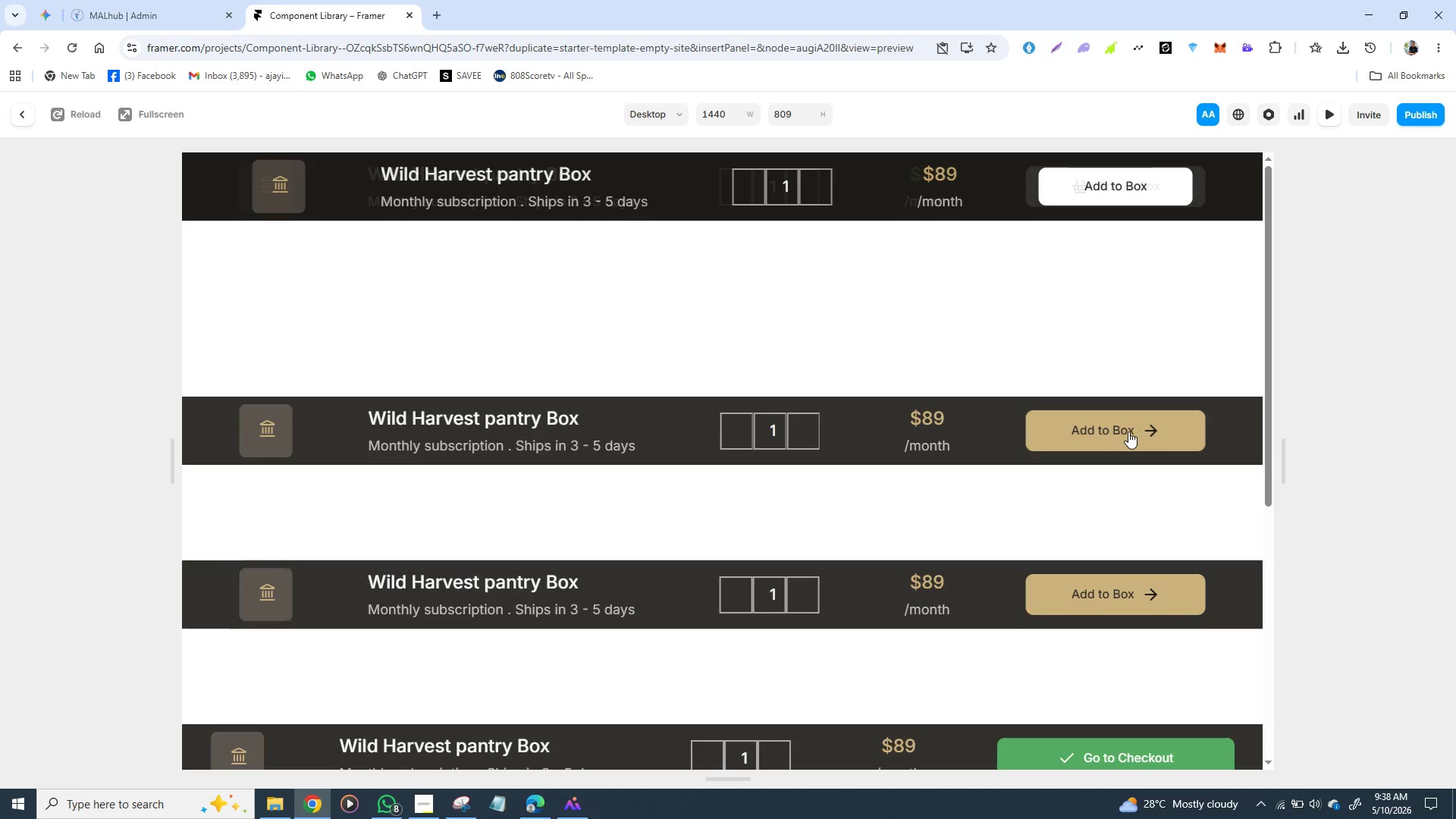 
left_click([1111, 437])
 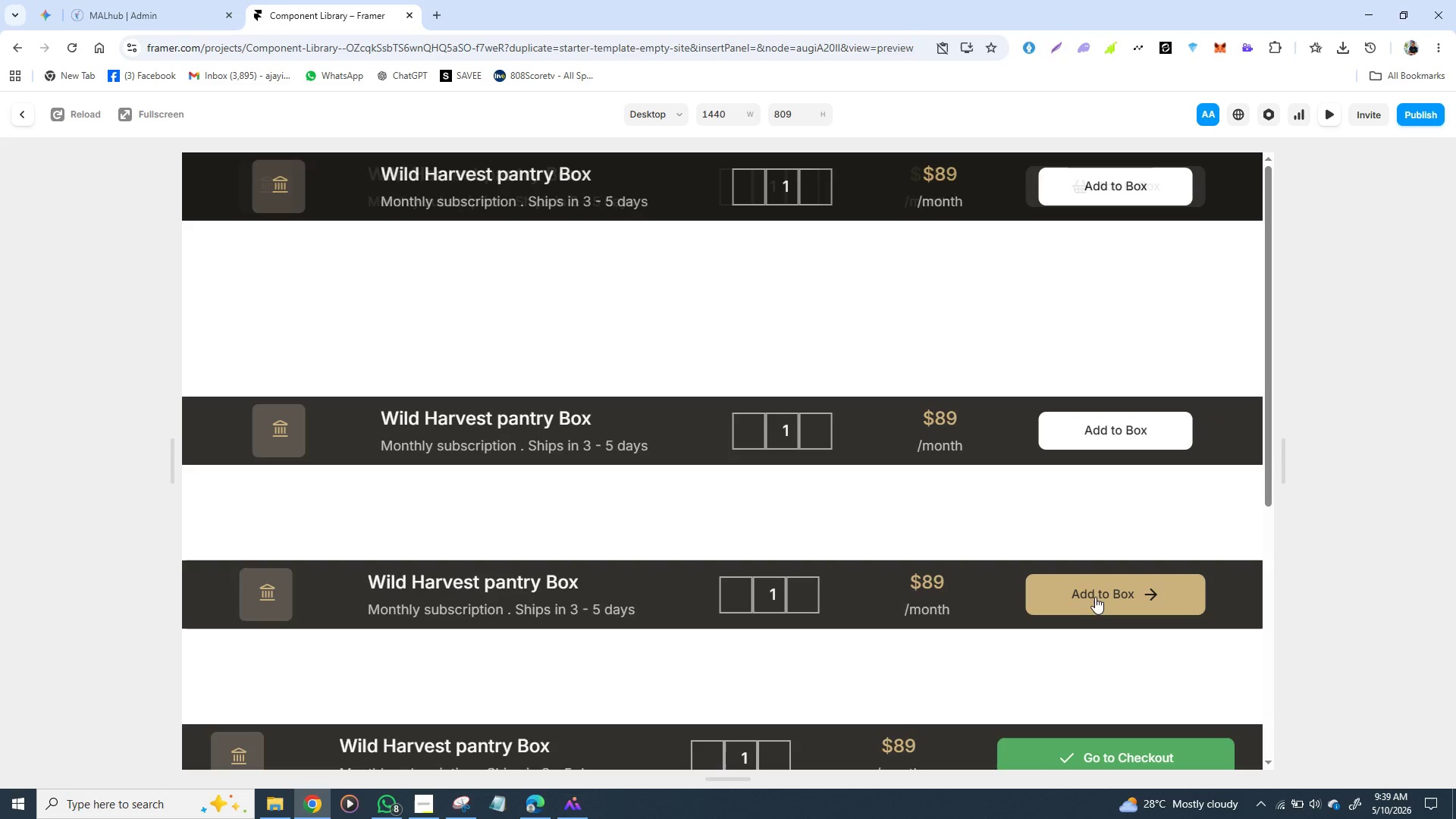 
left_click([1097, 601])
 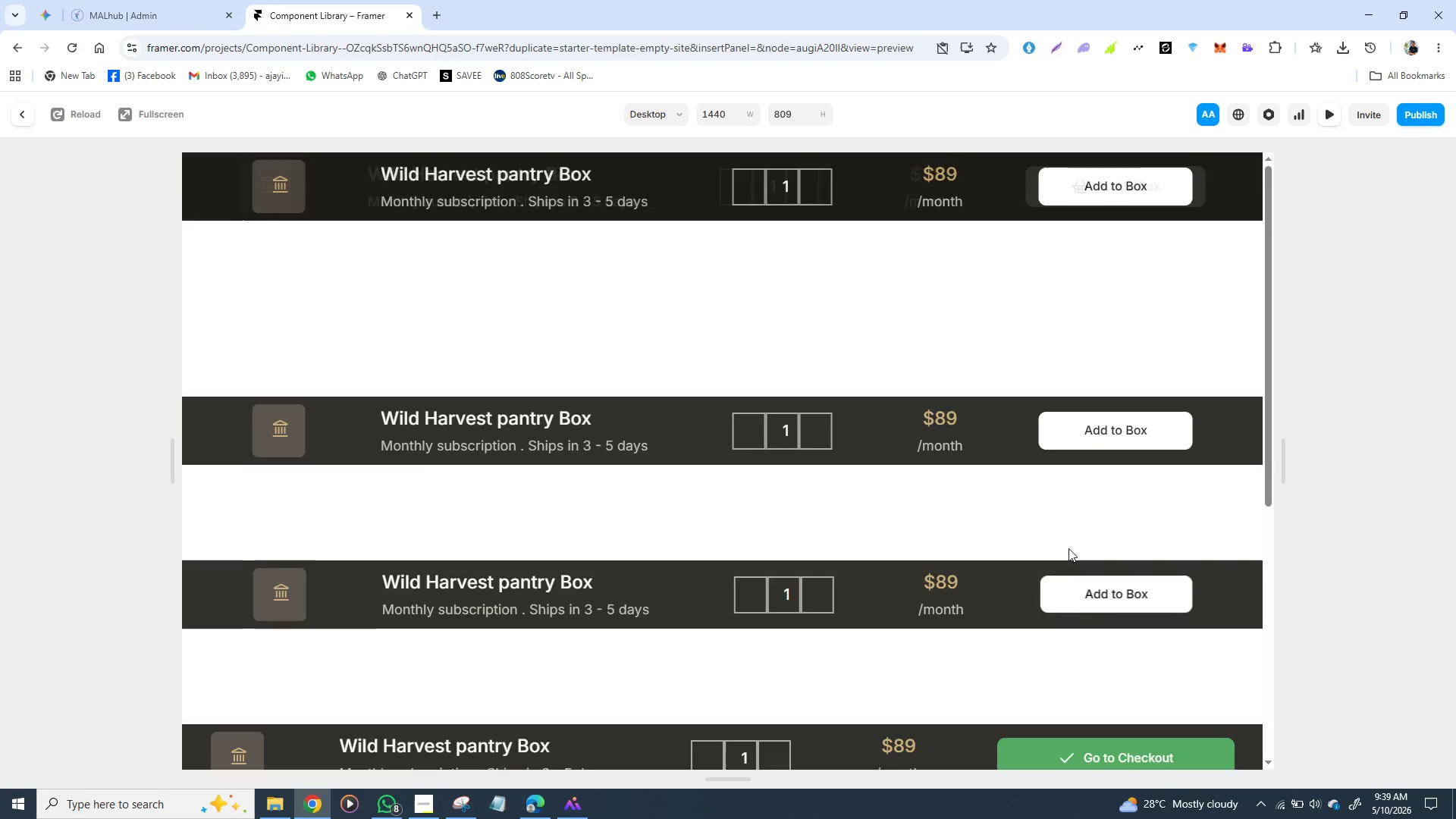 
scroll: coordinate [1068, 548], scroll_direction: down, amount: 2.0
 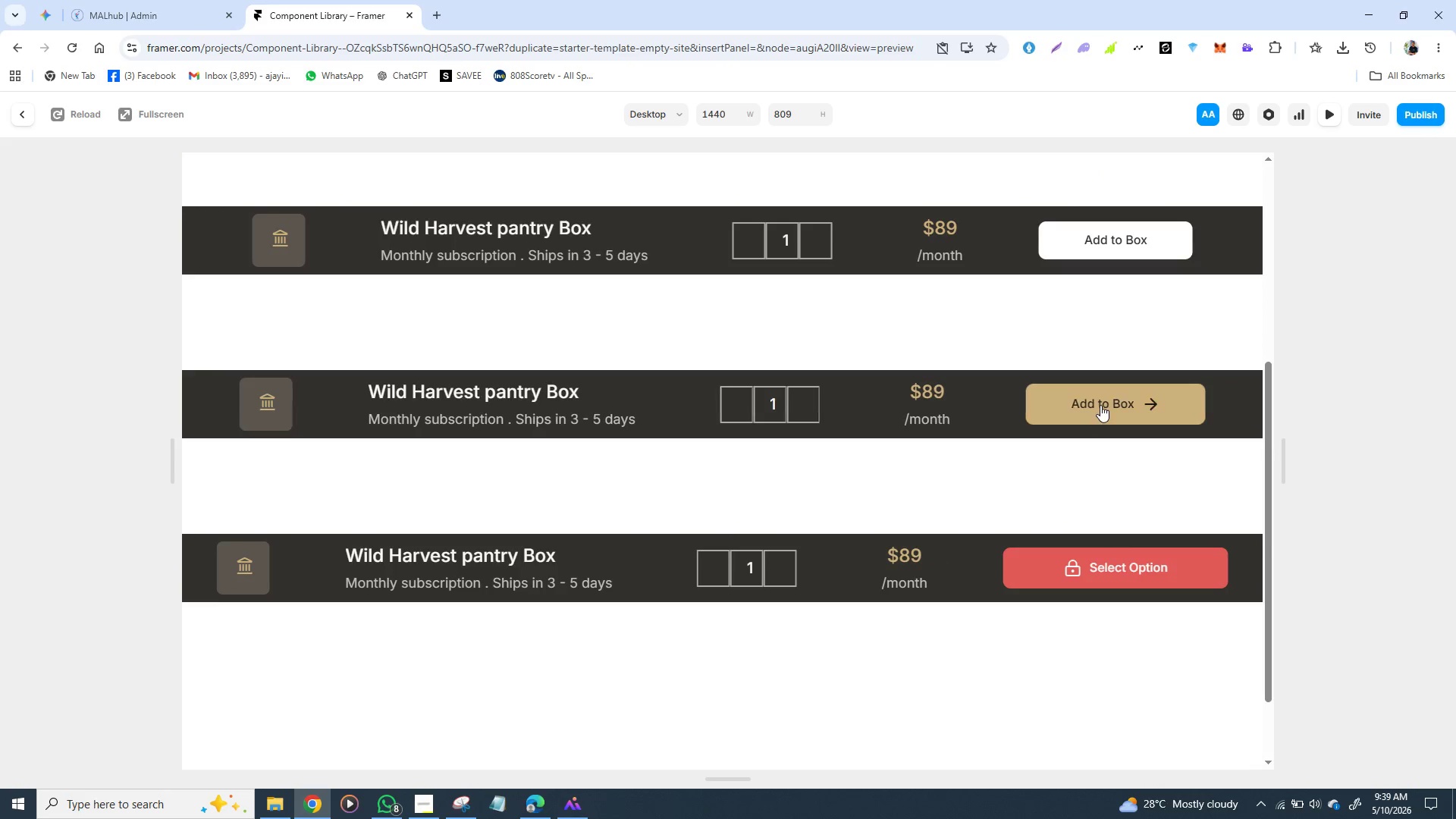 
left_click([1100, 405])
 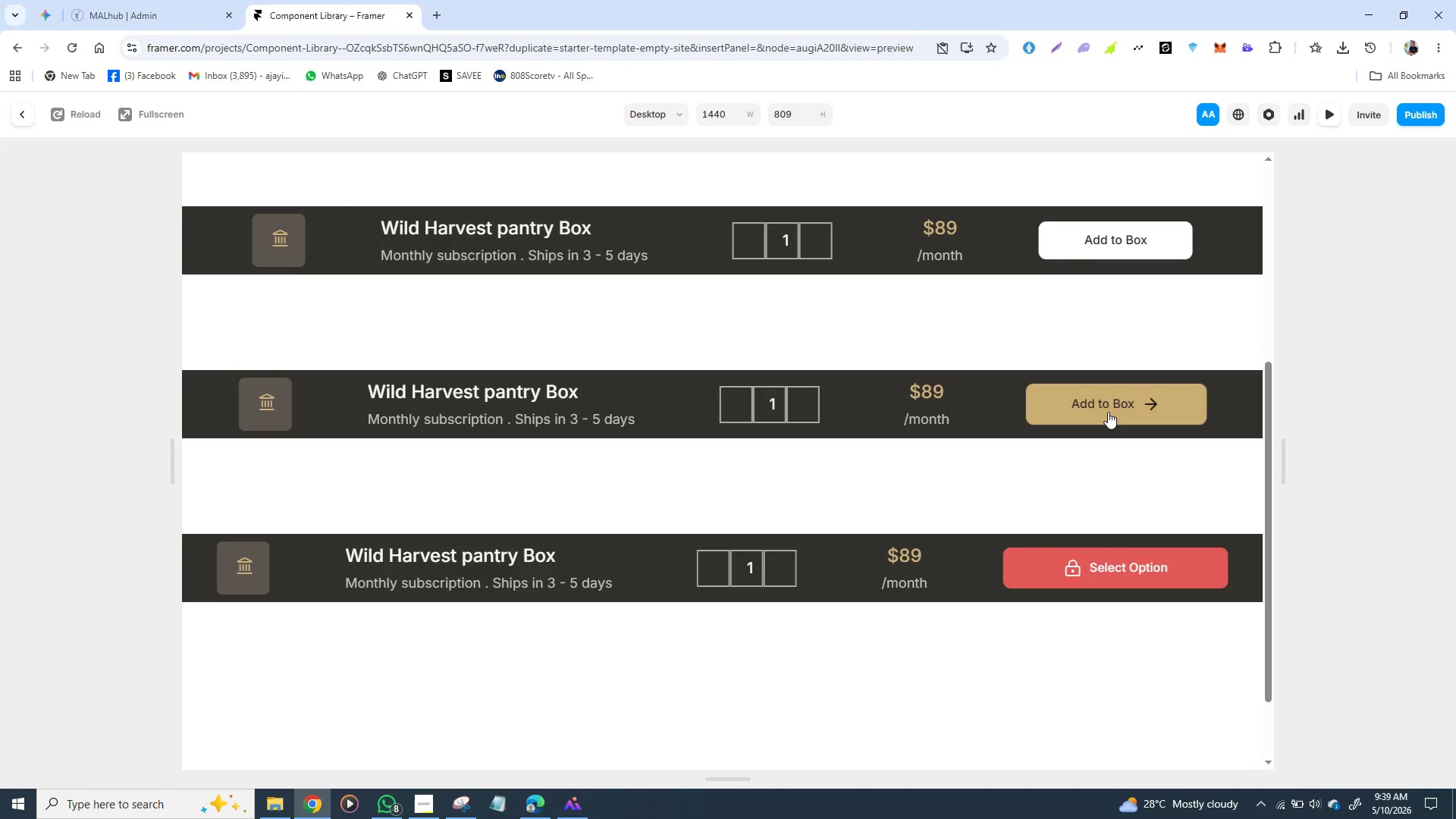 
left_click([1108, 412])
 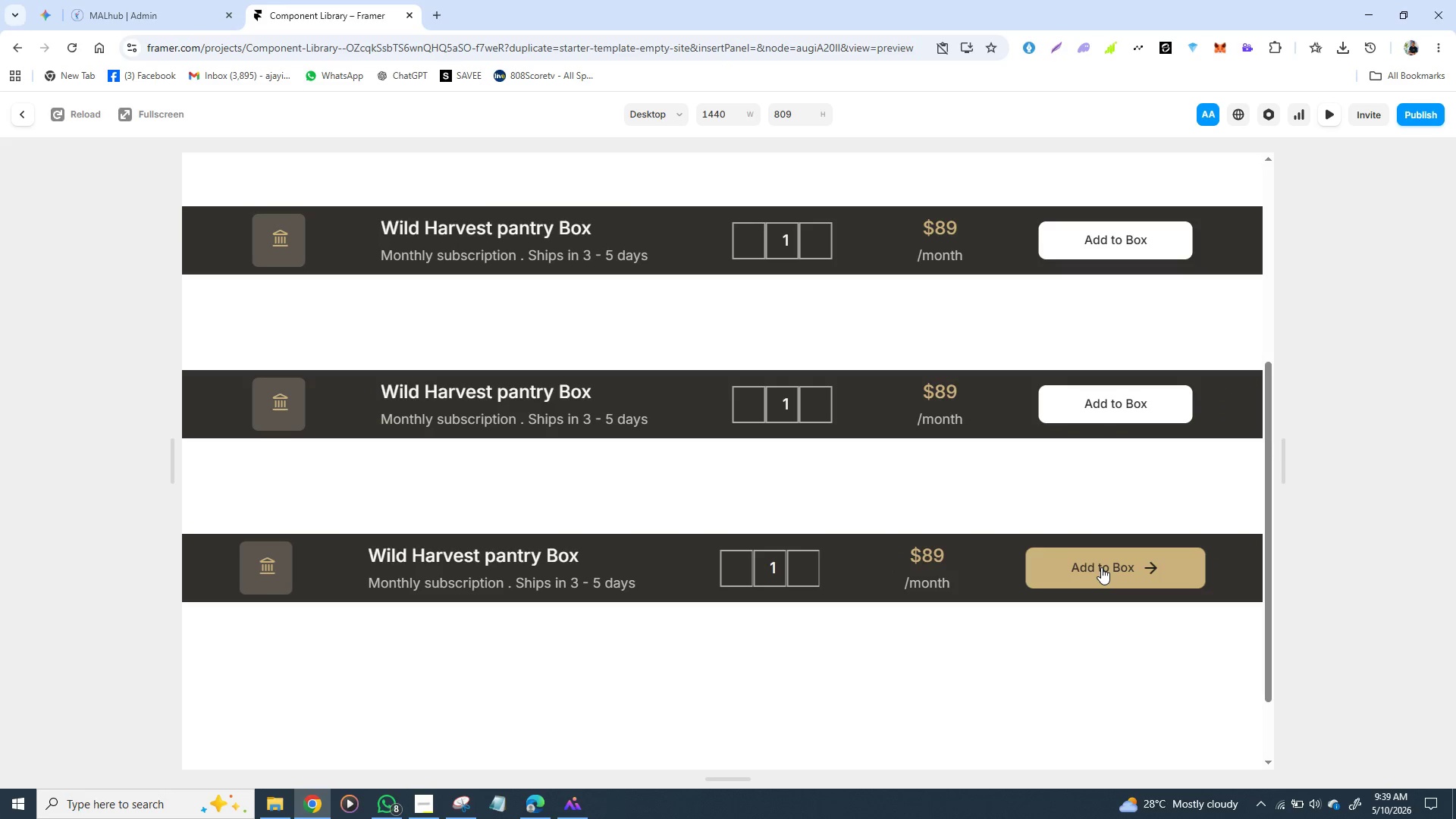 
left_click([1101, 567])
 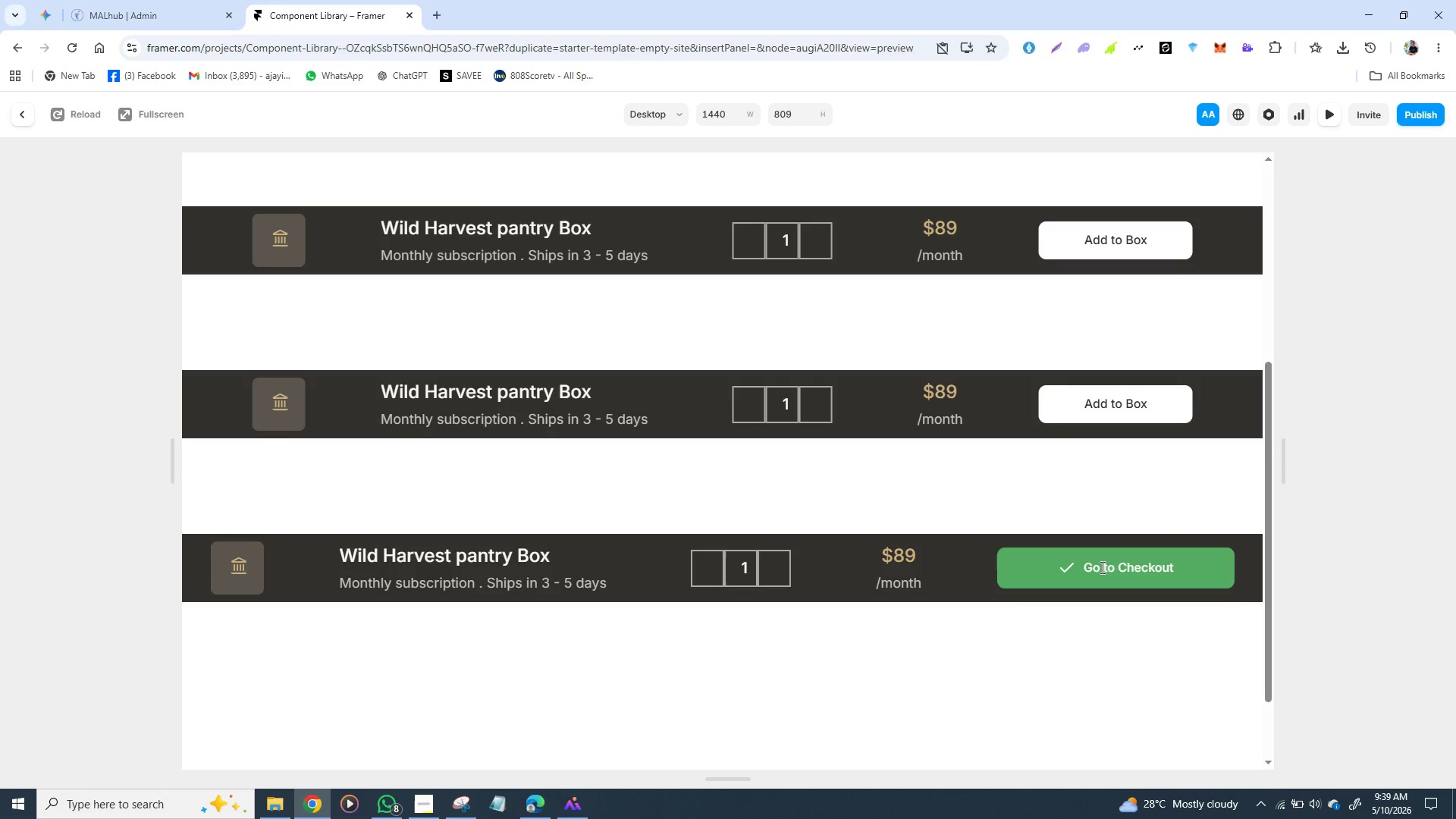 
left_click([1101, 567])
 